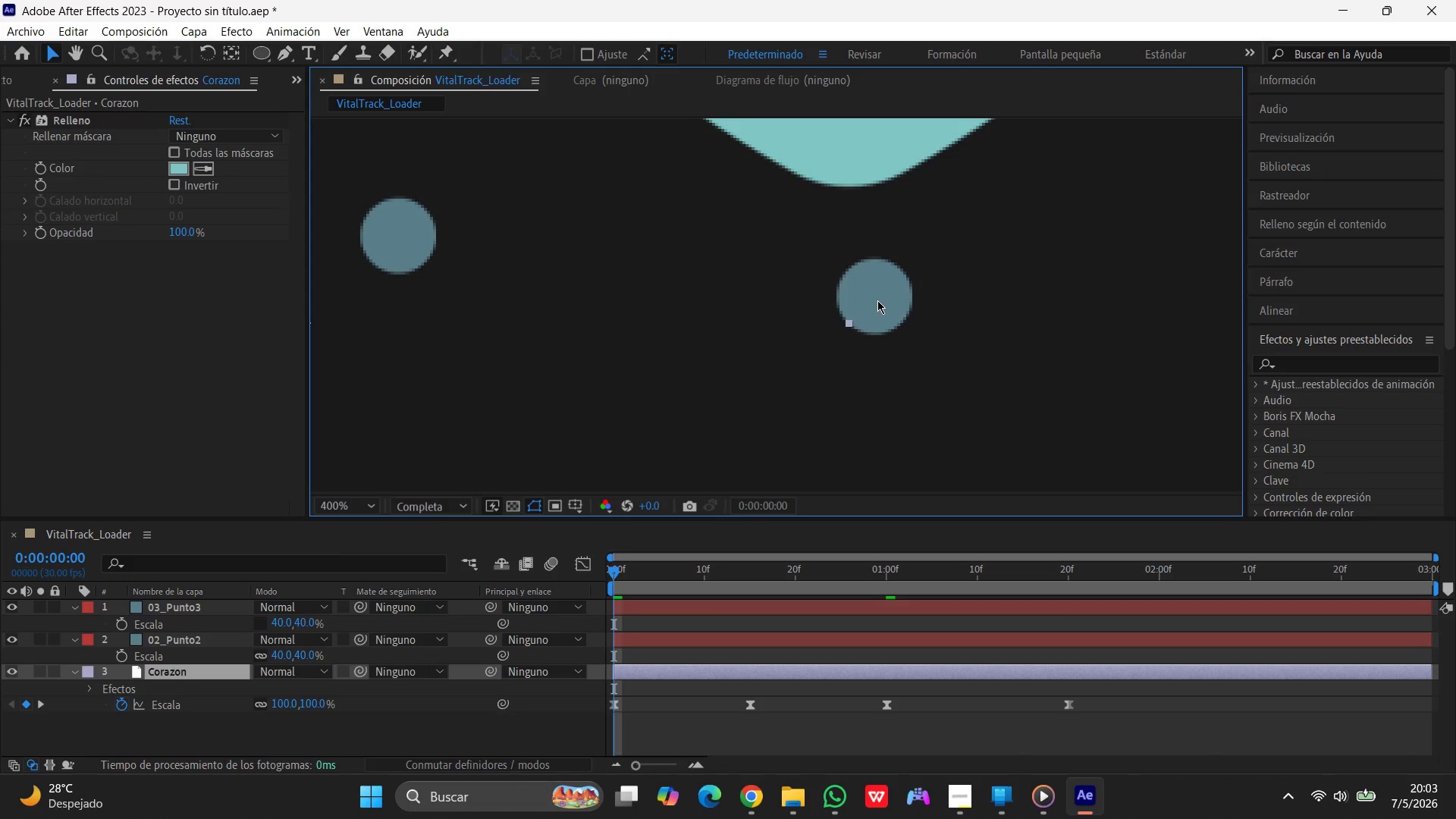 
left_click_drag(start_coordinate=[877, 299], to_coordinate=[945, 301])
 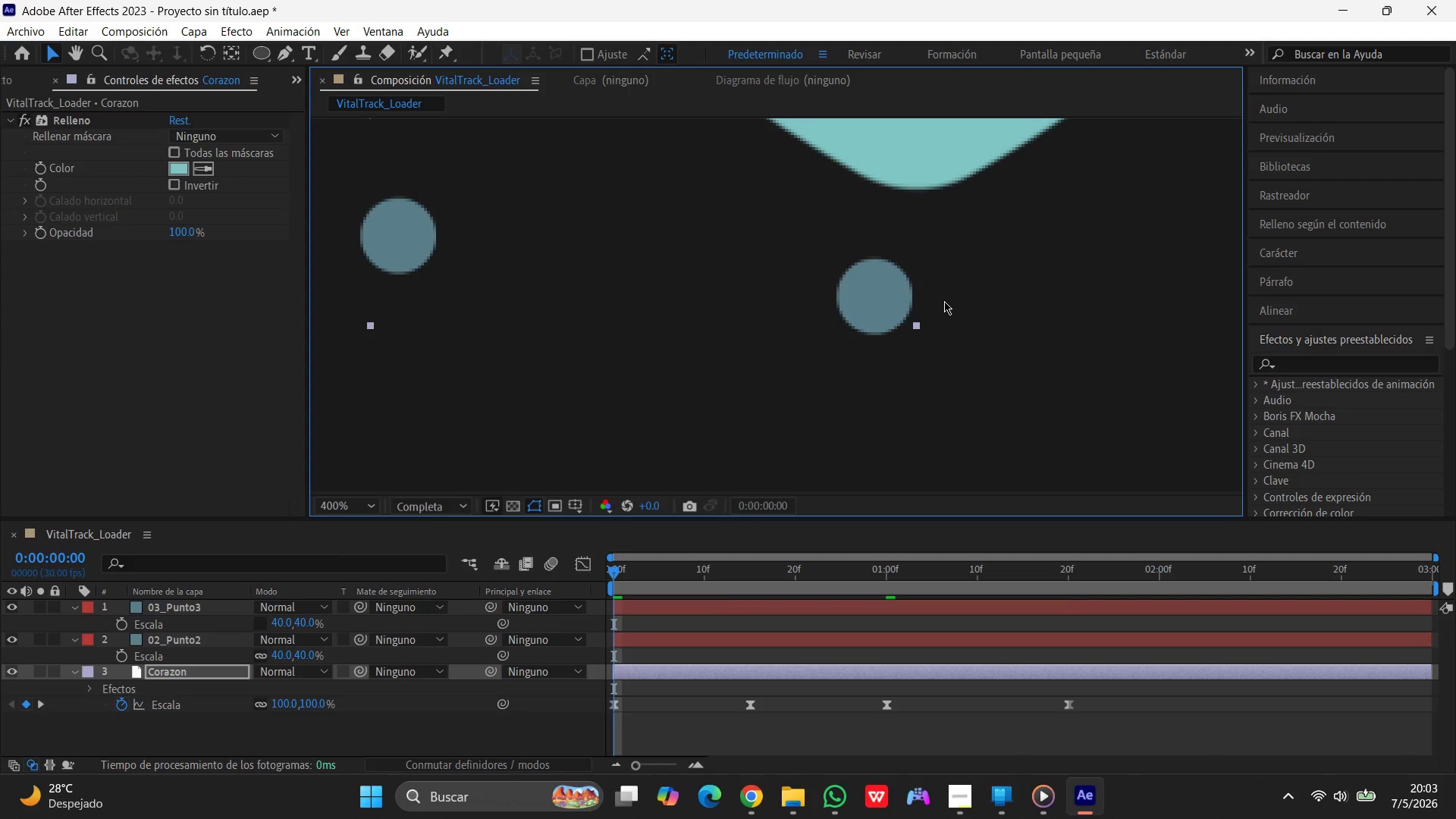 
key(Control+ControlLeft)
 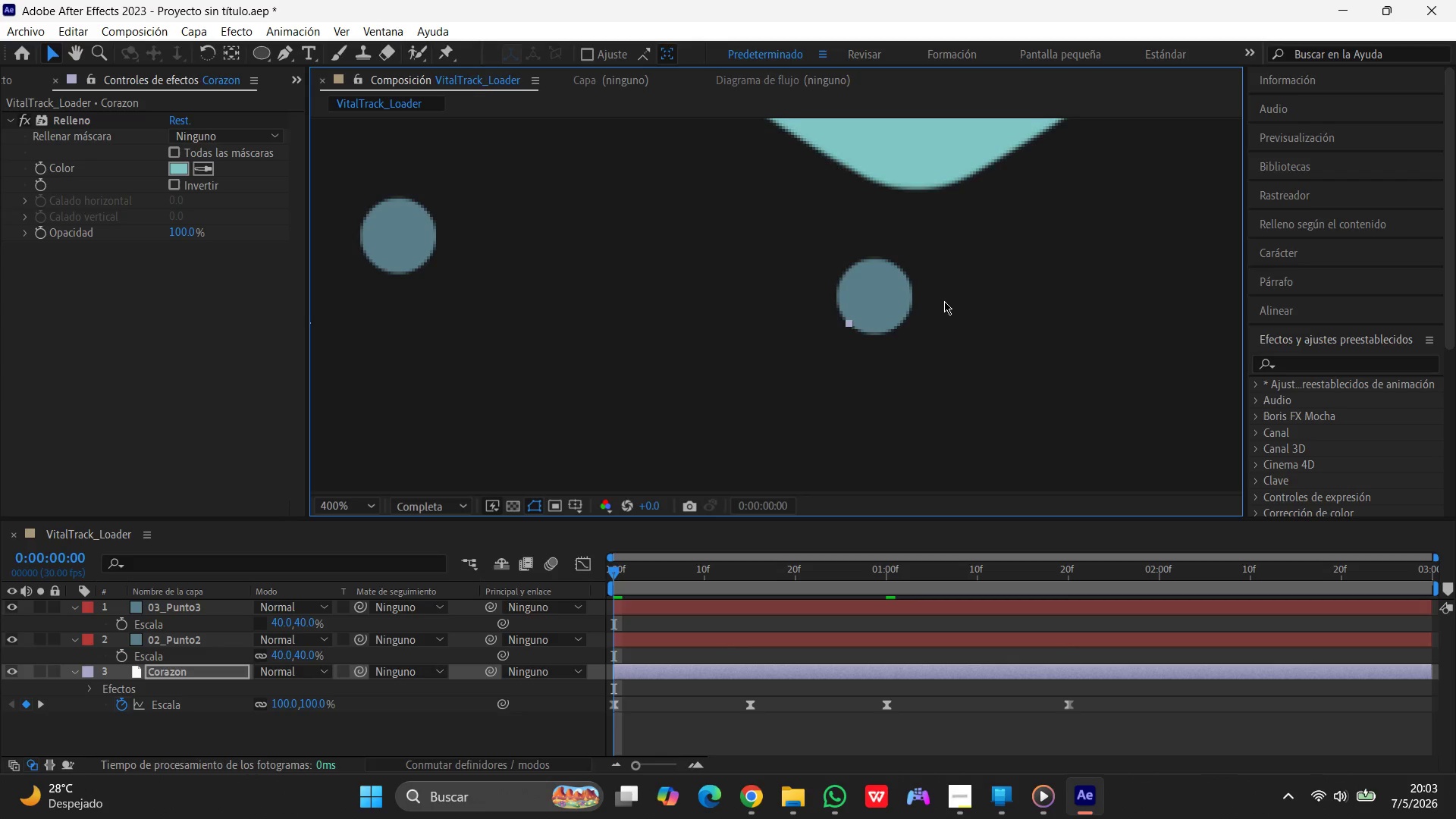 
key(Control+Z)
 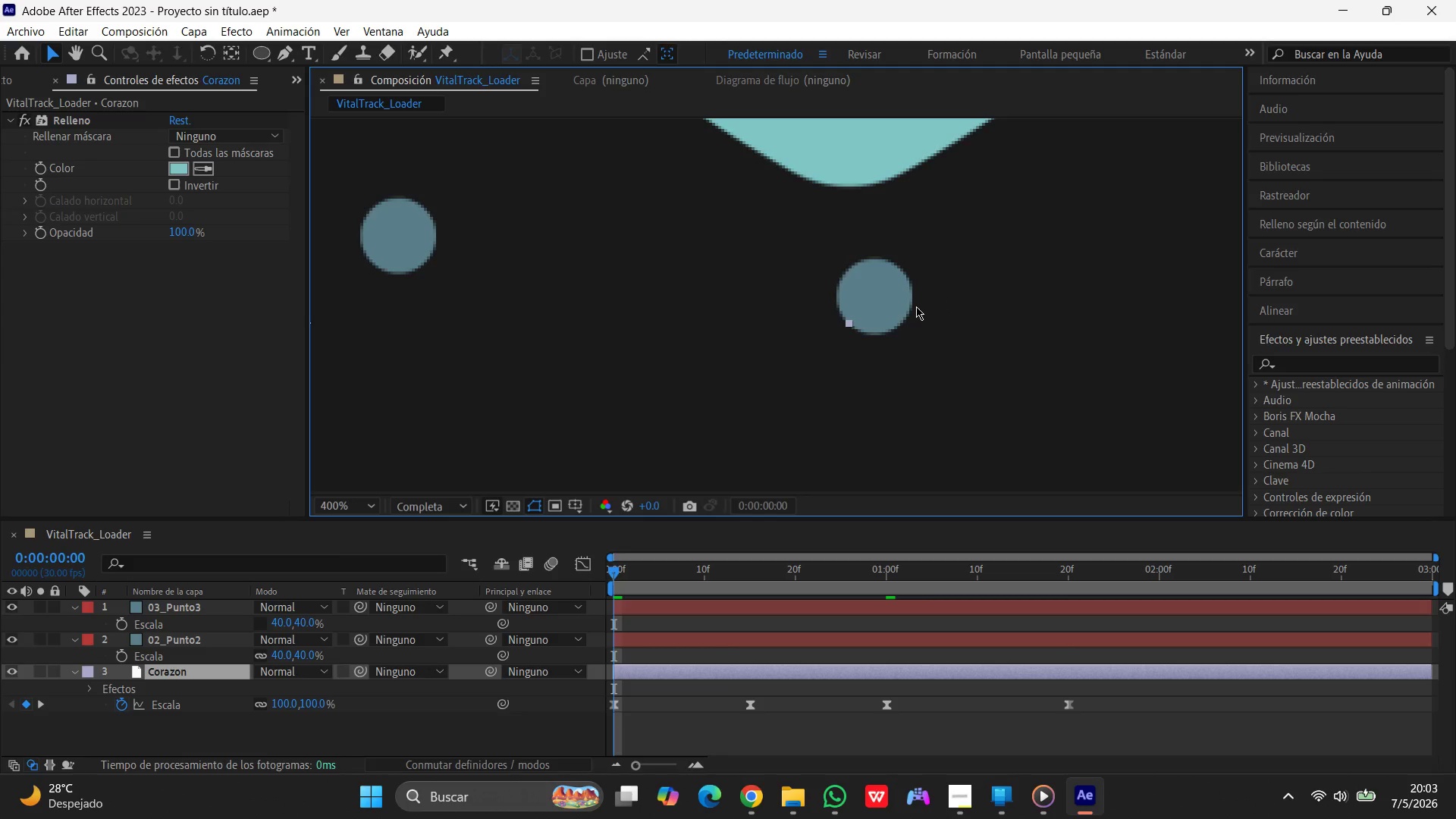 
left_click([909, 306])
 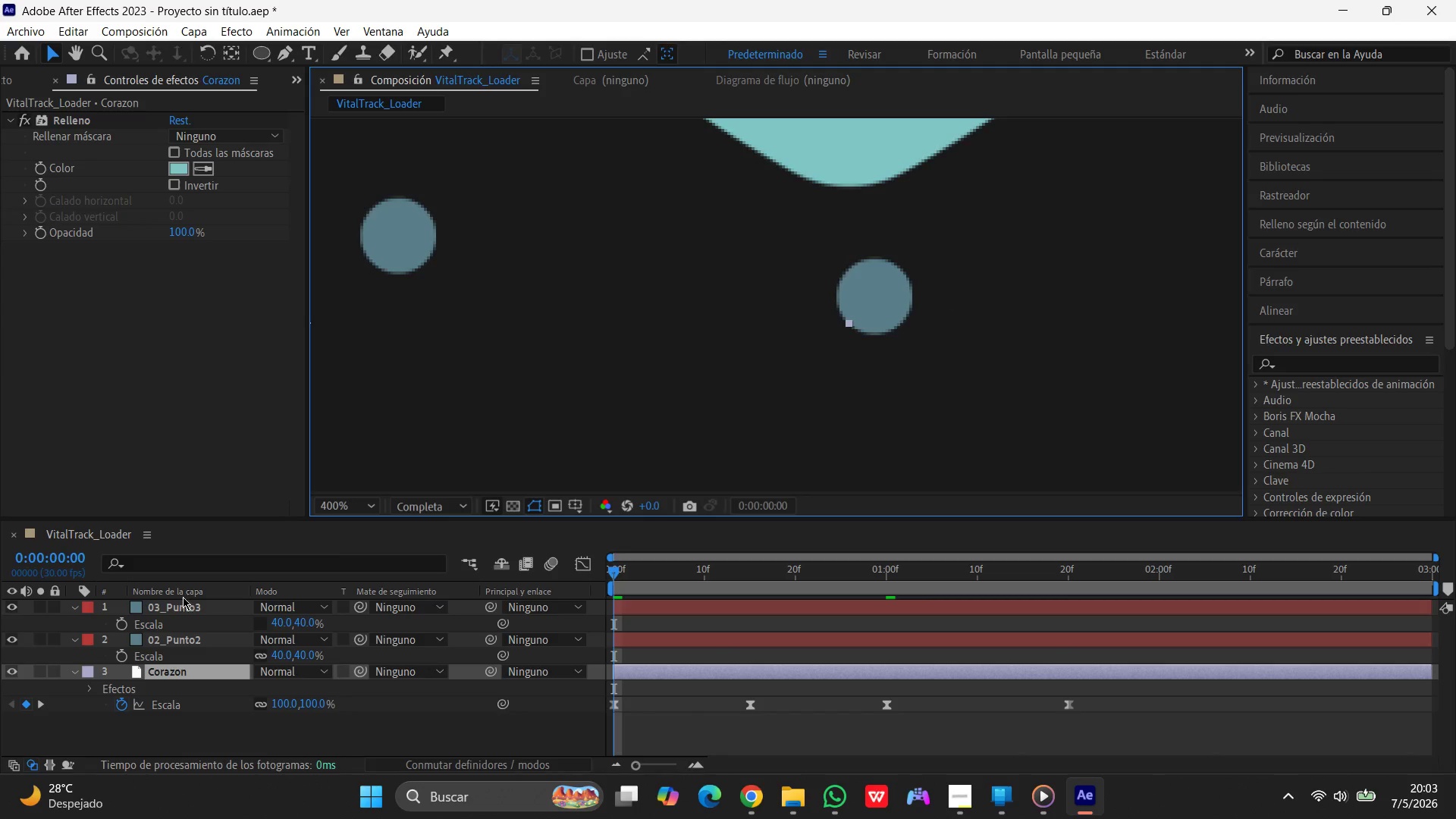 
left_click([184, 609])
 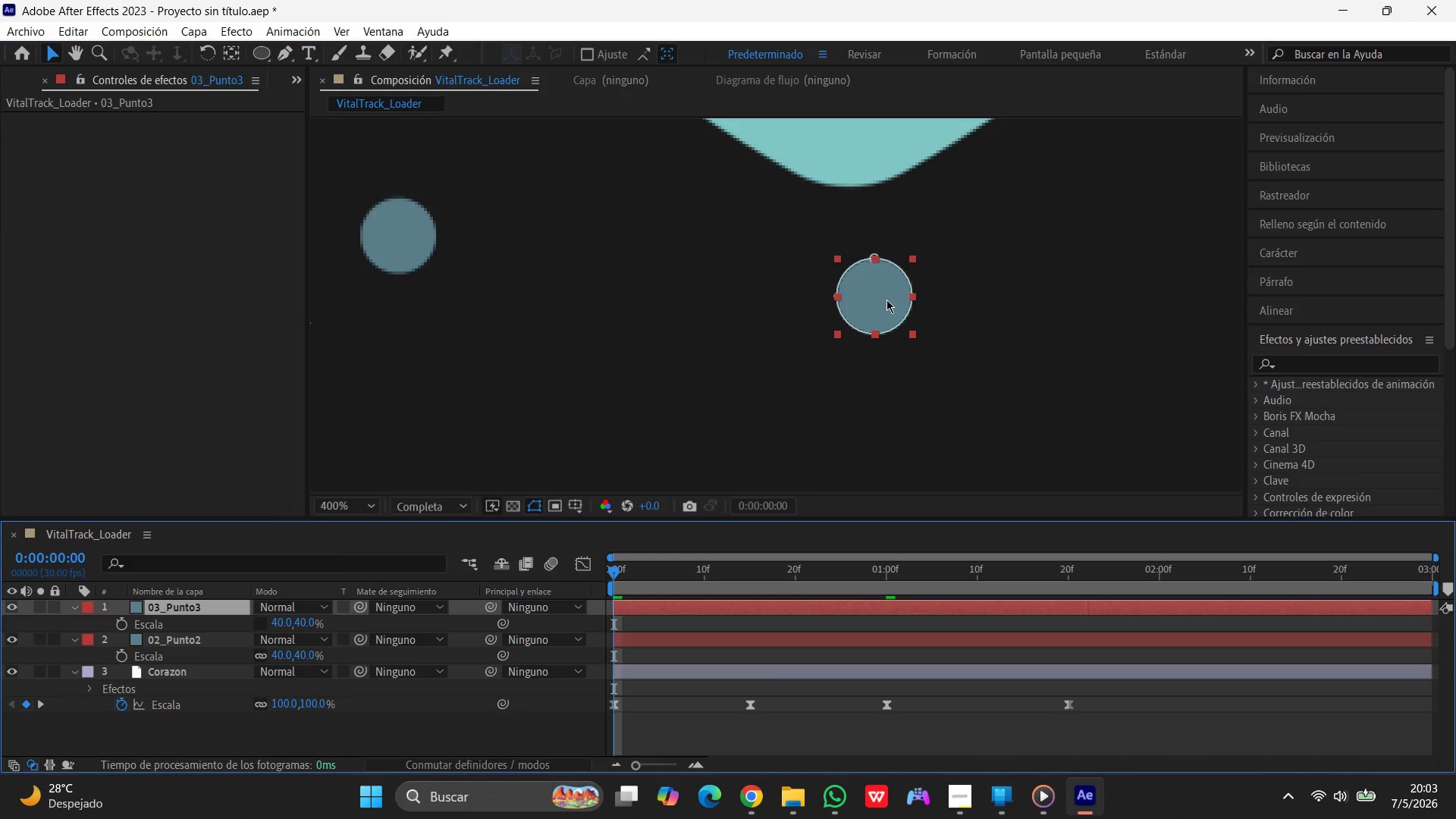 
left_click_drag(start_coordinate=[869, 297], to_coordinate=[1053, 292])
 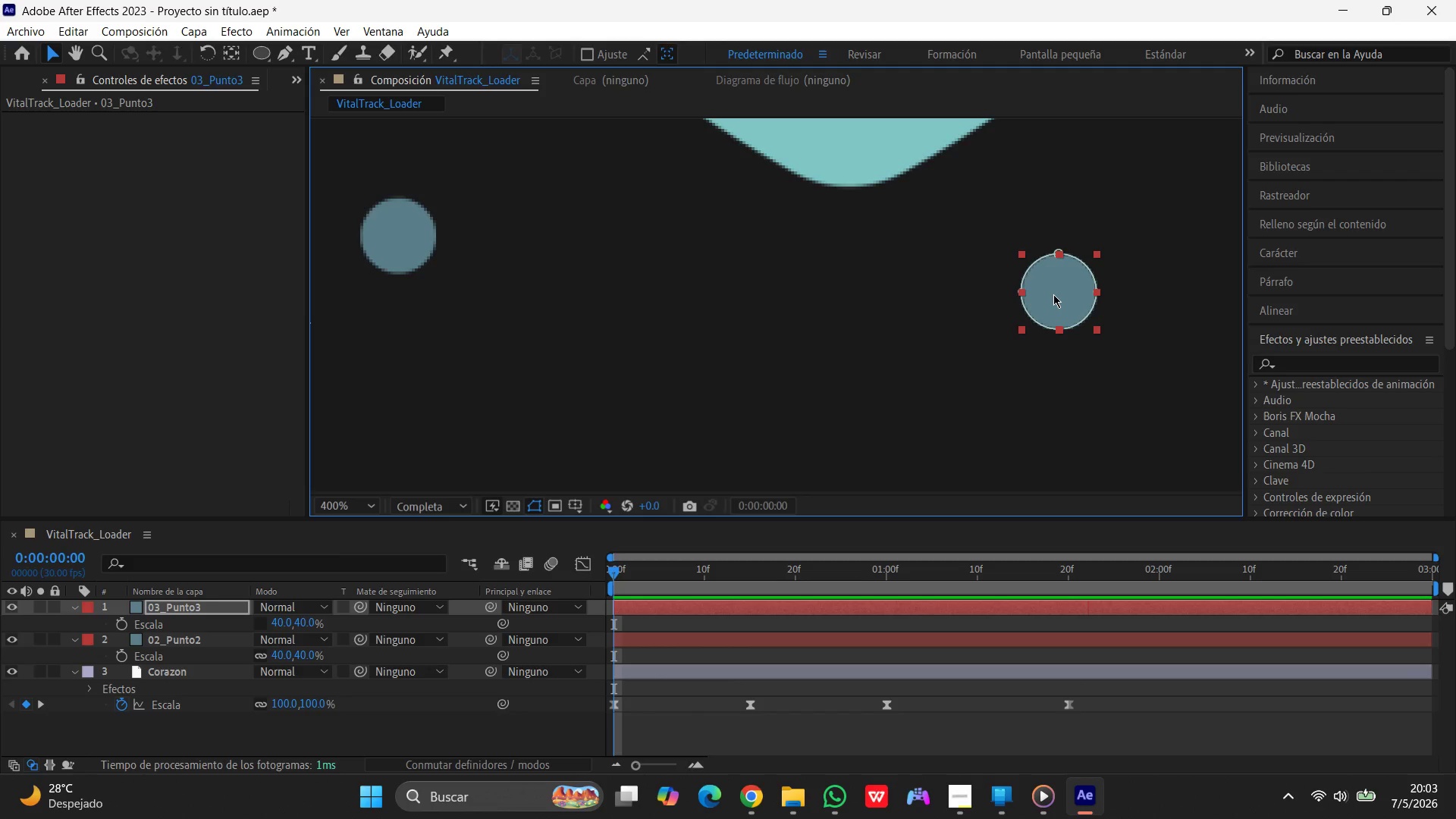 
wait(16.25)
 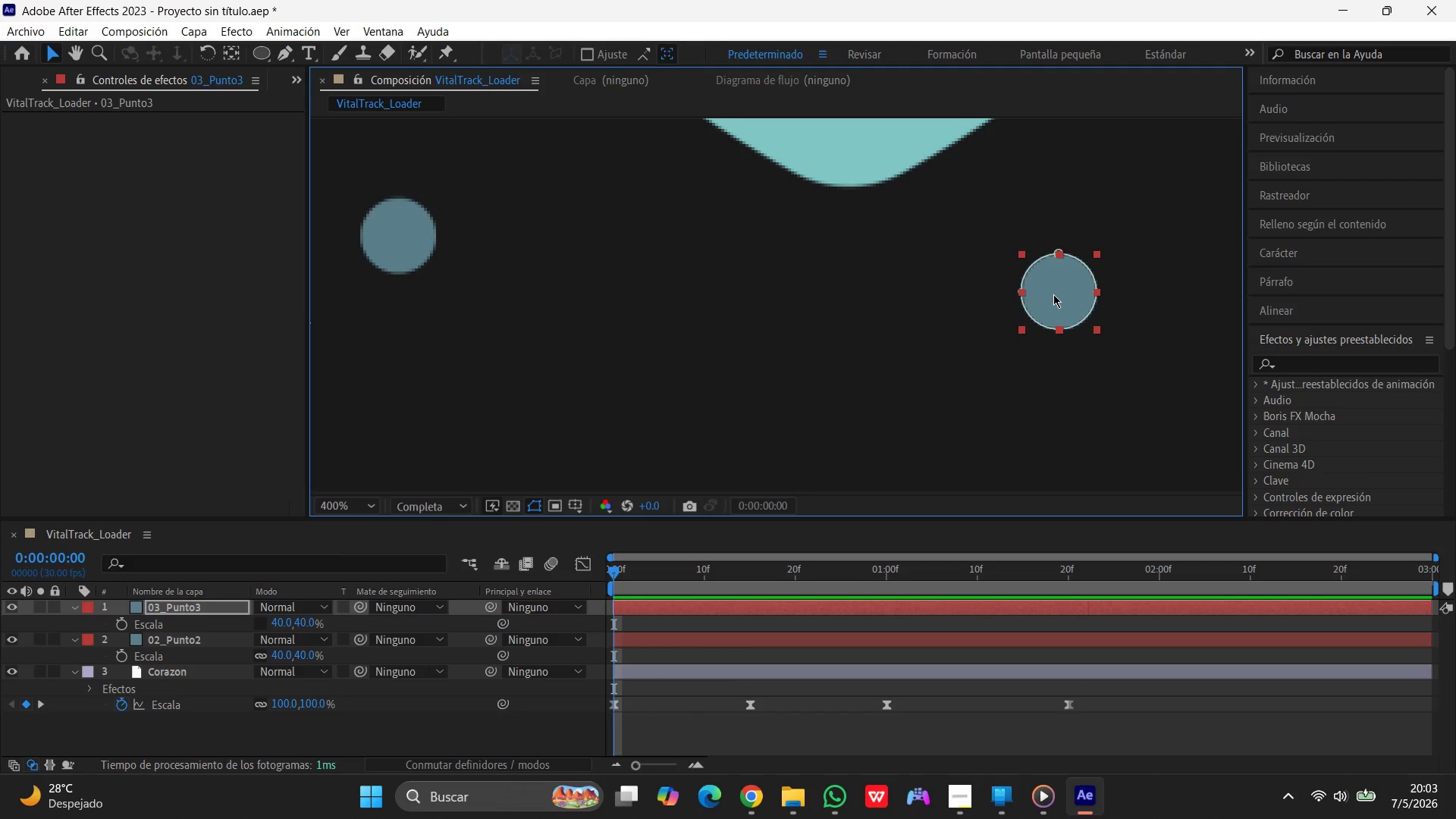 
scroll: coordinate [893, 233], scroll_direction: down, amount: 3.0
 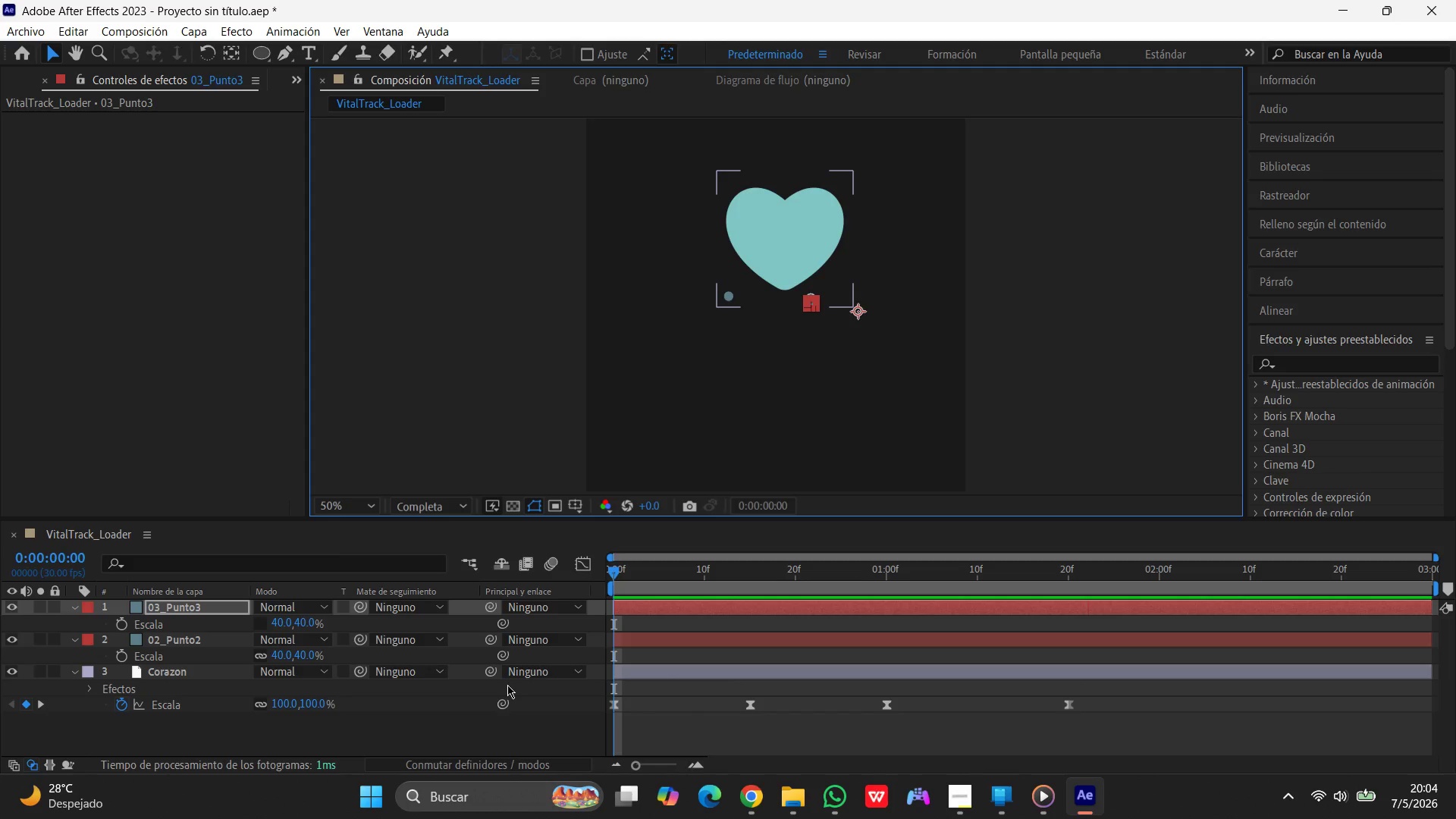 
wait(15.9)
 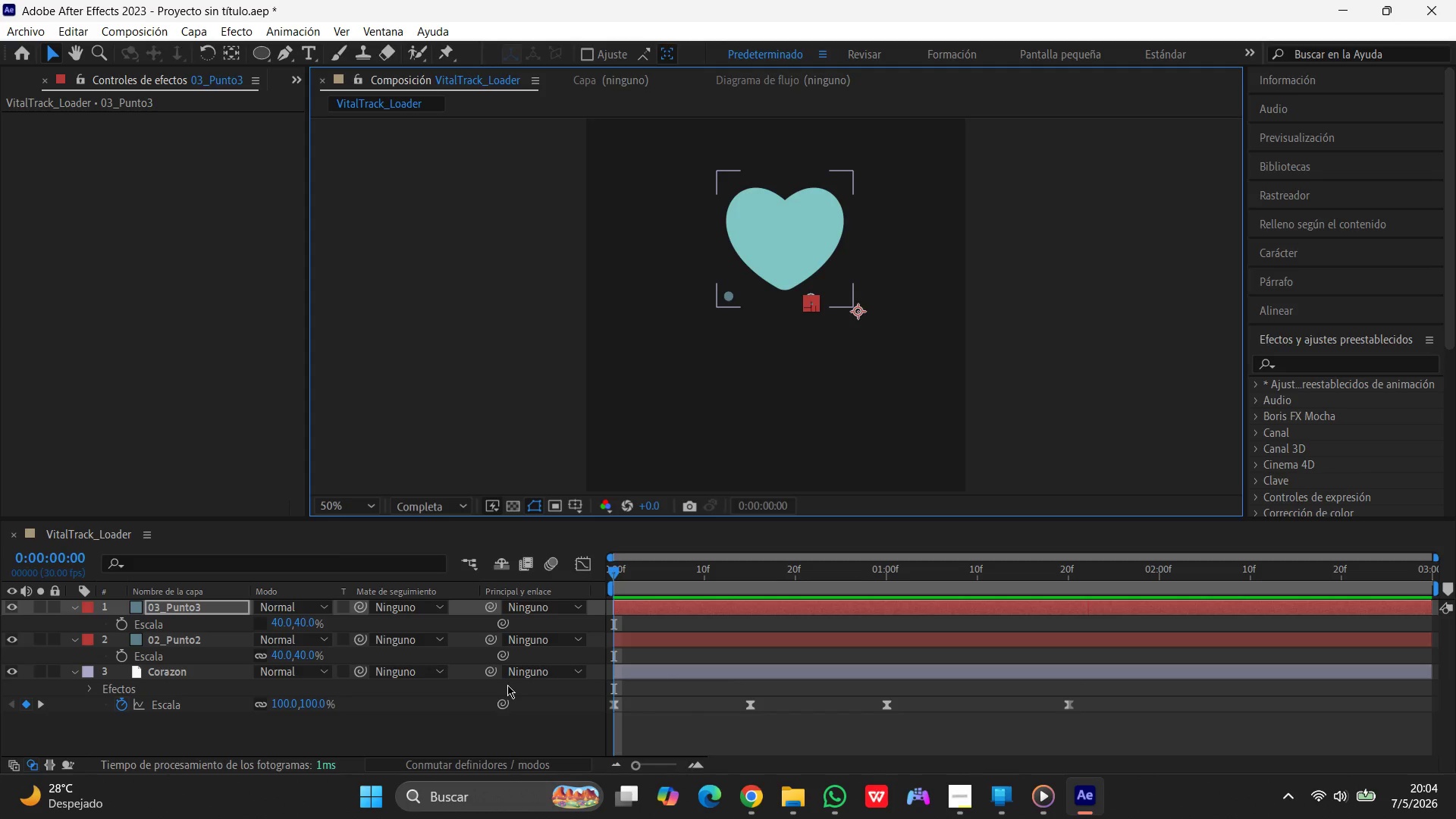 
left_click([205, 642])
 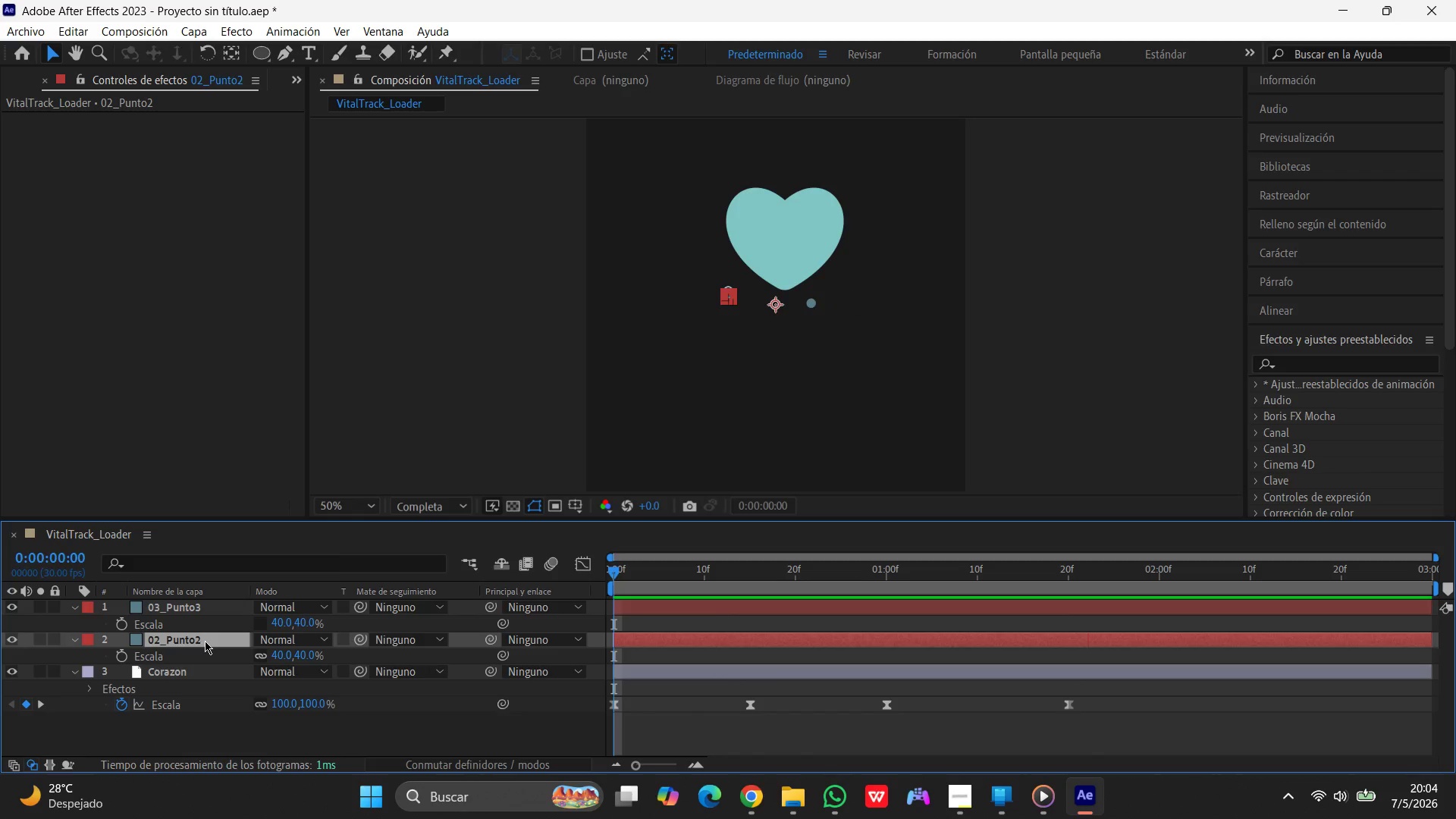 
left_click([205, 641])
 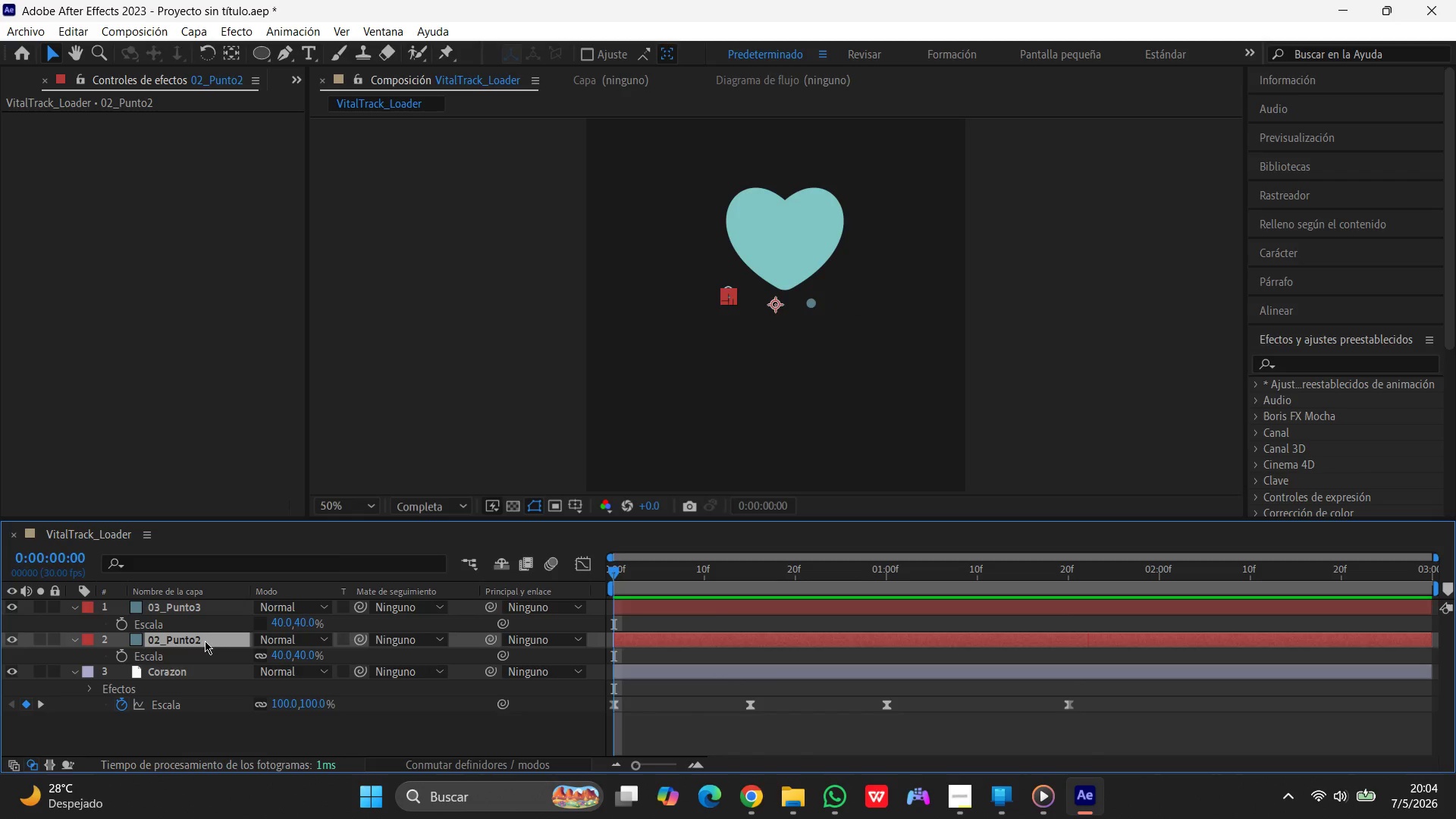 
key(Enter)
 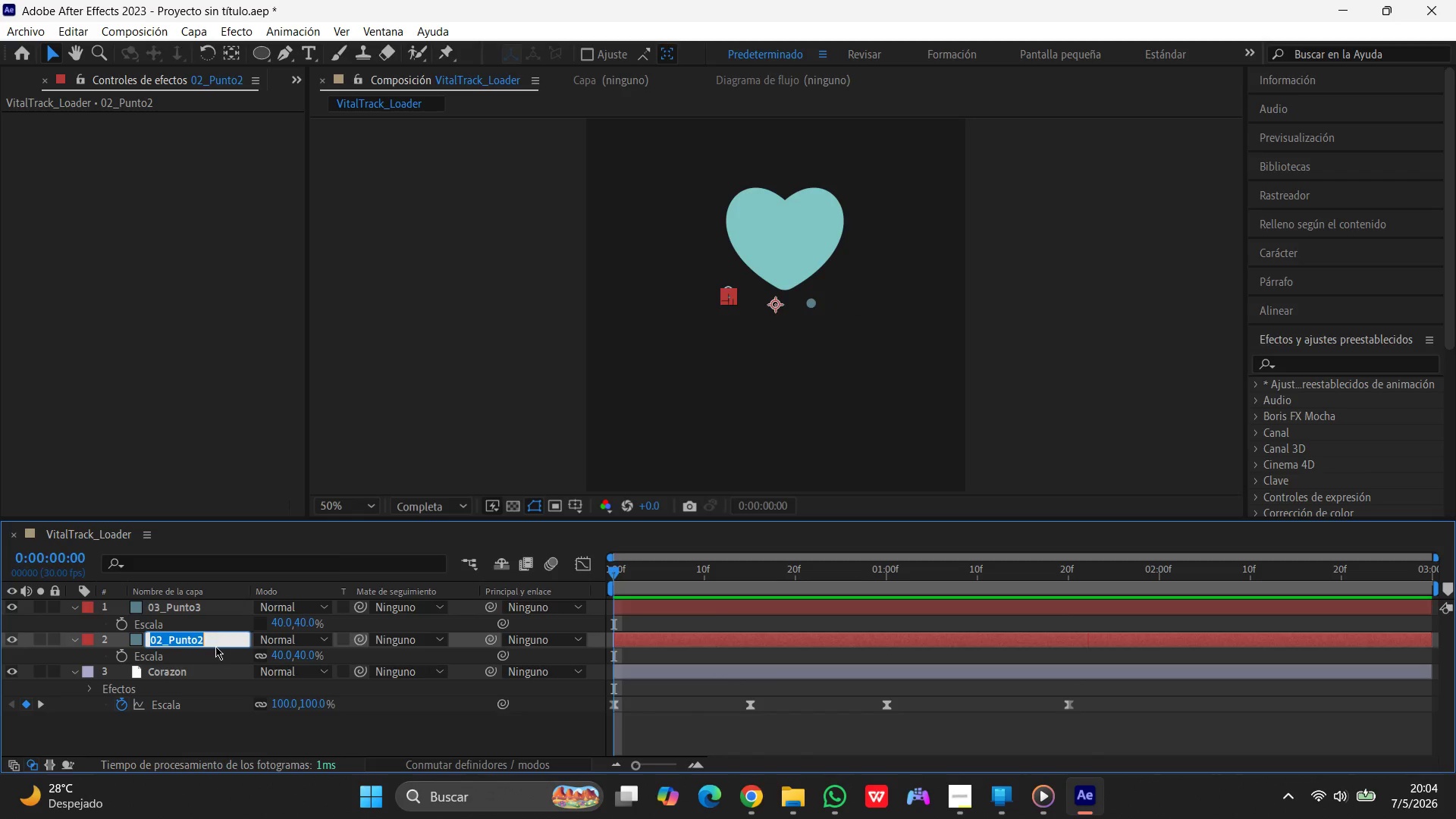 
left_click([215, 646])
 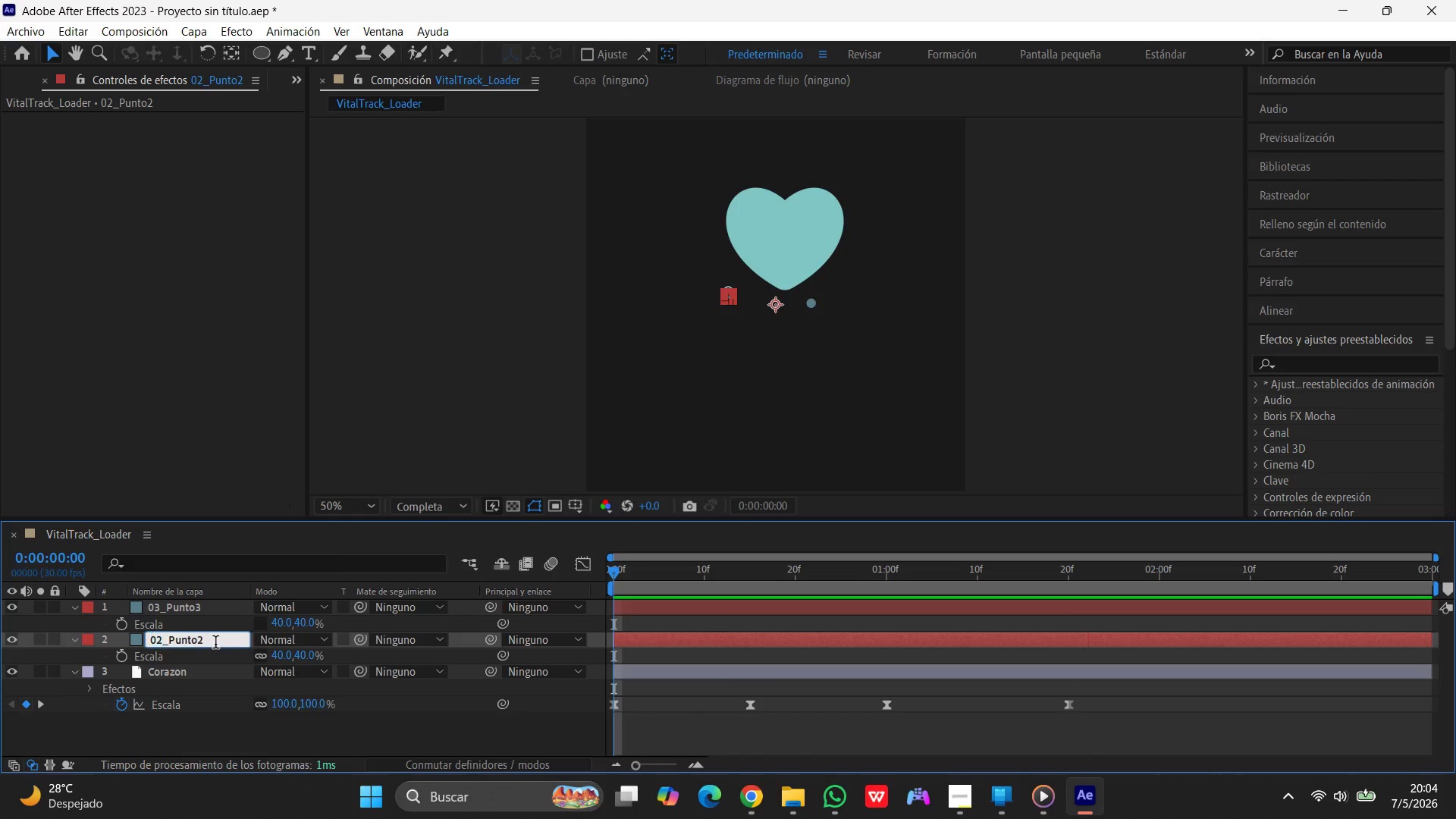 
left_click([215, 644])
 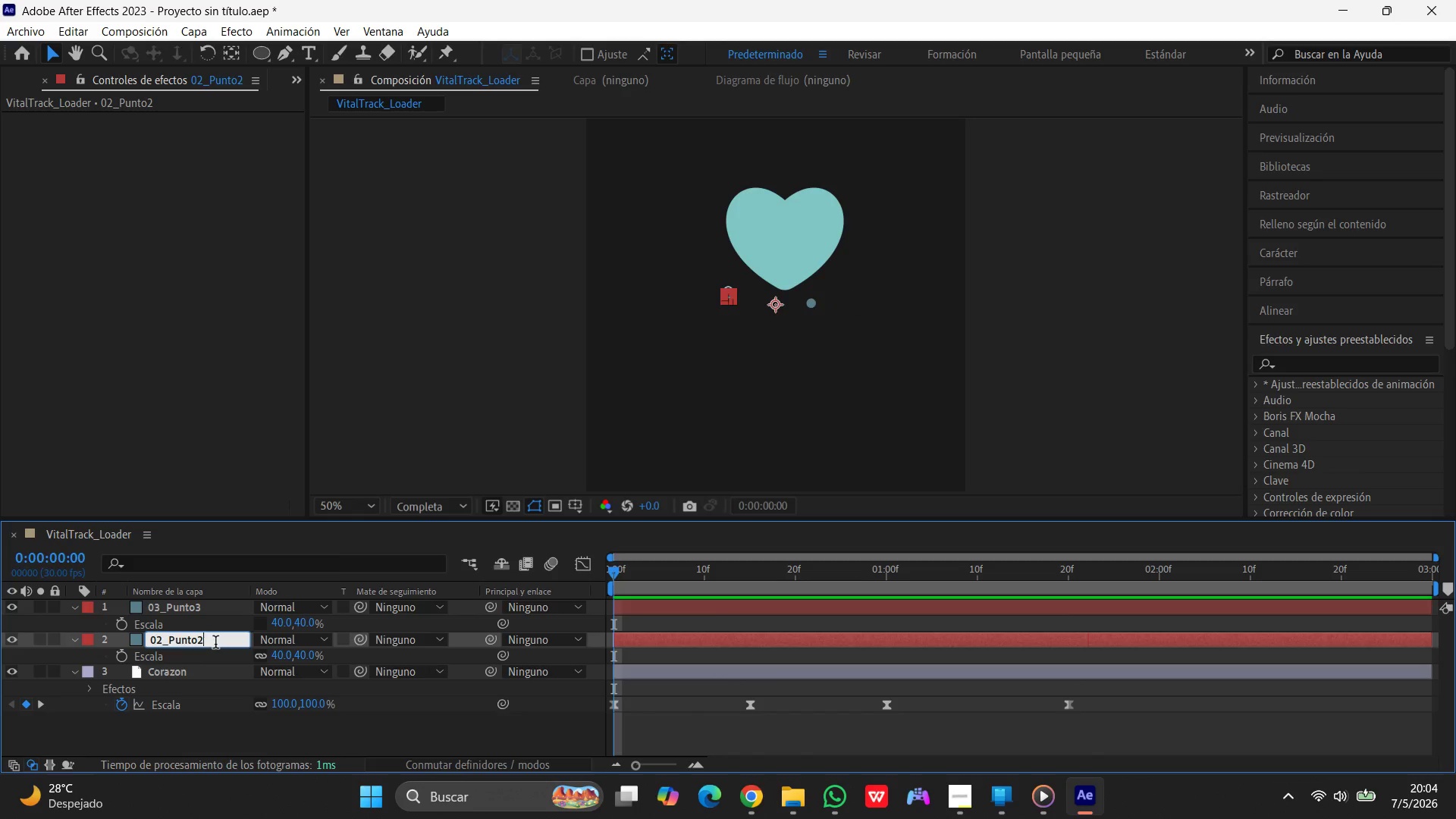 
key(Backspace)
 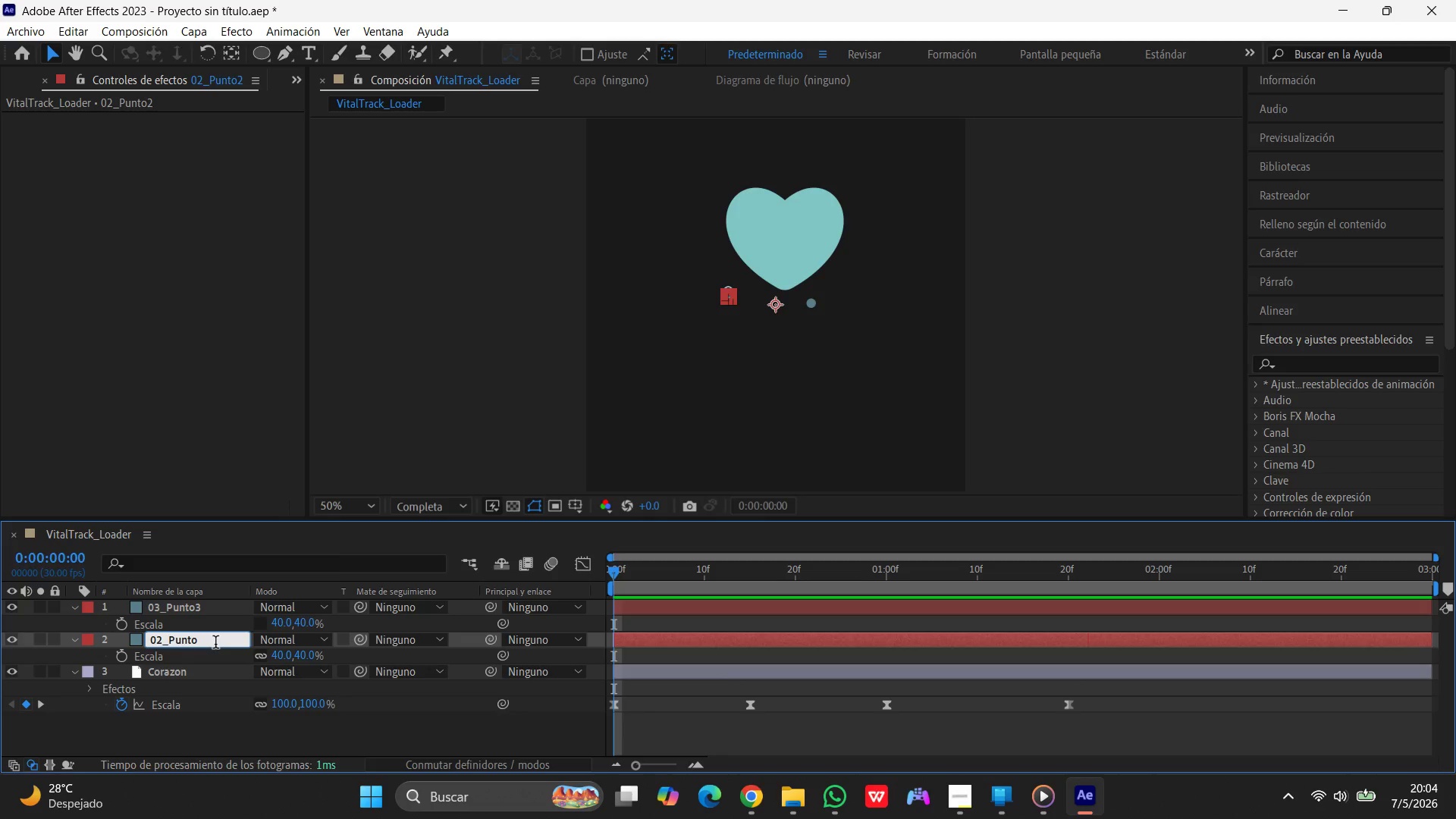 
key(1)
 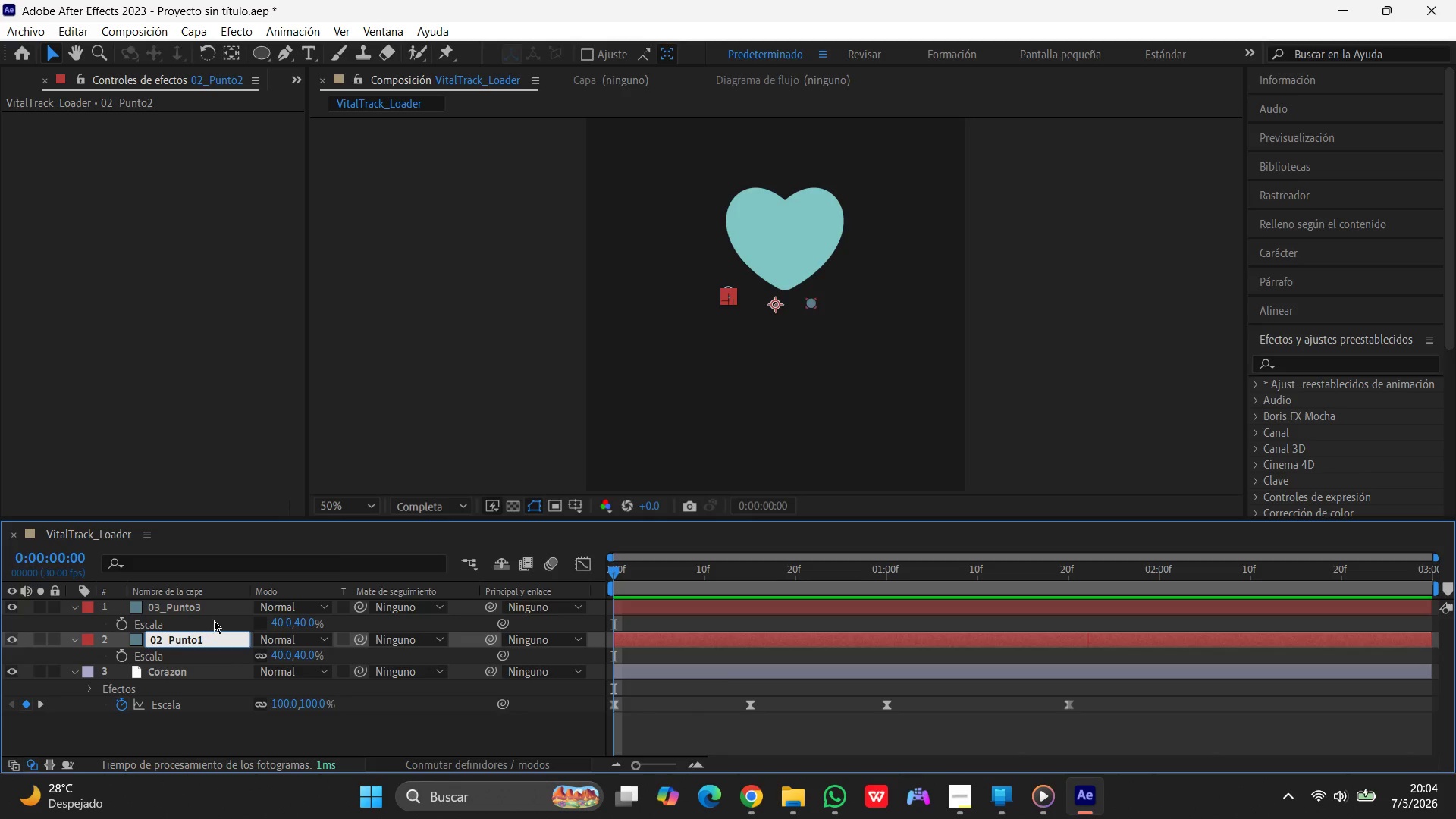 
left_click([217, 610])
 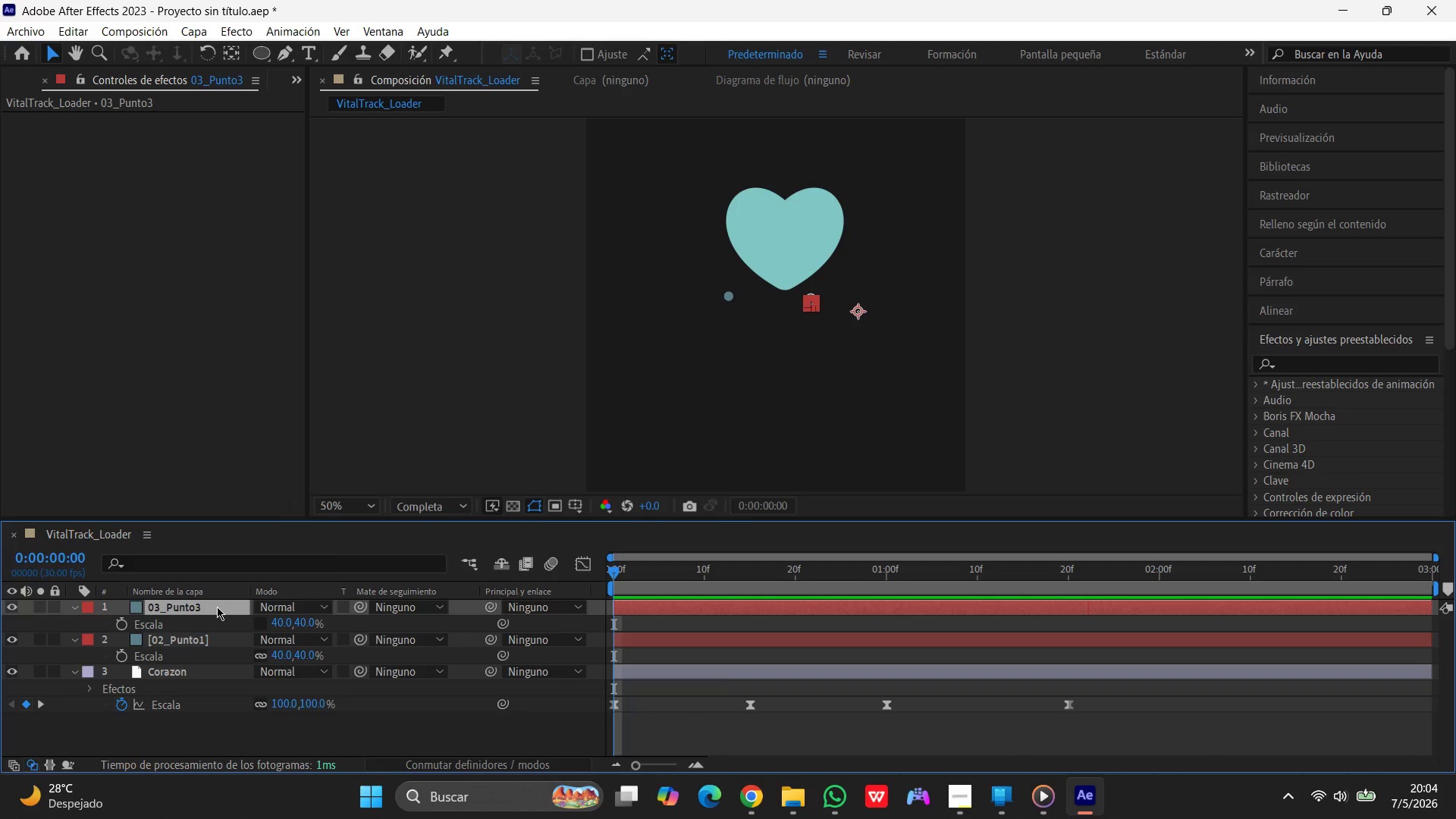 
left_click([217, 607])
 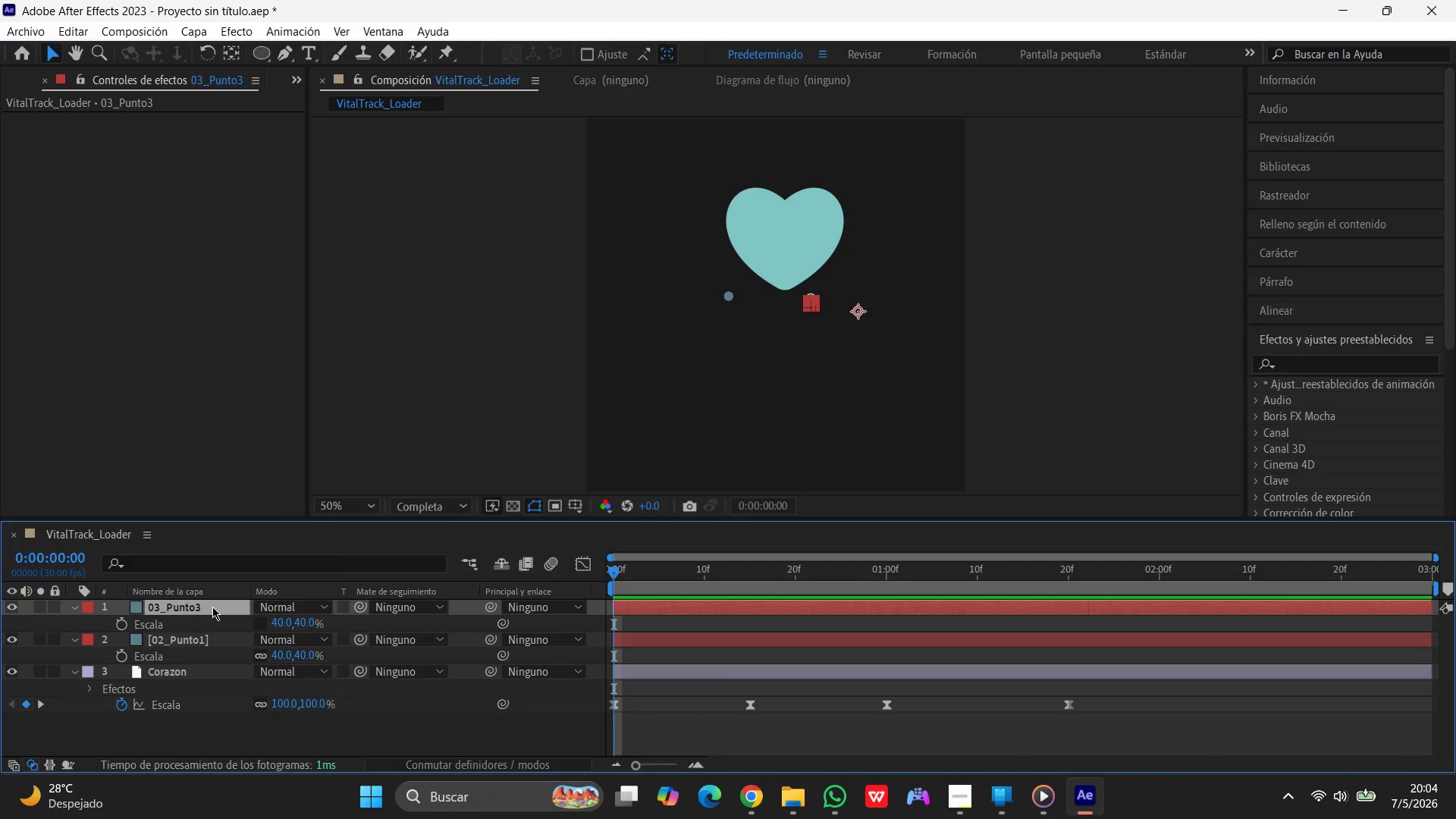 
left_click([212, 607])
 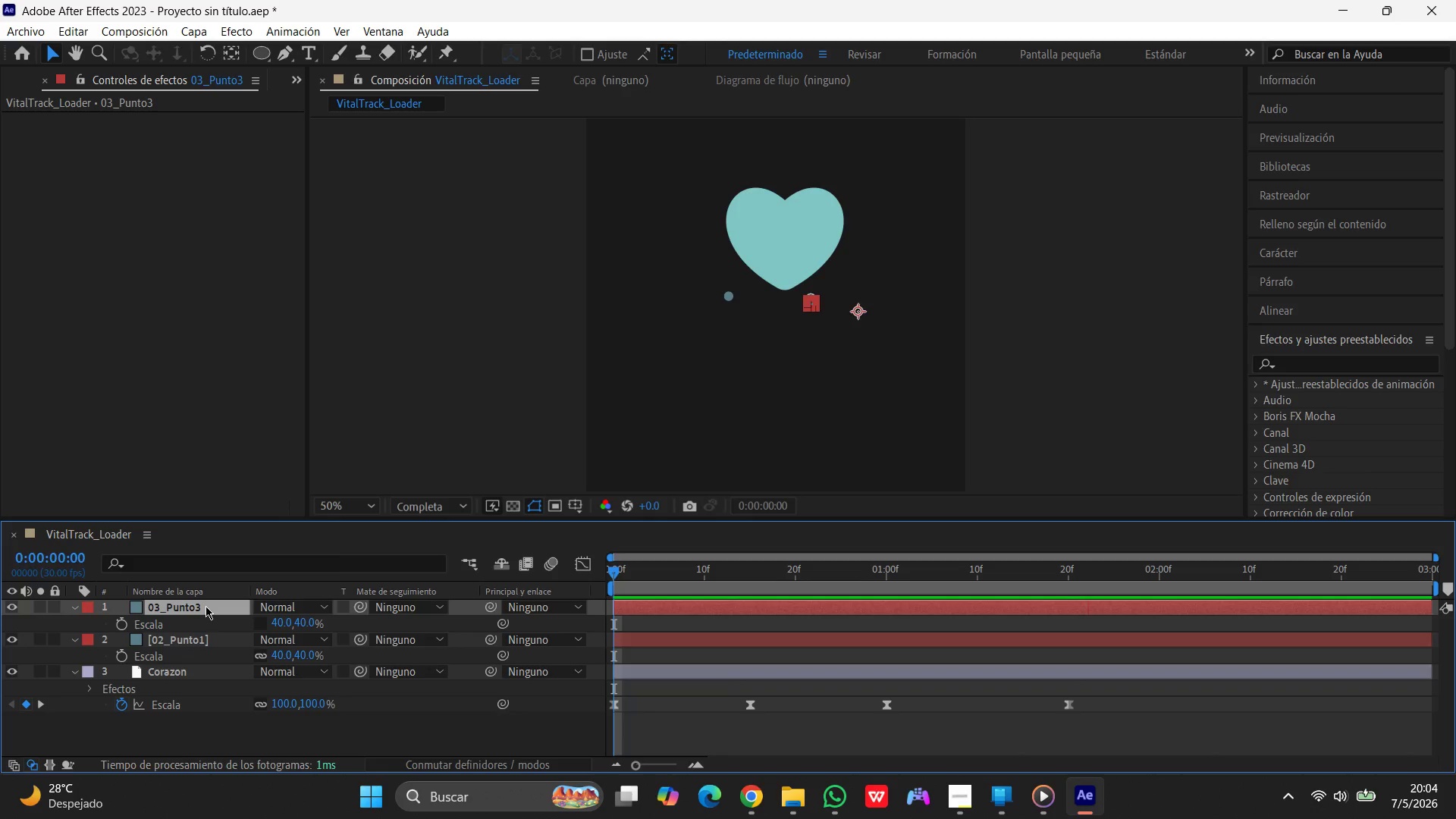 
left_click([206, 606])
 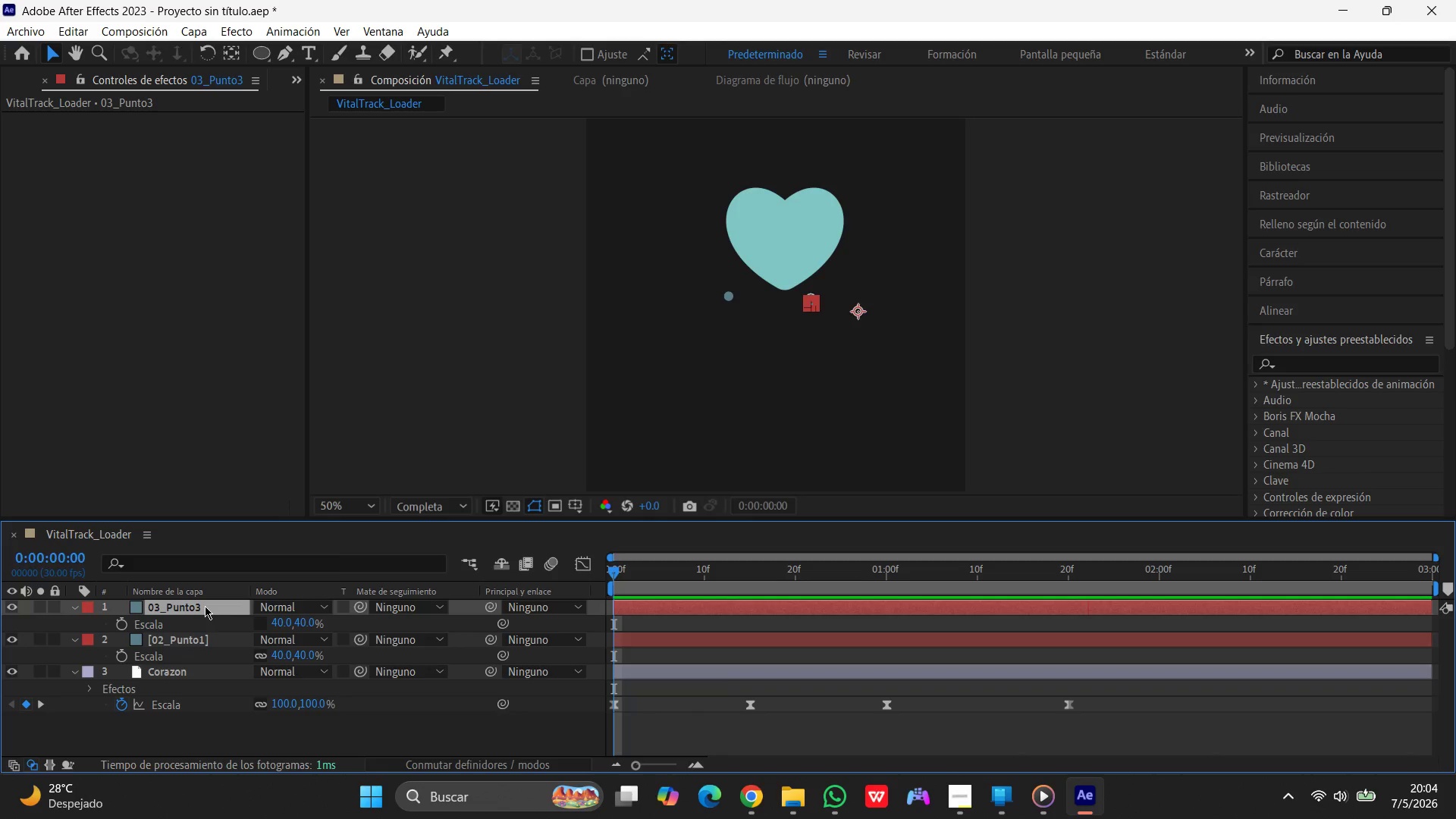 
key(Enter)
 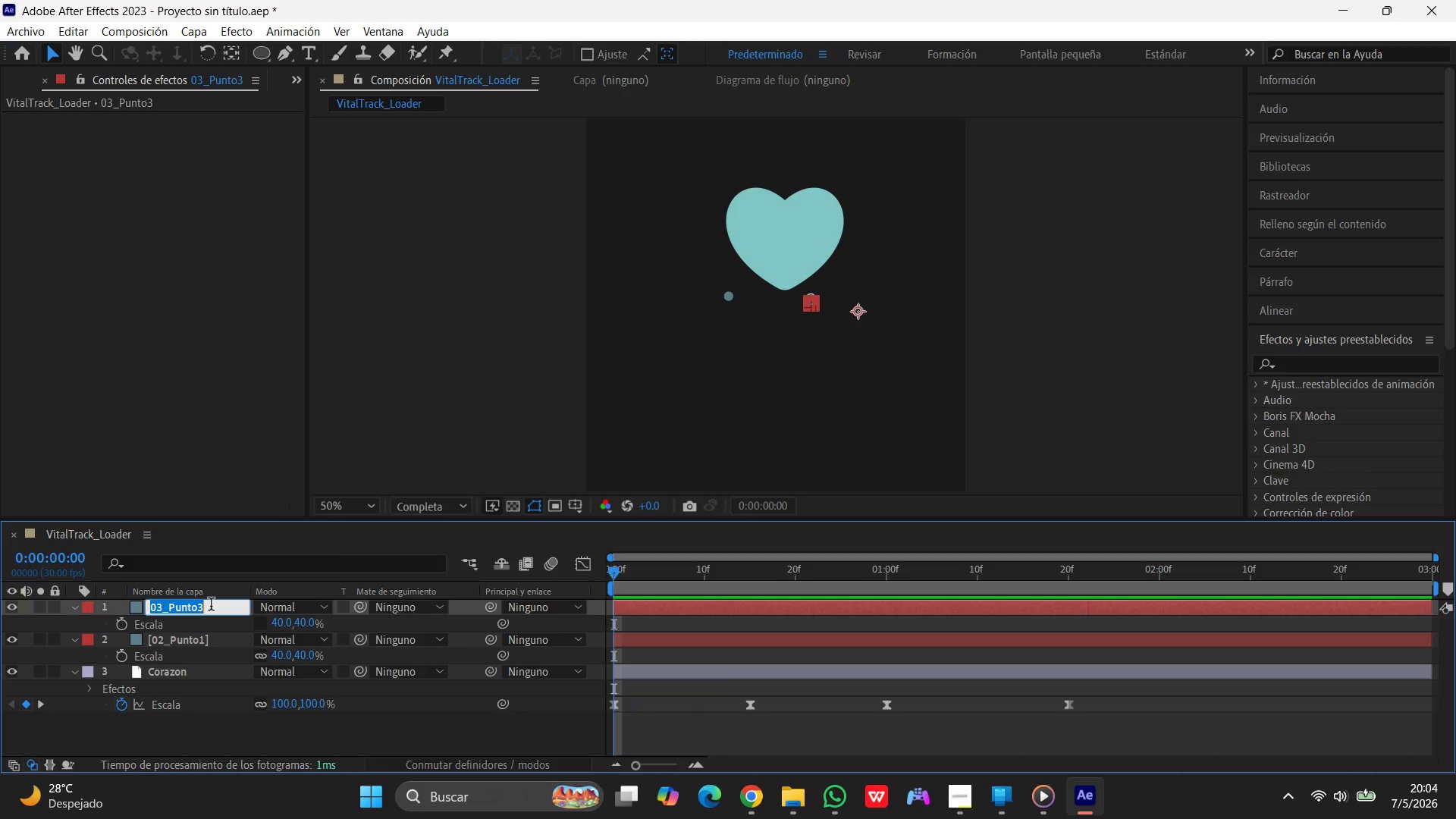 
left_click([211, 606])
 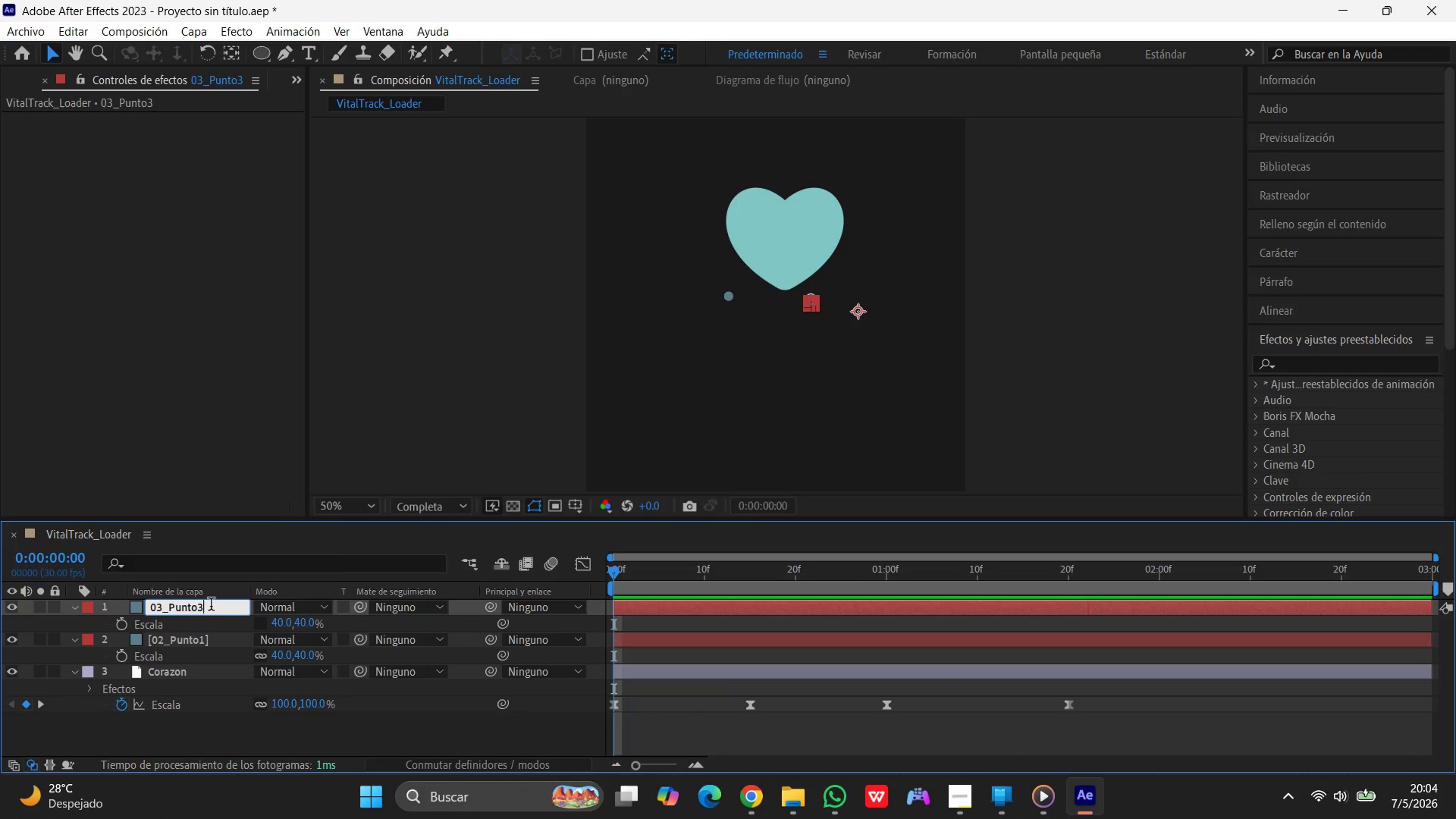 
key(Backspace)
 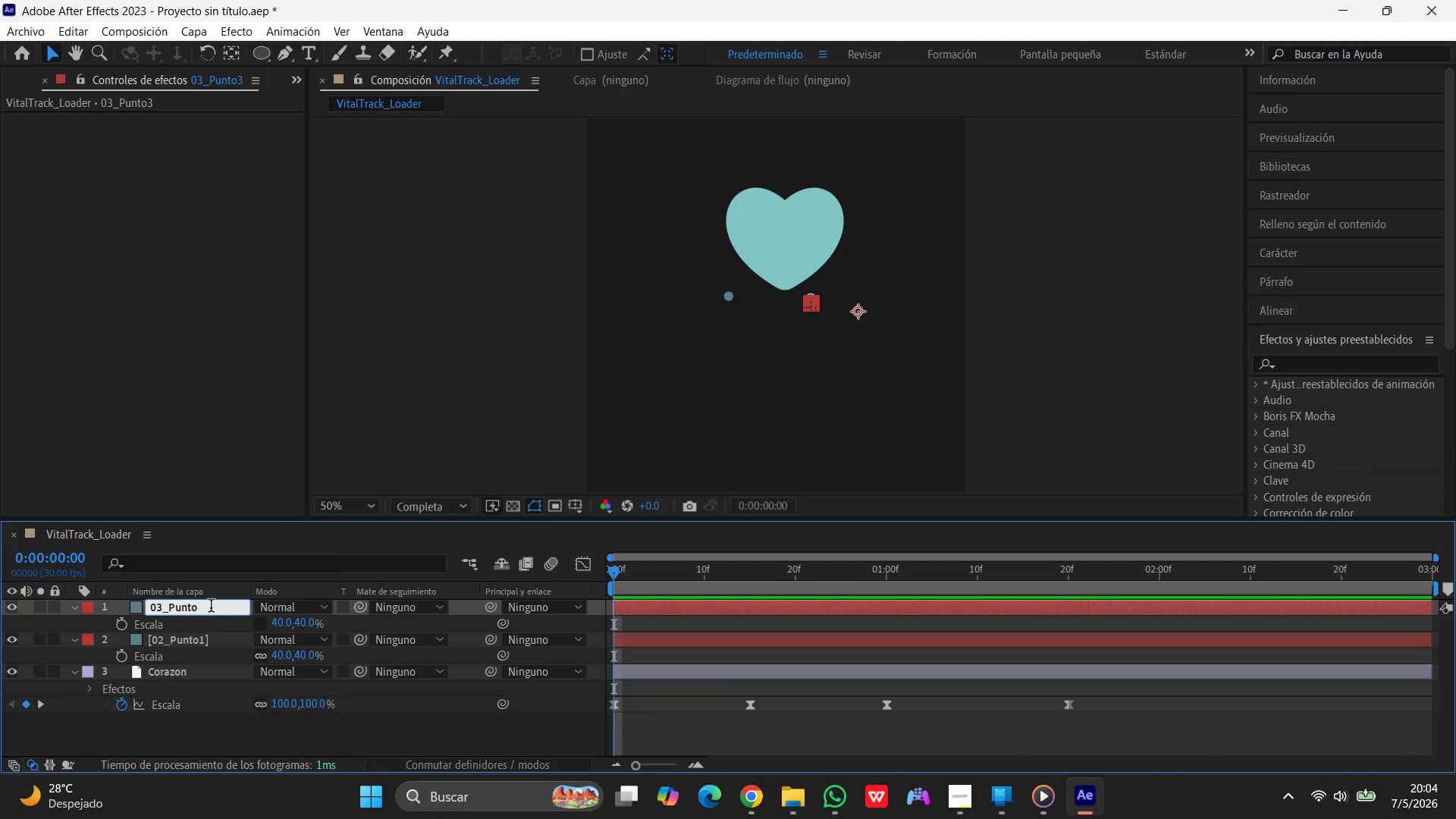 
key(2)
 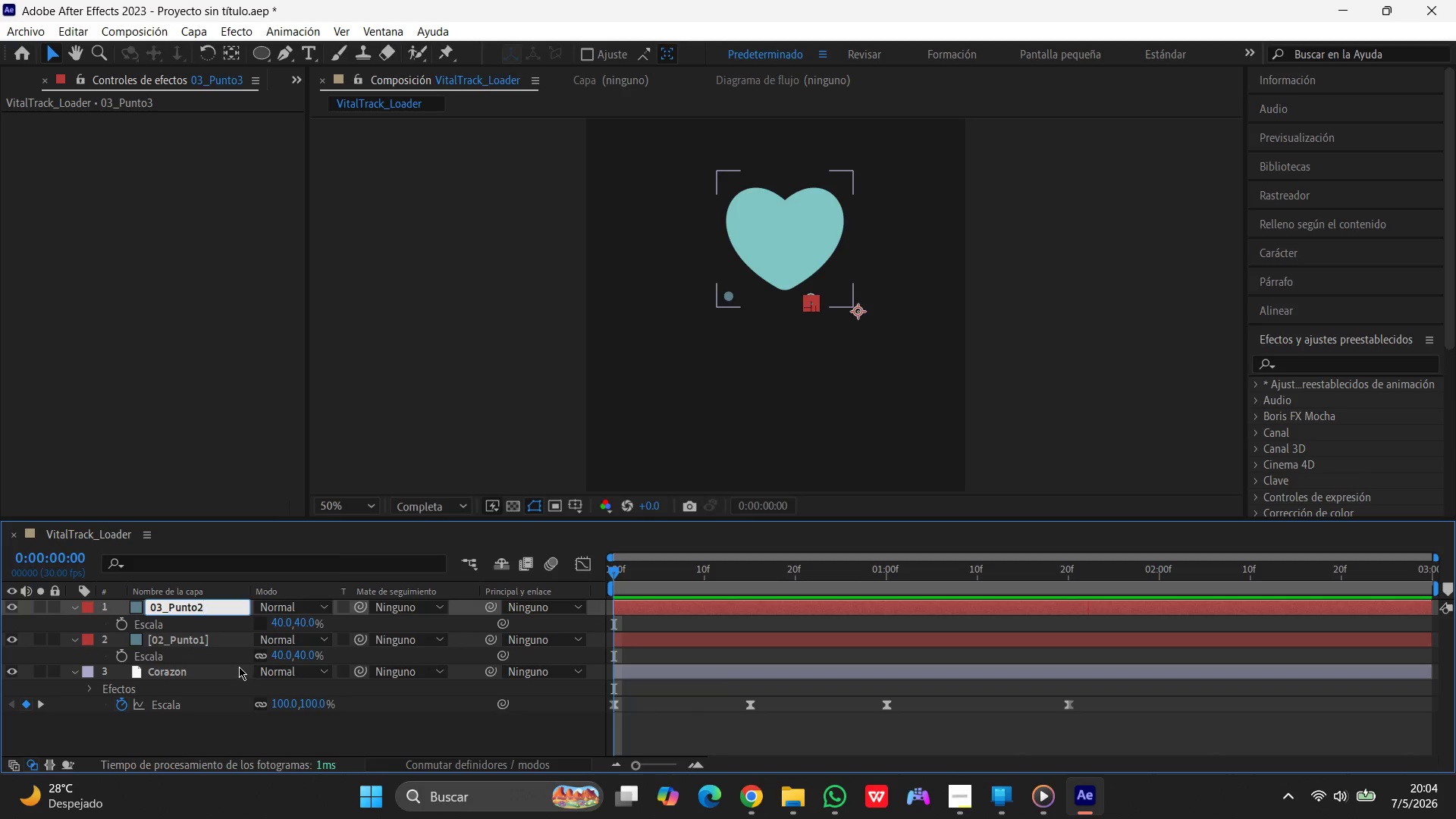 
left_click([219, 652])
 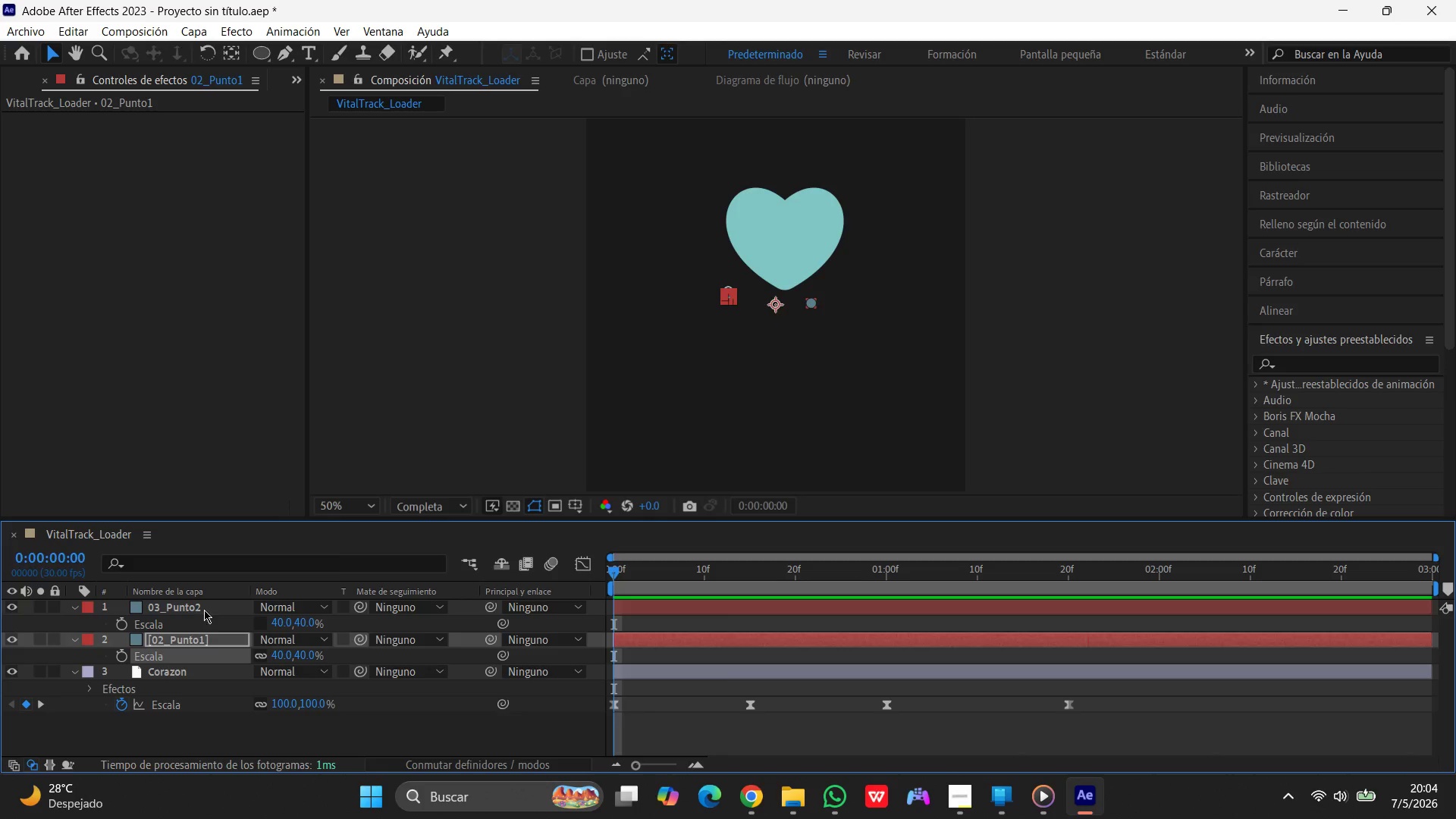 
left_click([204, 609])
 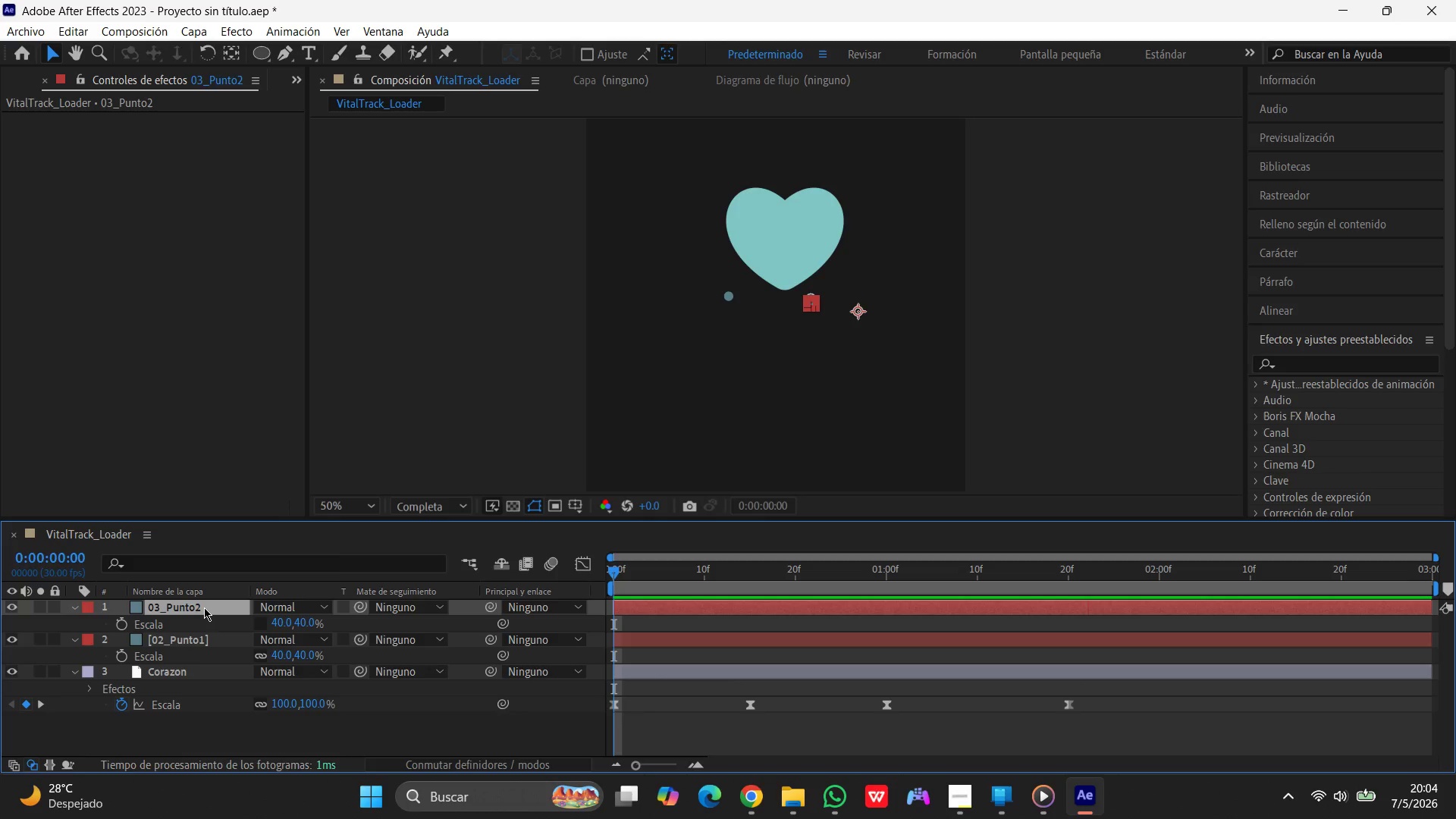 
key(Control+ControlLeft)
 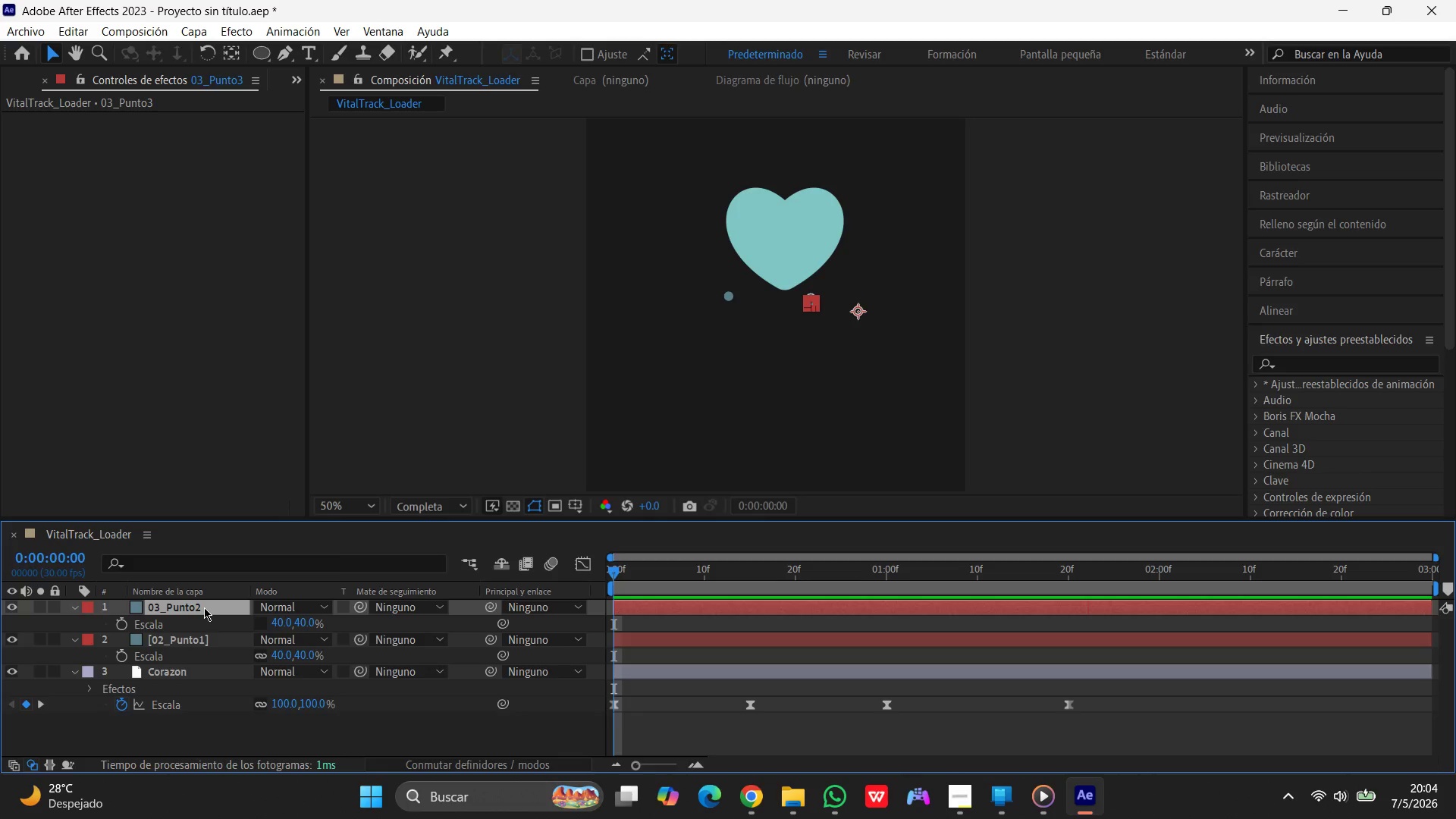 
key(Control+D)
 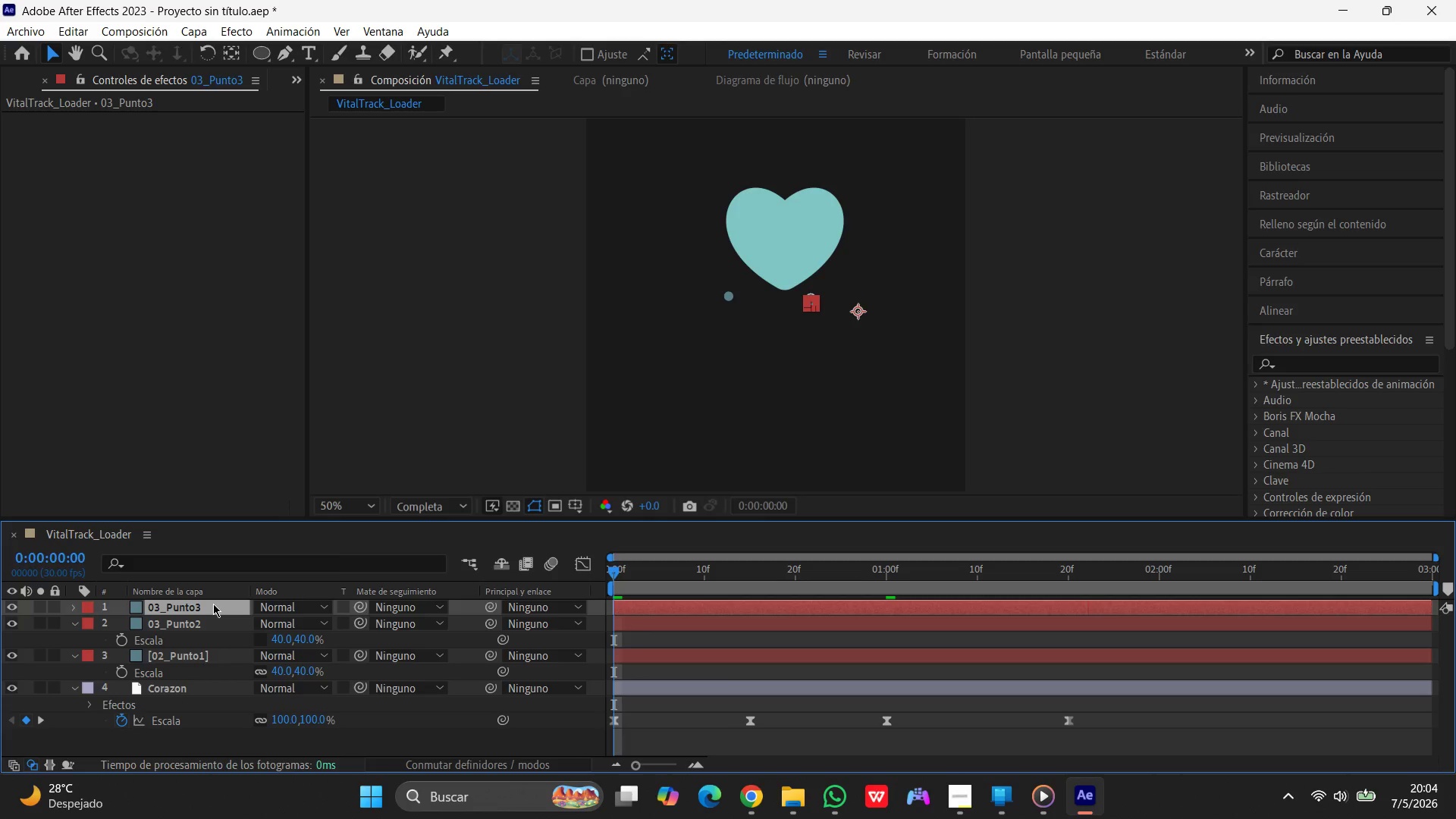 
wait(7.28)
 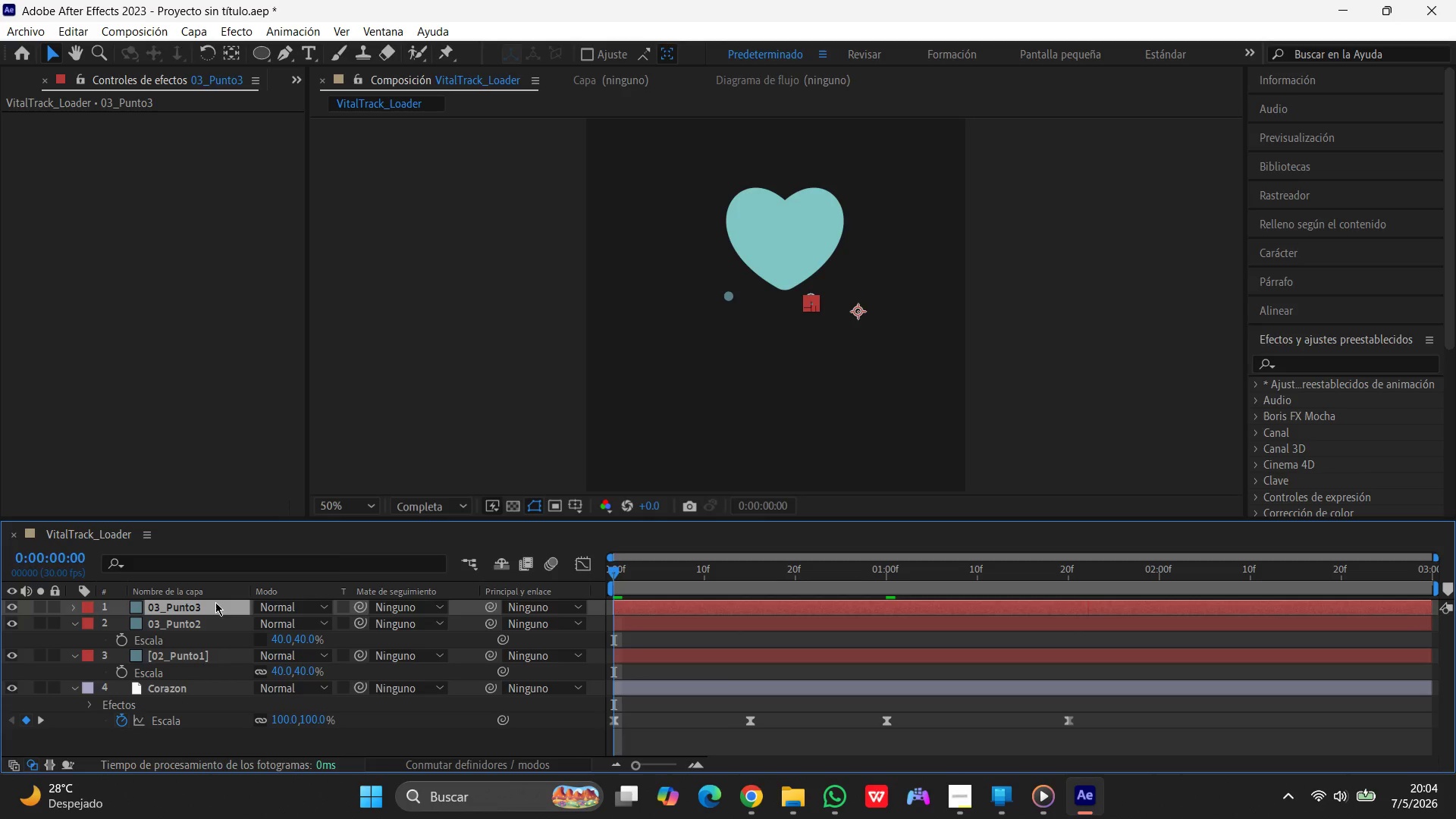 
left_click([207, 605])
 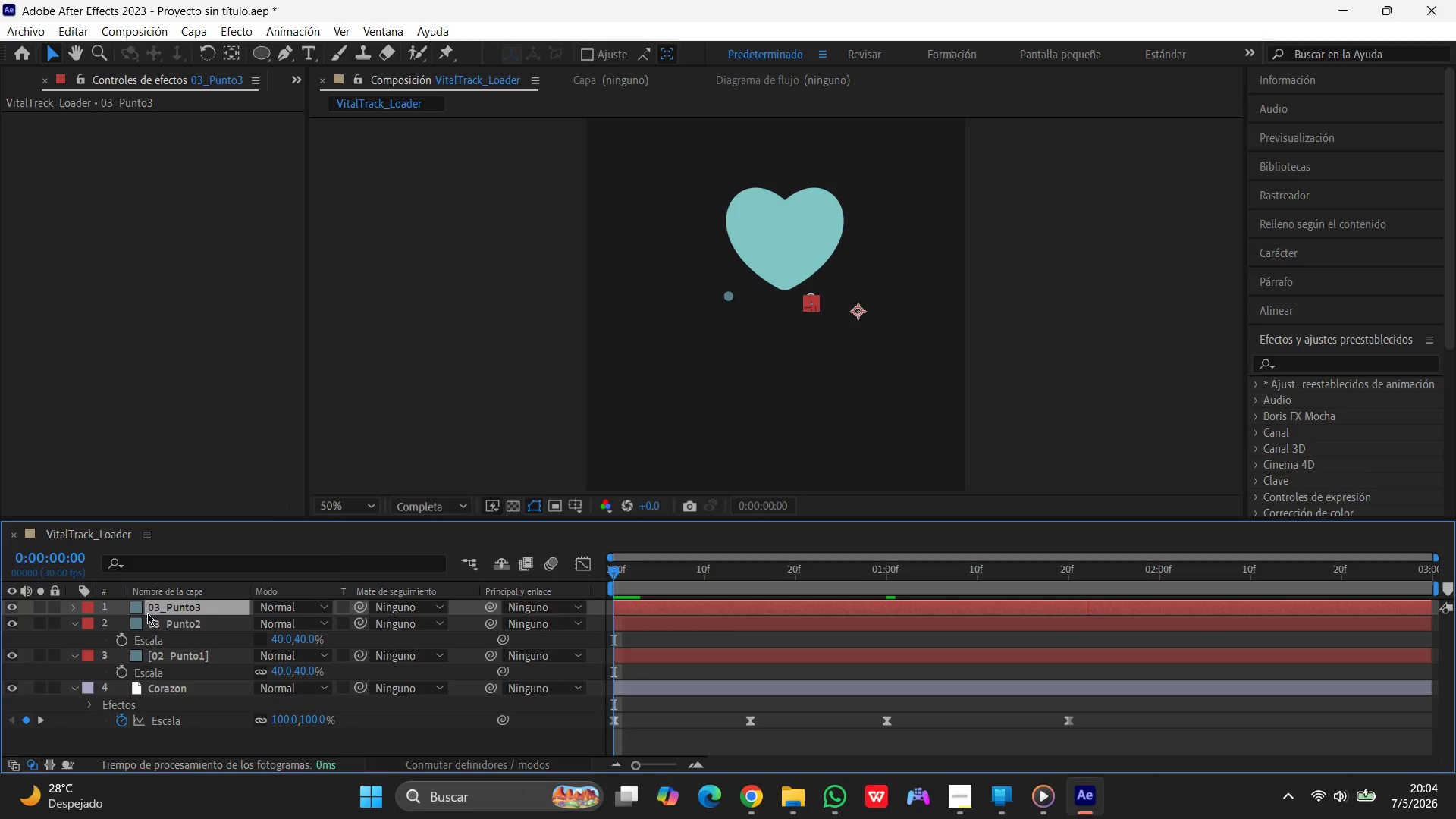 
left_click([150, 610])
 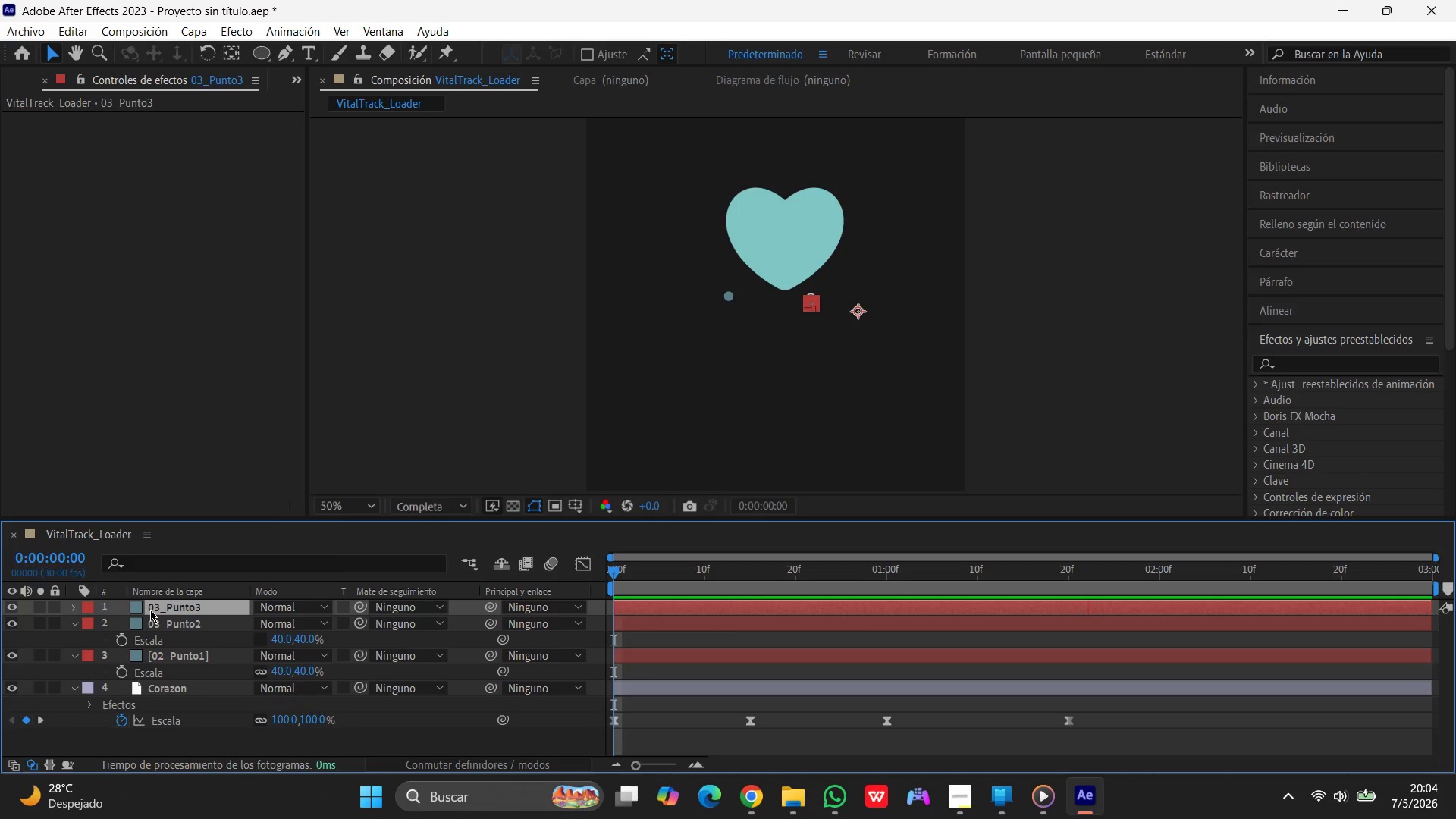 
key(Enter)
 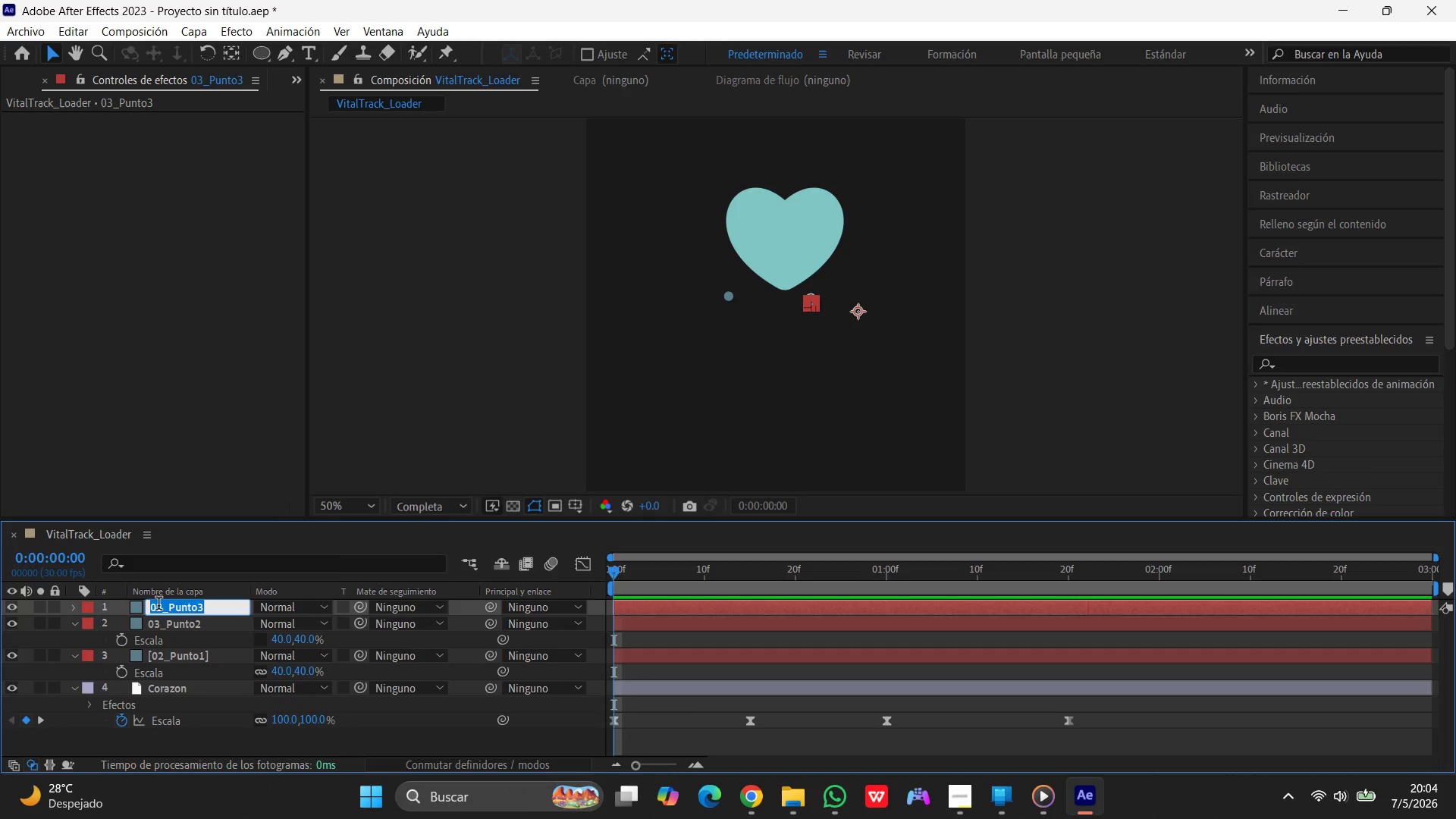 
left_click([160, 605])
 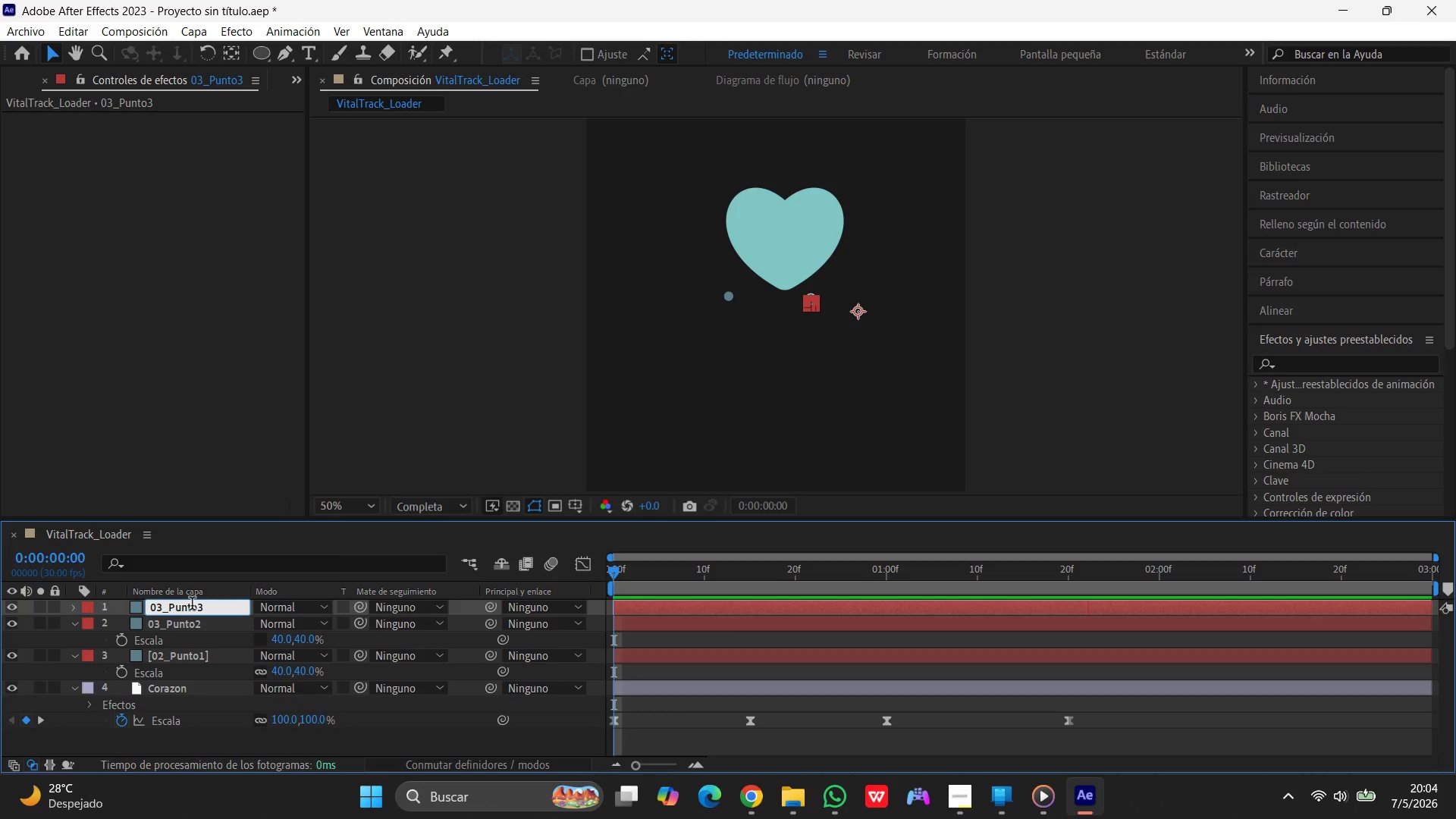 
key(Backspace)
 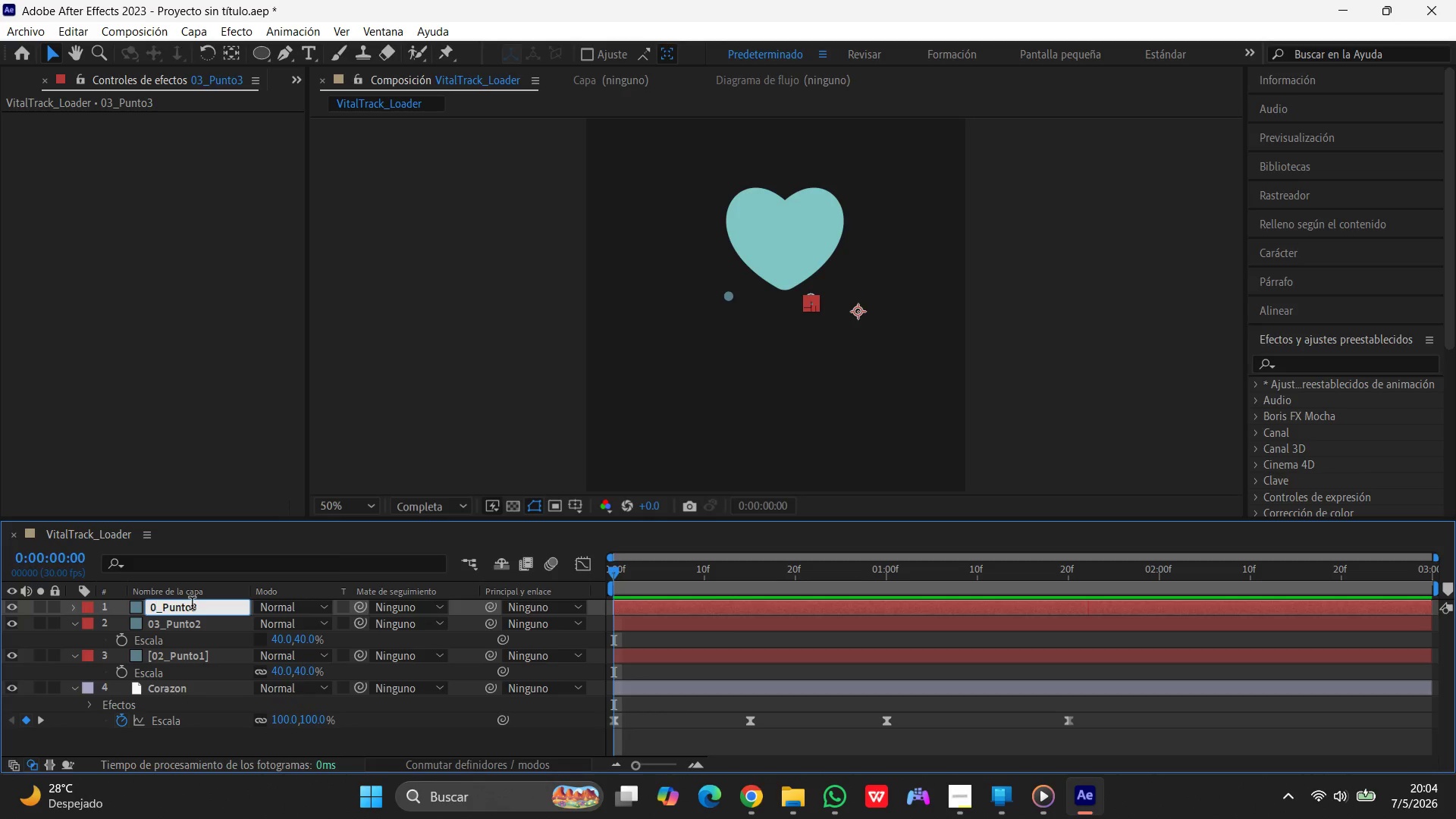 
key(4)
 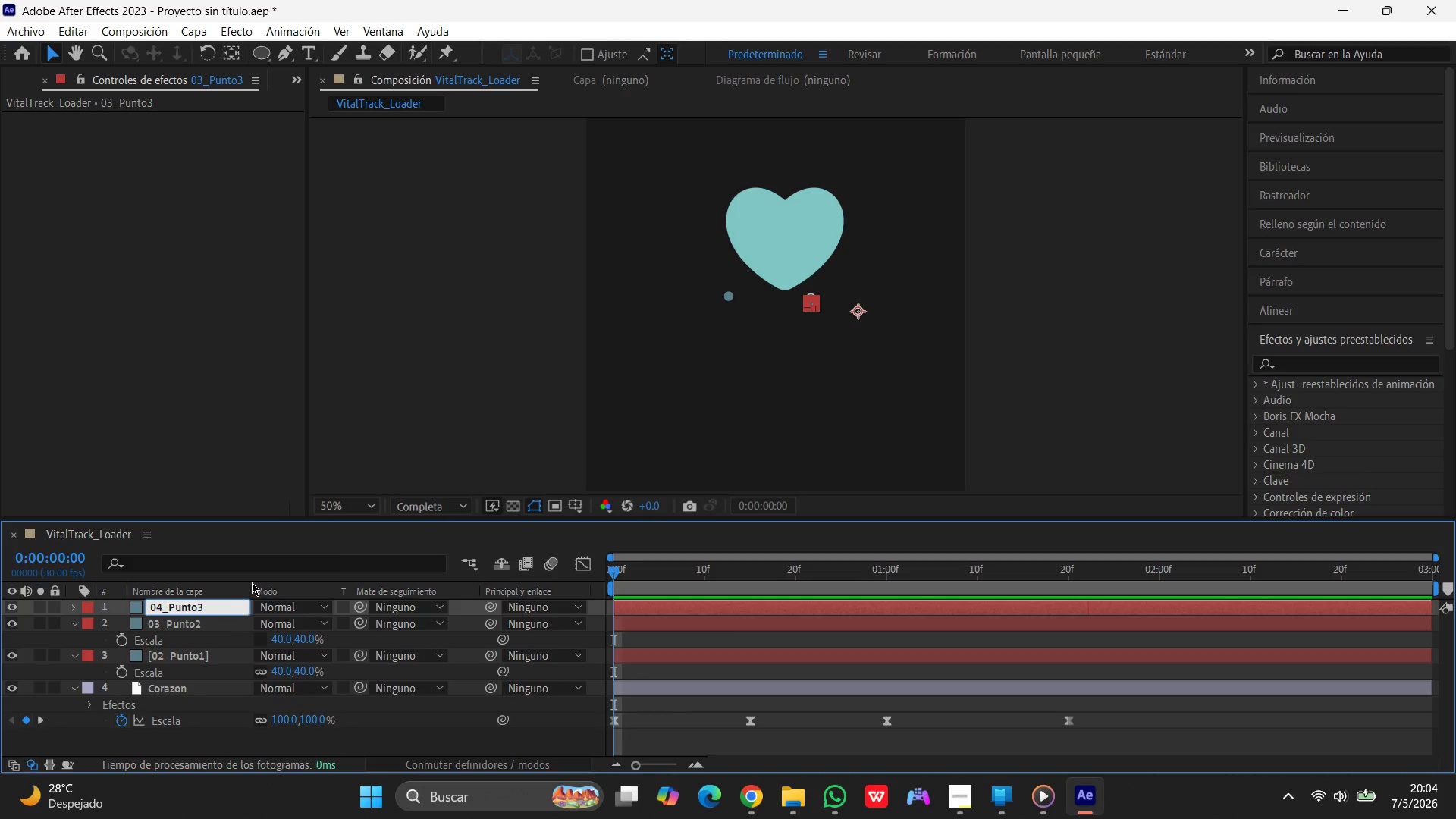 
left_click([255, 563])
 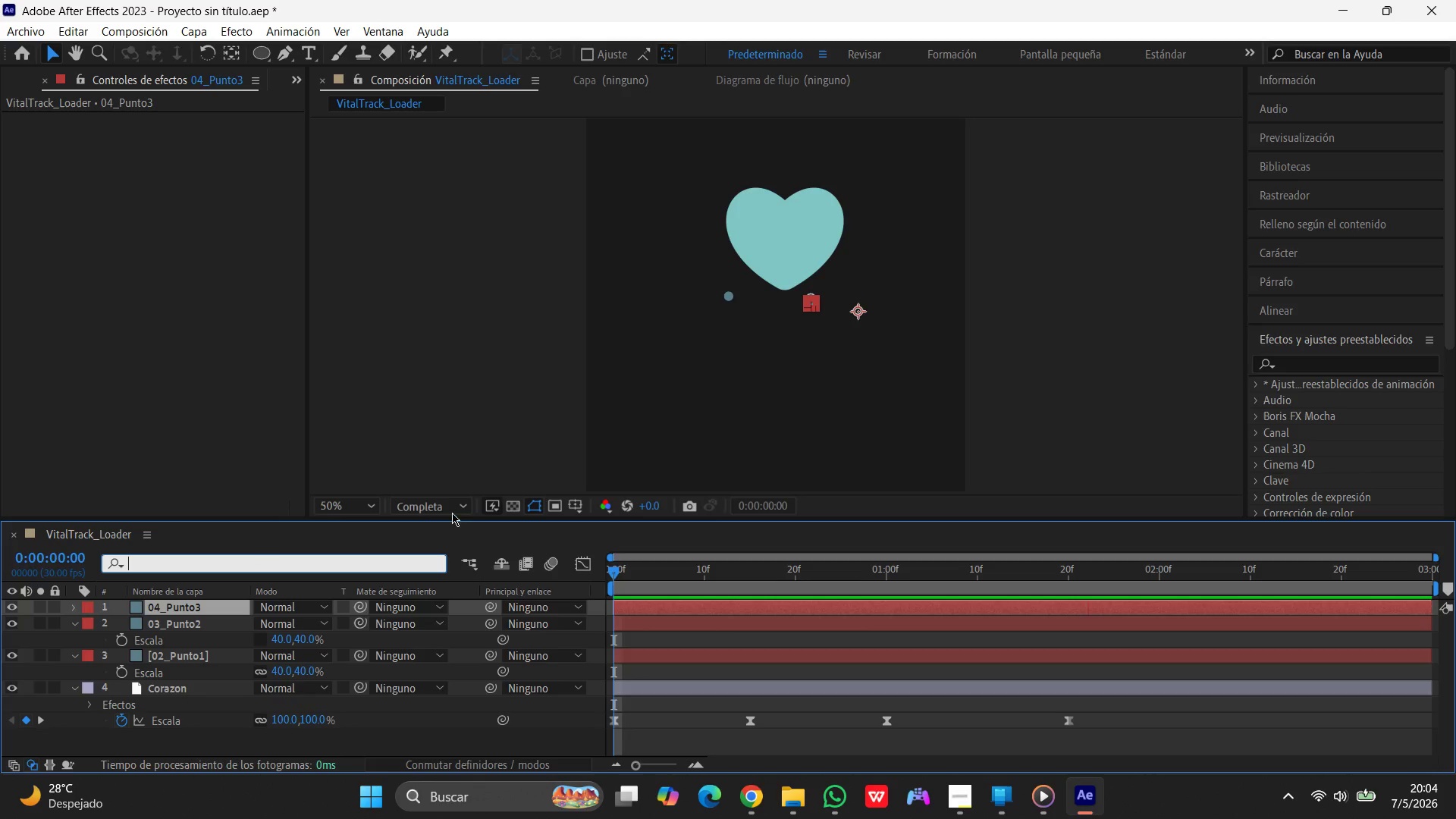 
left_click([863, 365])
 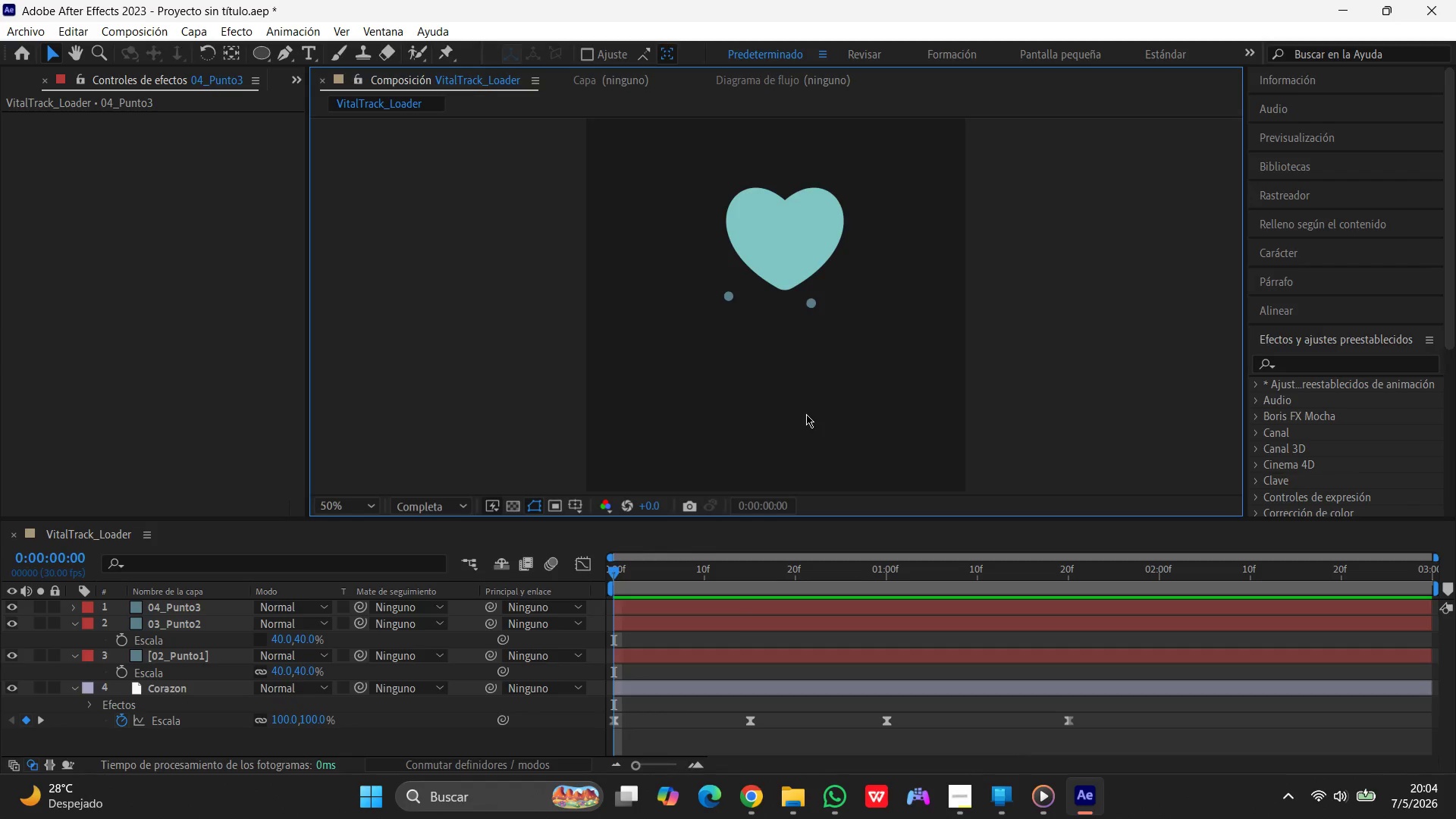 
wait(11.62)
 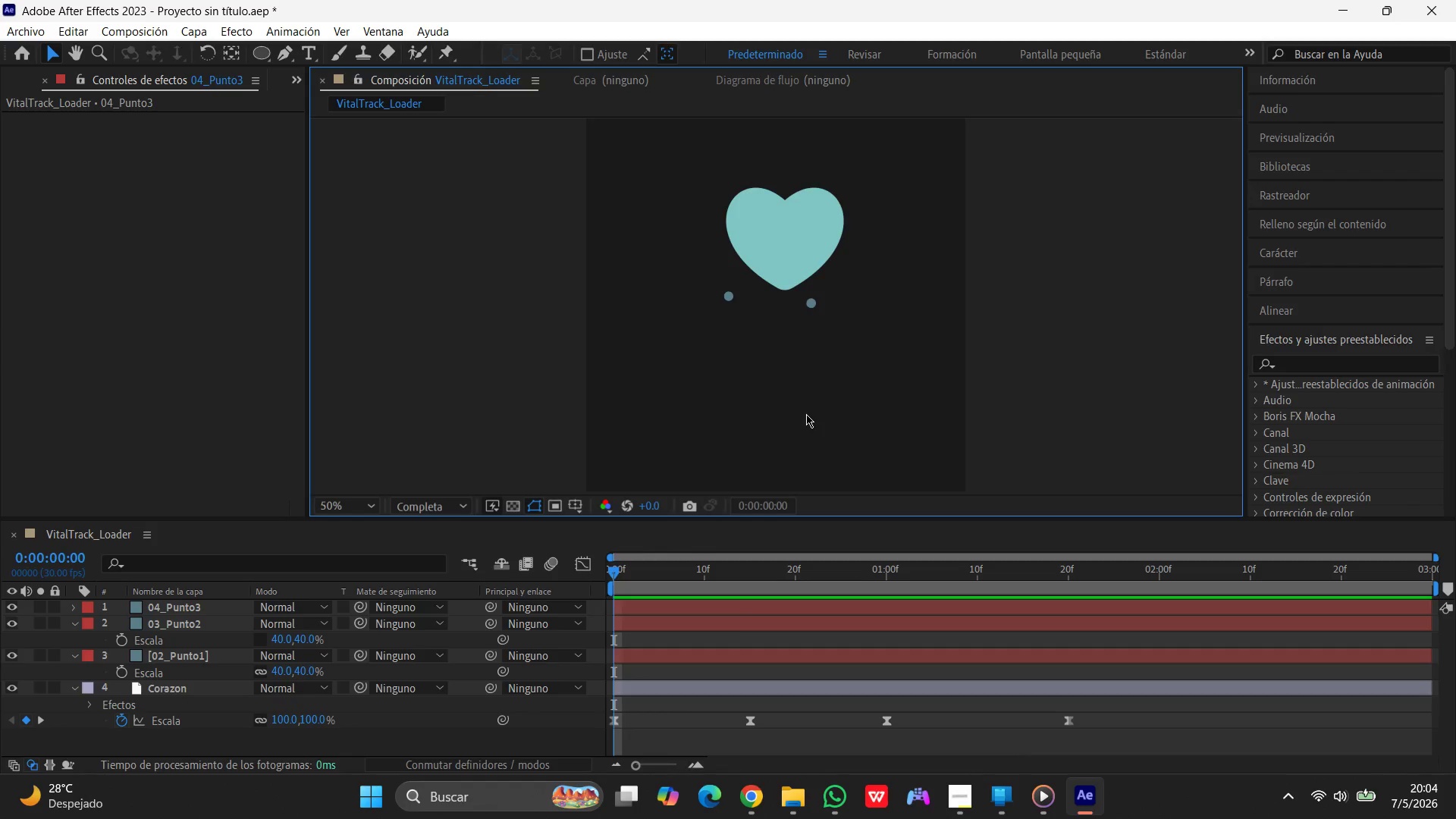 
left_click_drag(start_coordinate=[777, 234], to_coordinate=[760, 268])
 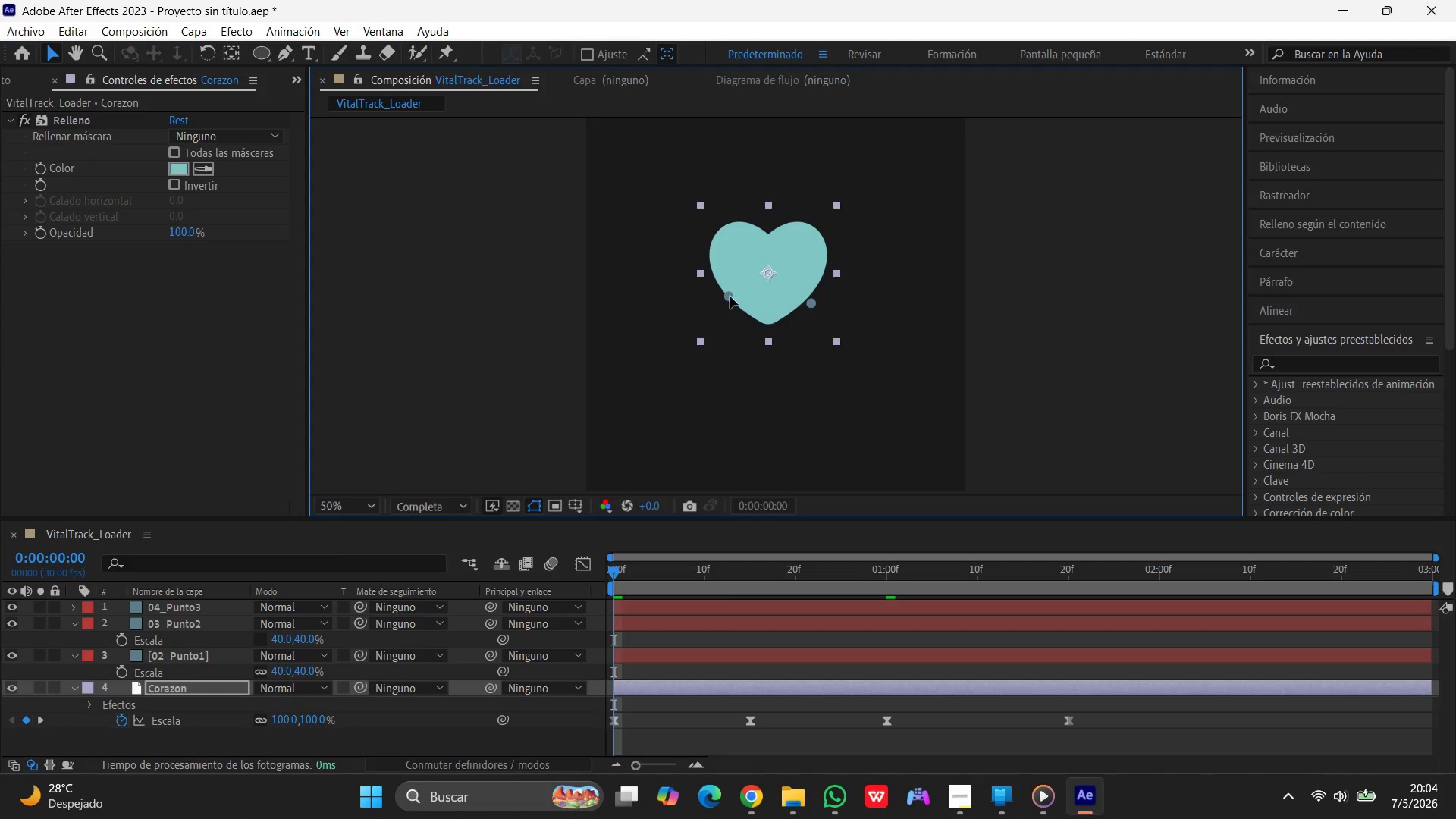 
left_click([730, 297])
 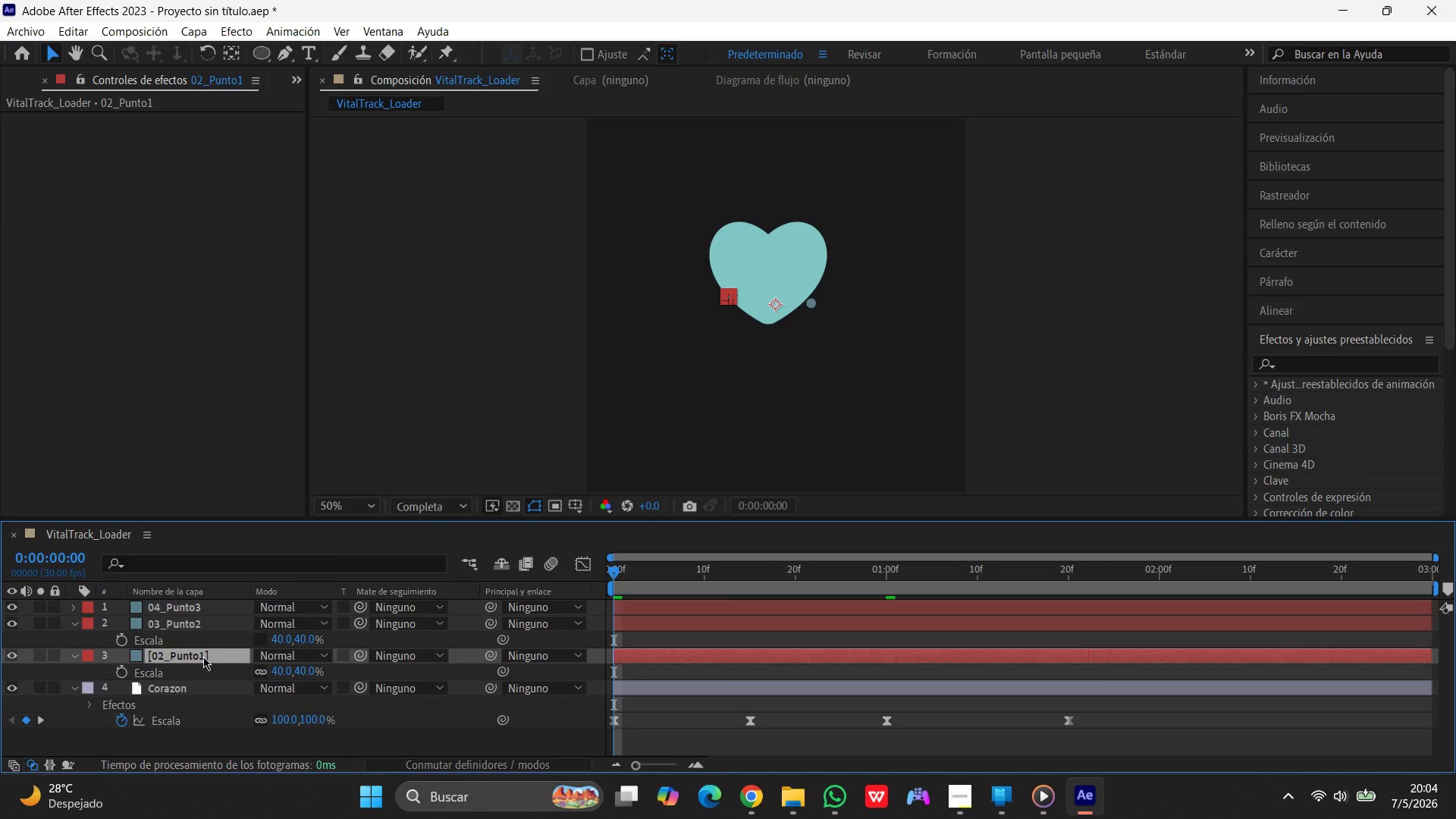 
scroll: coordinate [788, 345], scroll_direction: up, amount: 1.0
 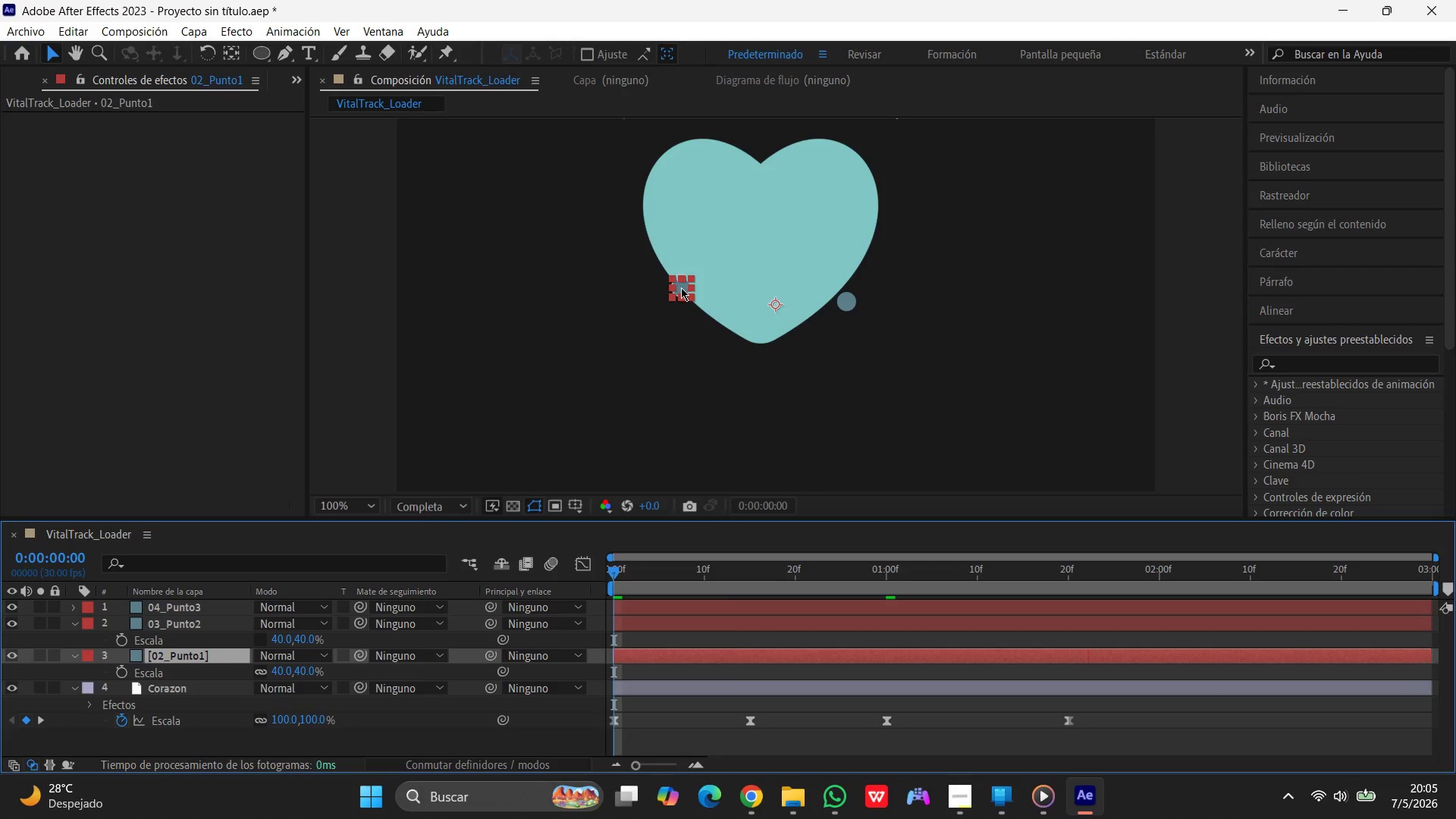 
left_click_drag(start_coordinate=[681, 287], to_coordinate=[654, 410])
 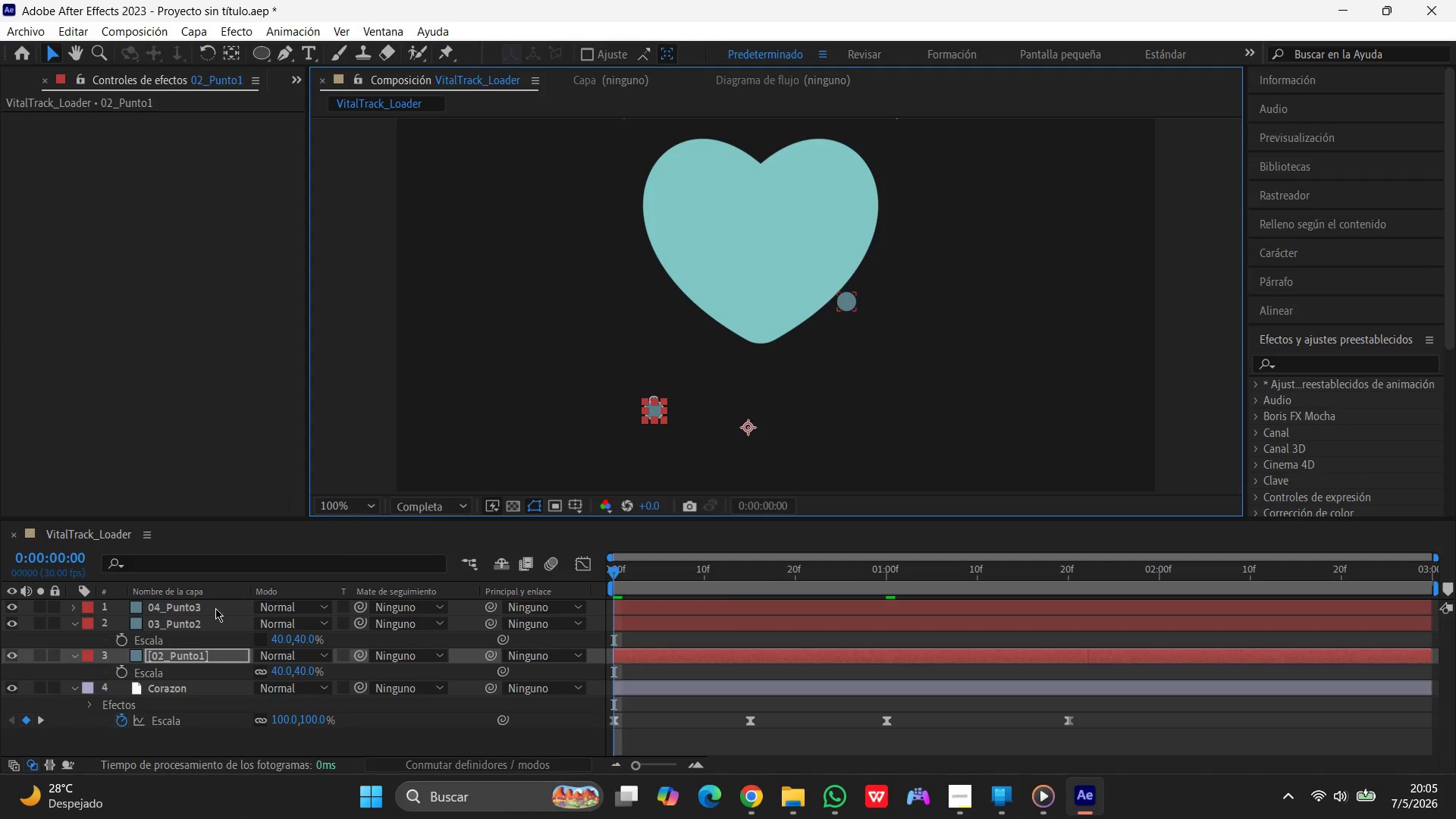 
left_click([201, 624])
 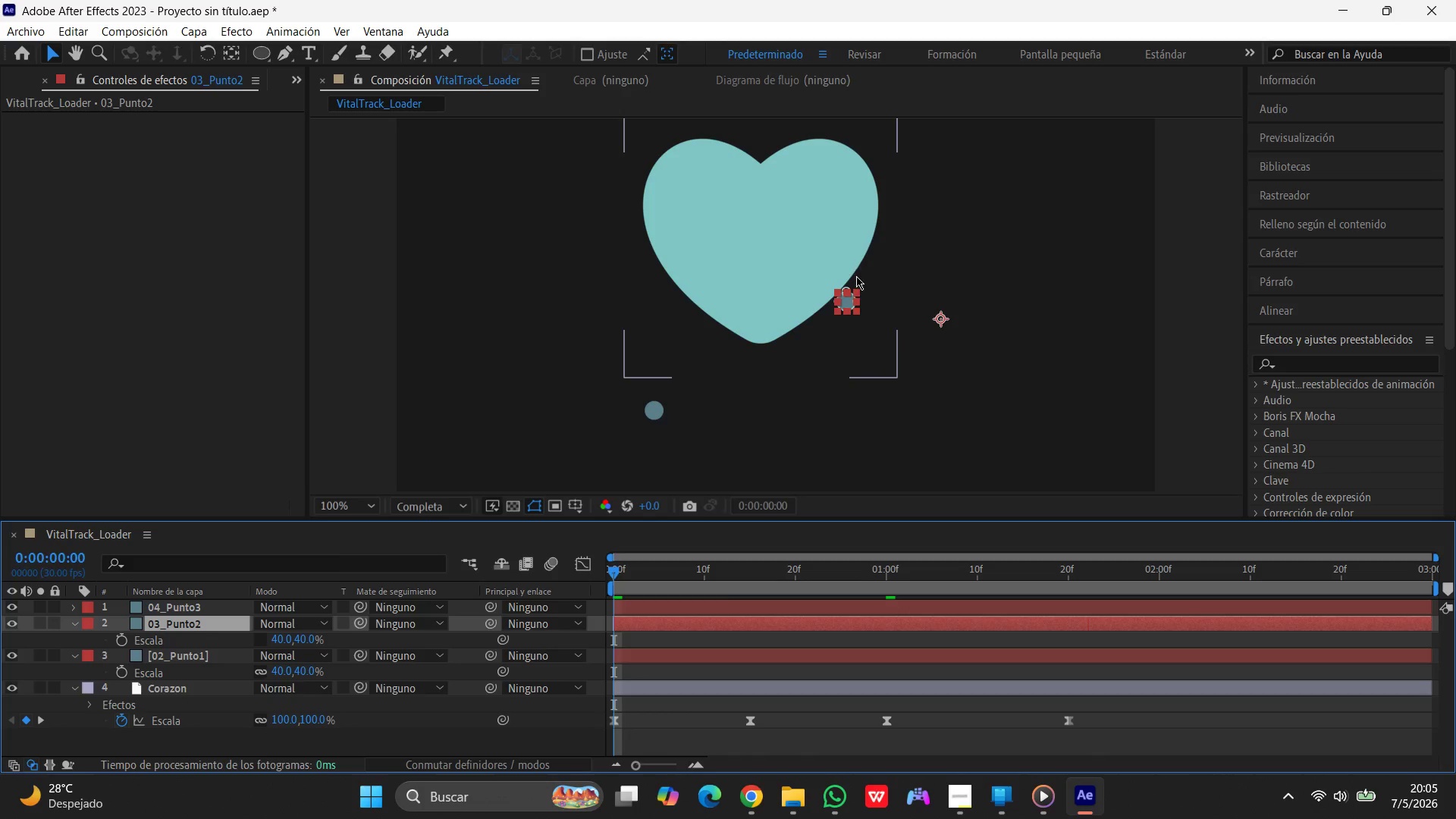 
left_click_drag(start_coordinate=[848, 302], to_coordinate=[757, 420])
 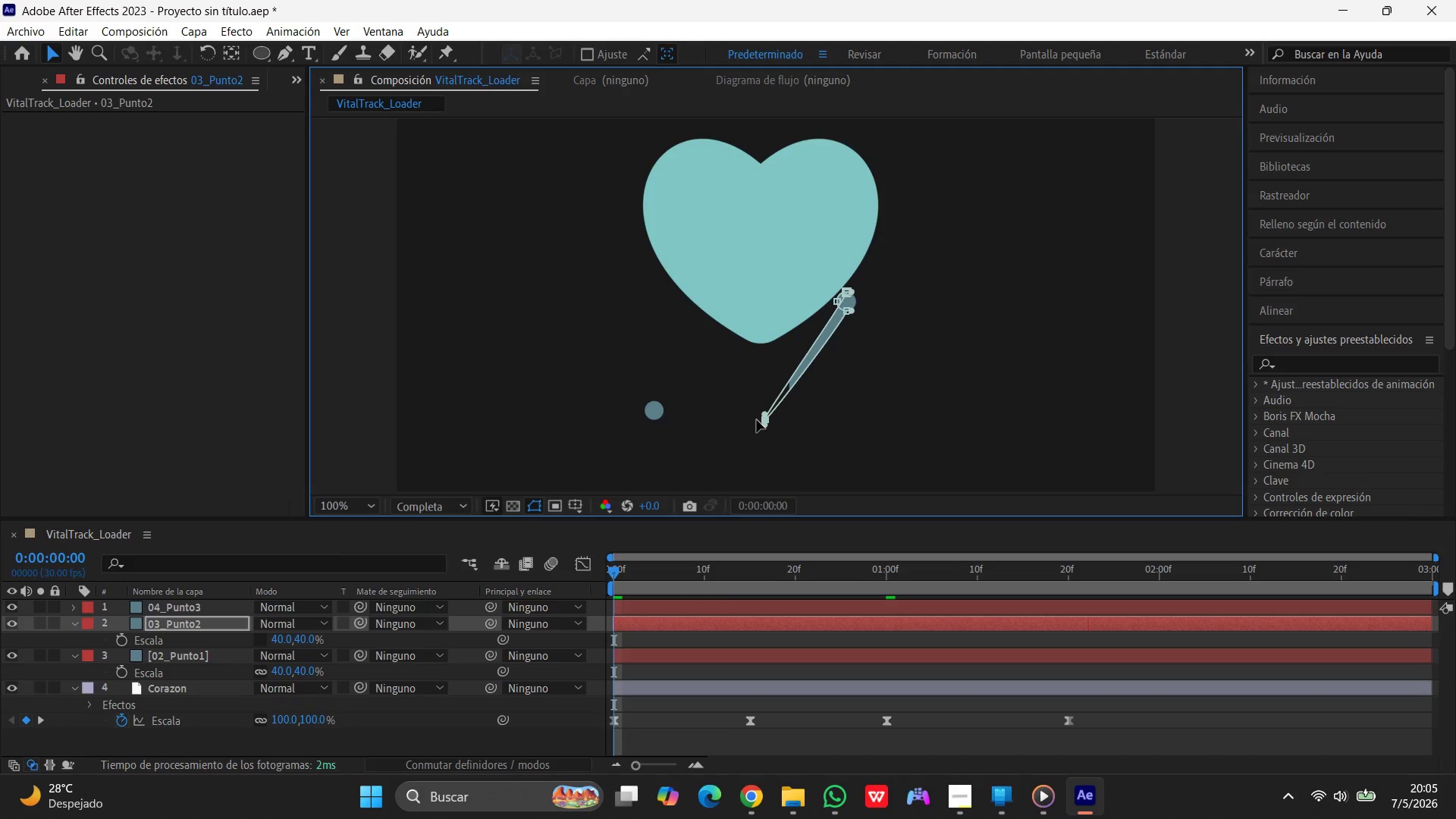 
key(Control+Z)
 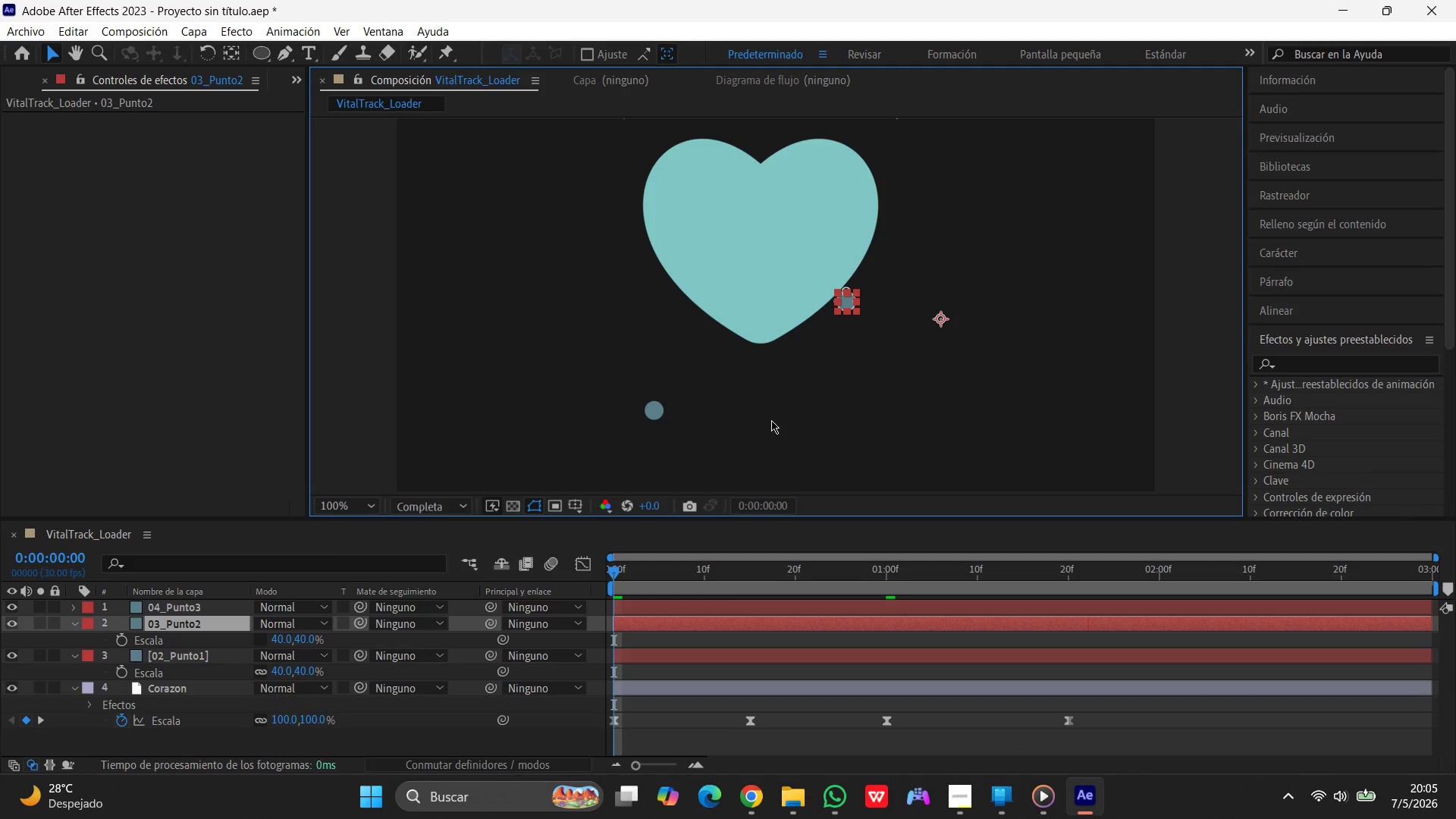 
scroll: coordinate [767, 399], scroll_direction: up, amount: 1.0
 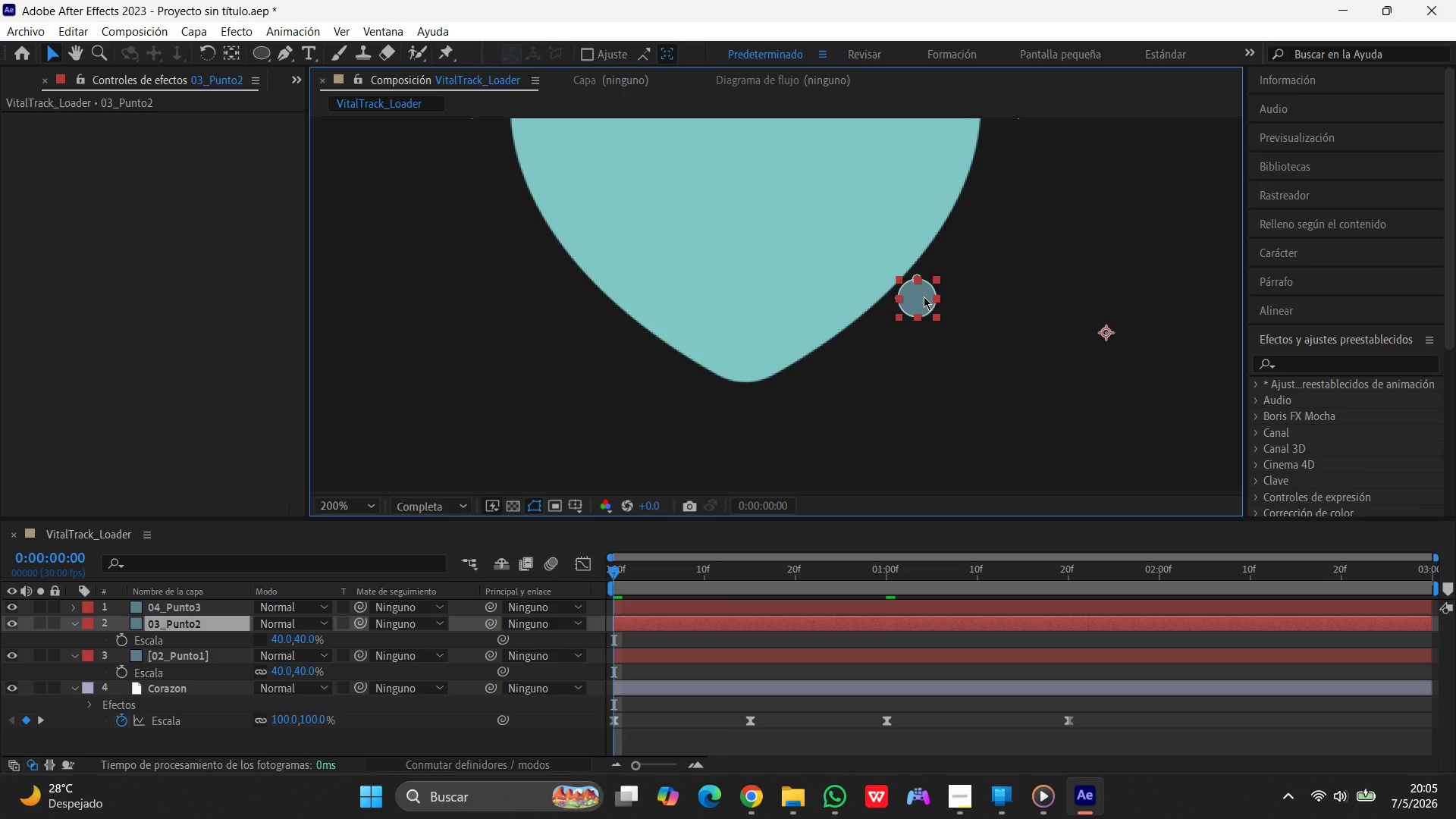 
left_click_drag(start_coordinate=[922, 297], to_coordinate=[765, 465])
 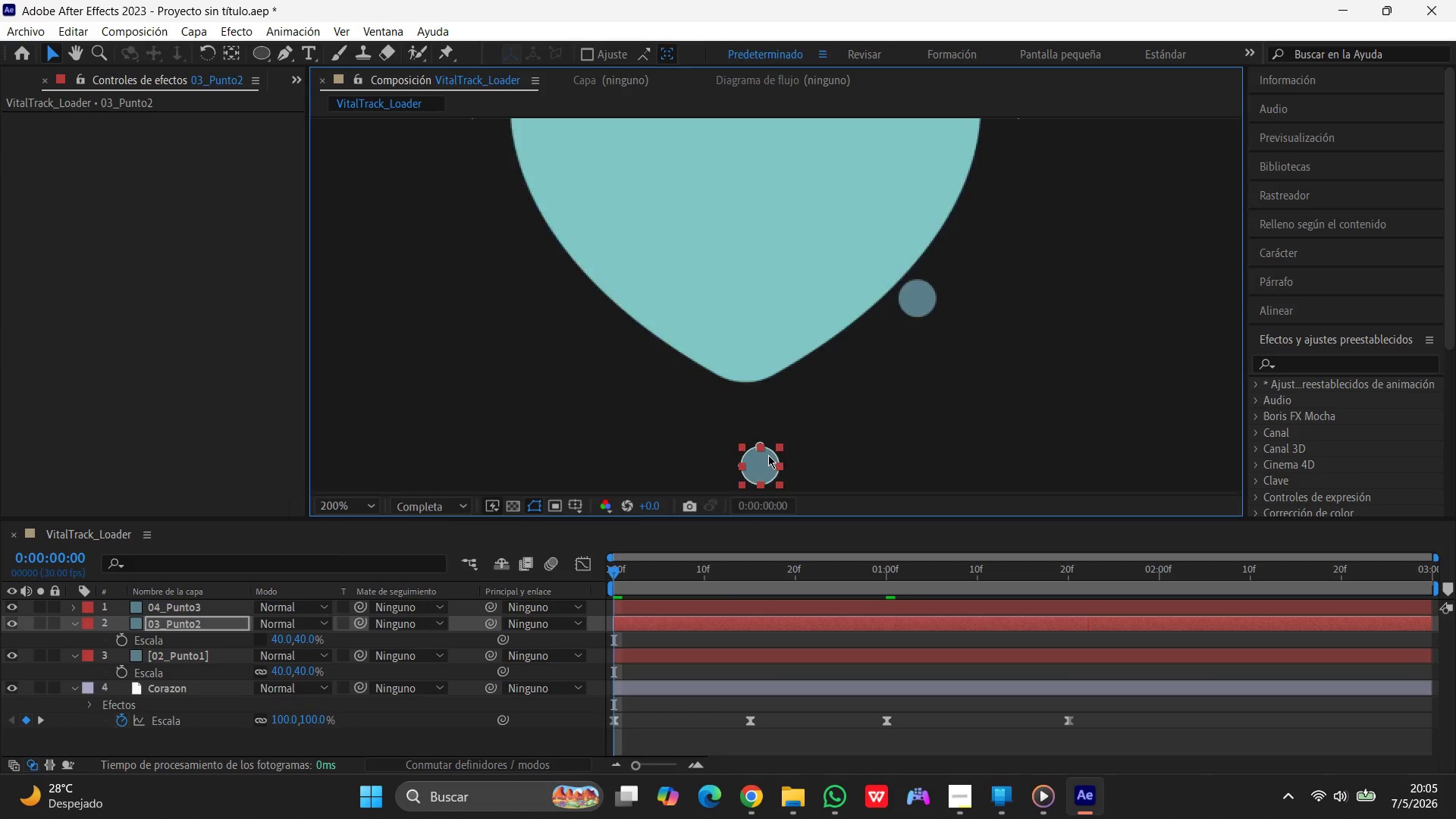 
scroll: coordinate [768, 455], scroll_direction: down, amount: 2.0
 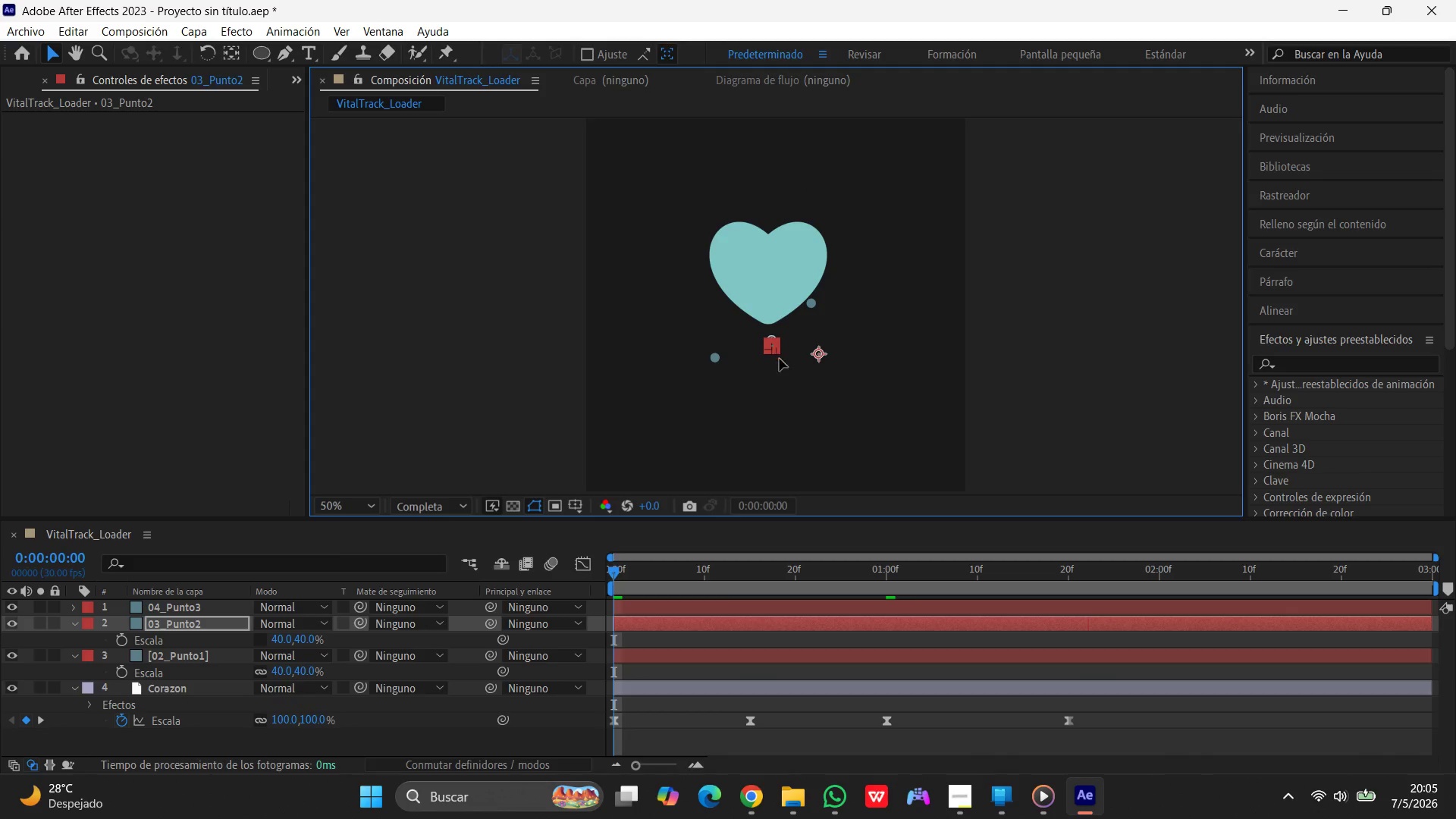 
scroll: coordinate [778, 371], scroll_direction: up, amount: 1.0
 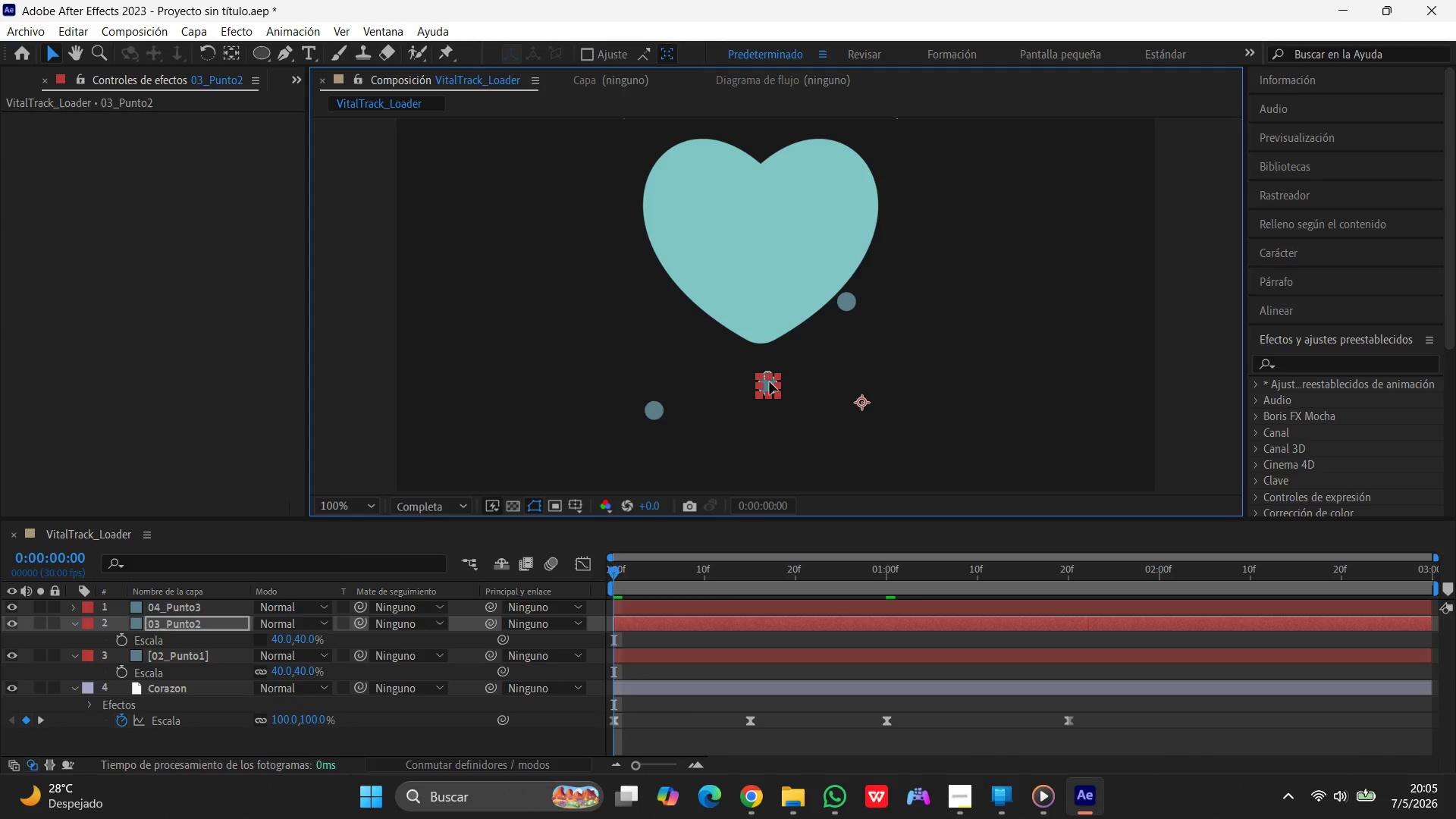 
left_click_drag(start_coordinate=[770, 382], to_coordinate=[752, 412])
 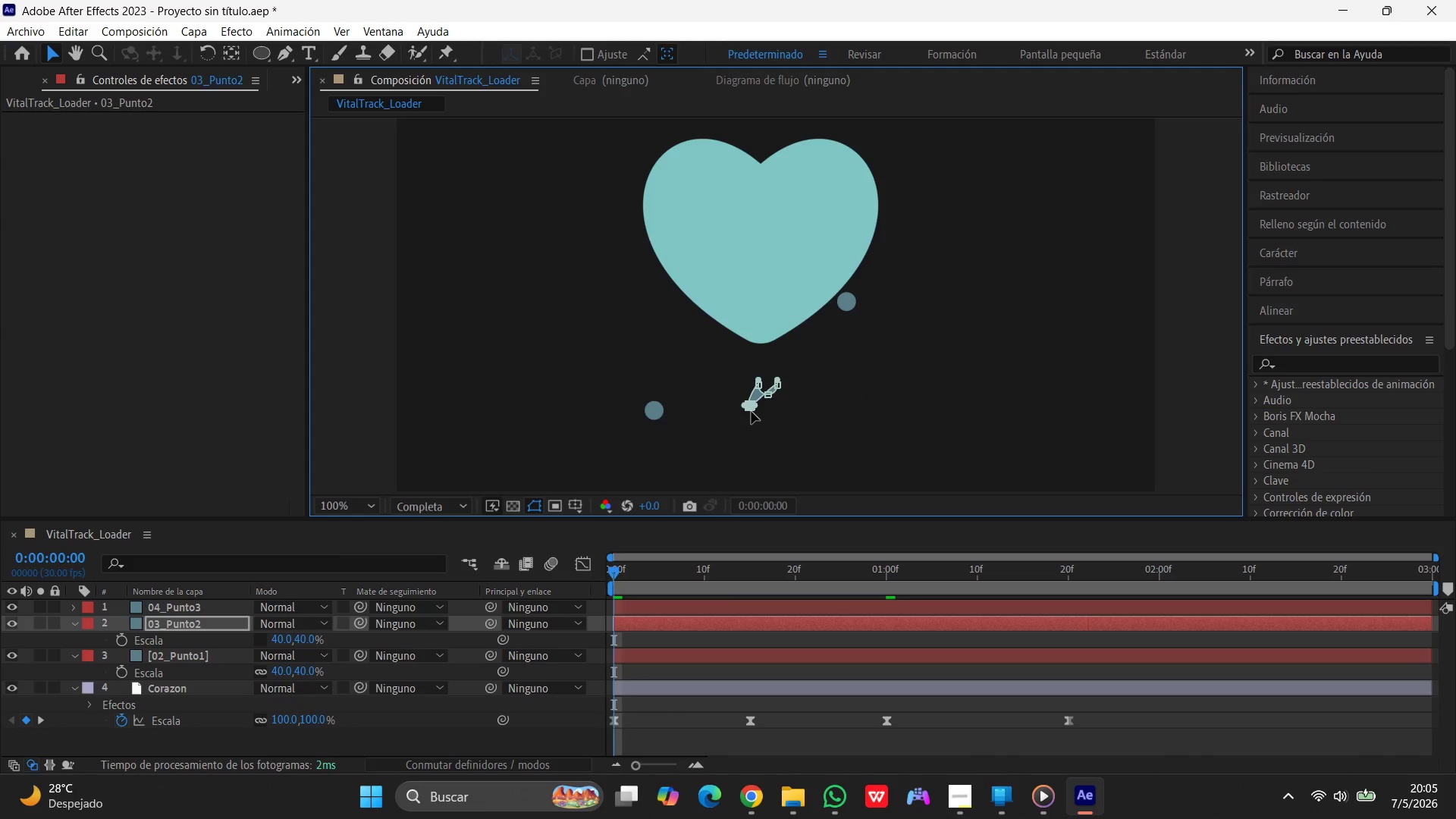 
key(Control+Z)
 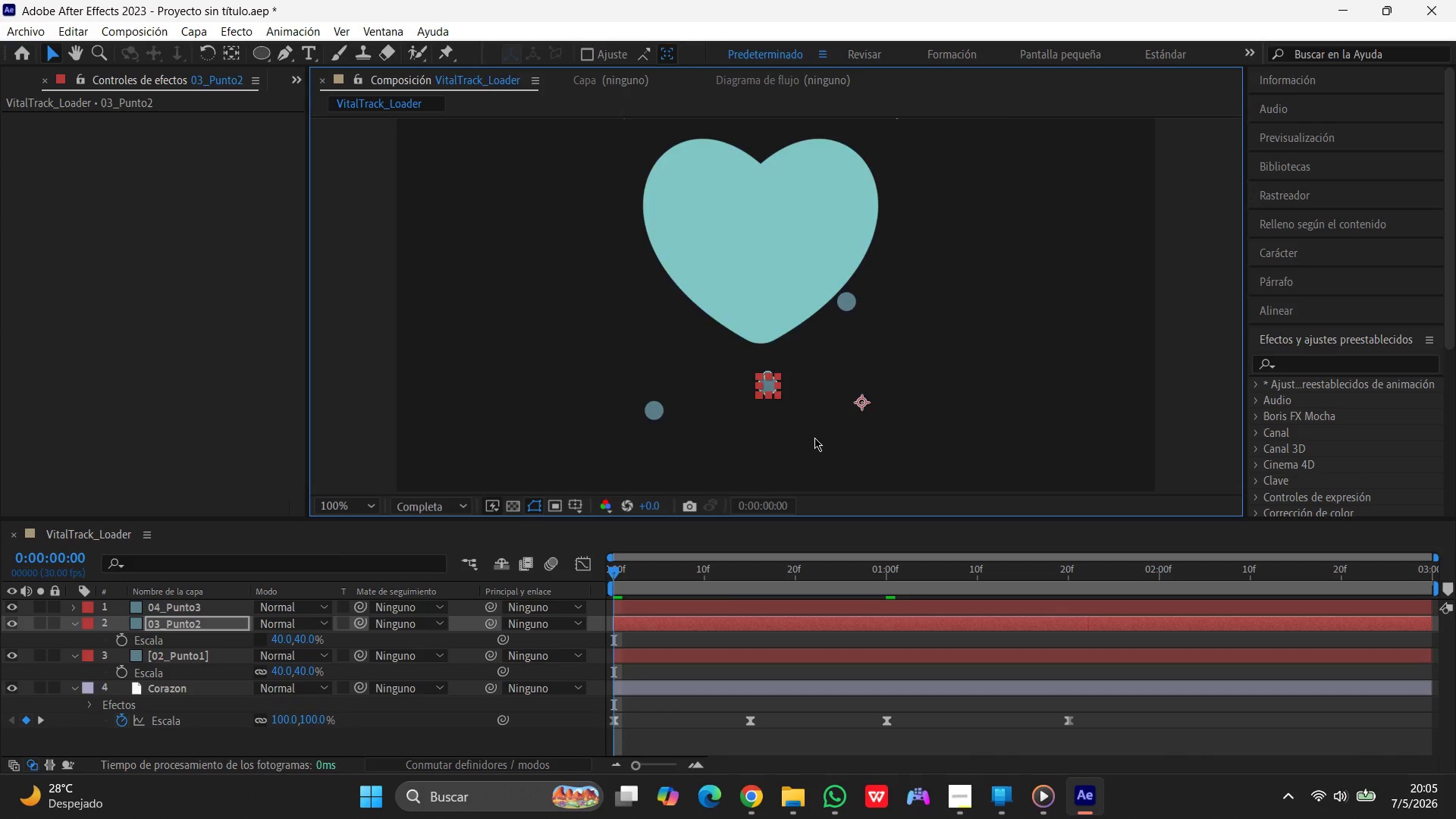 
scroll: coordinate [814, 438], scroll_direction: up, amount: 1.0
 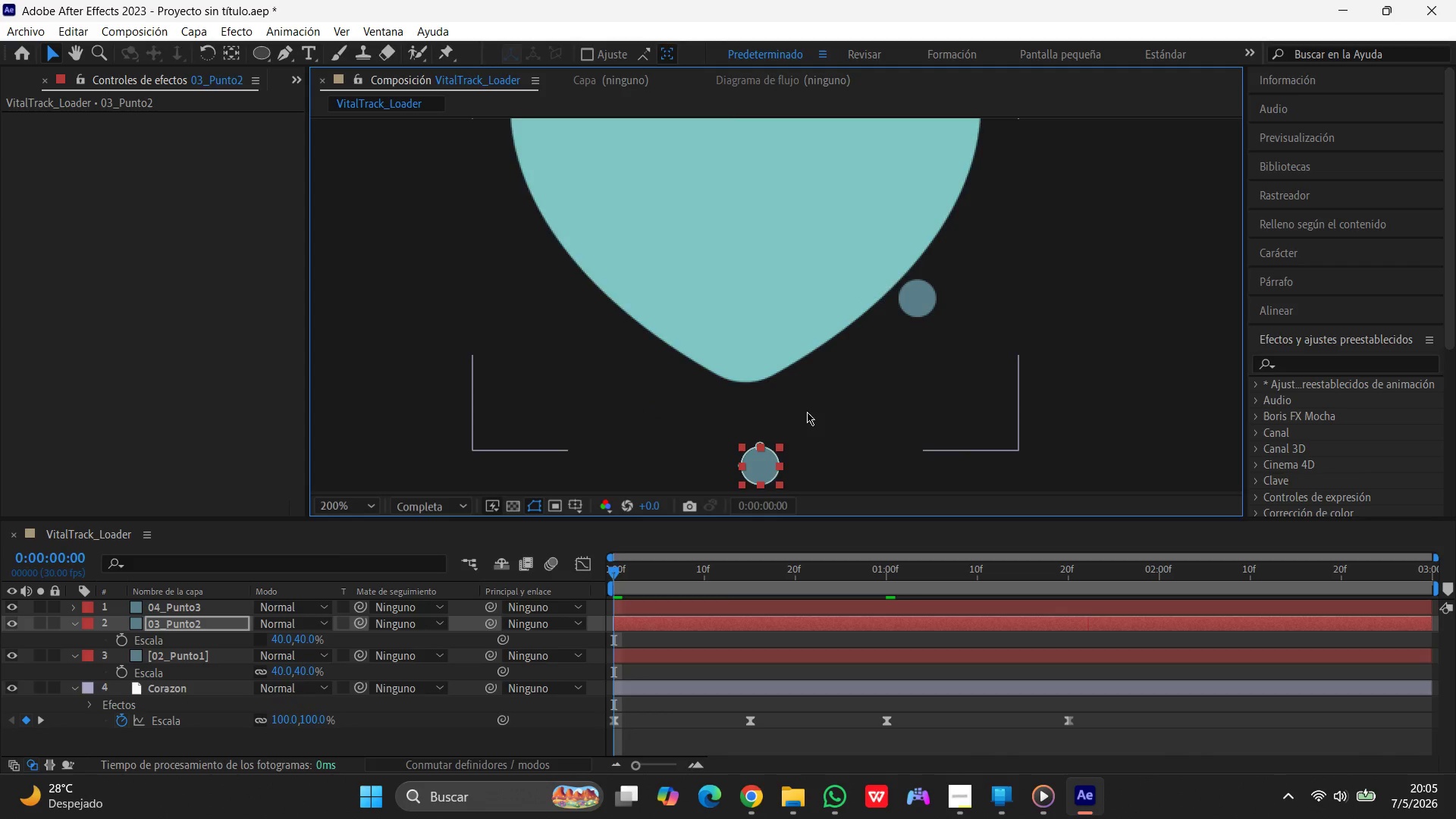 
scroll: coordinate [807, 410], scroll_direction: down, amount: 1.0
 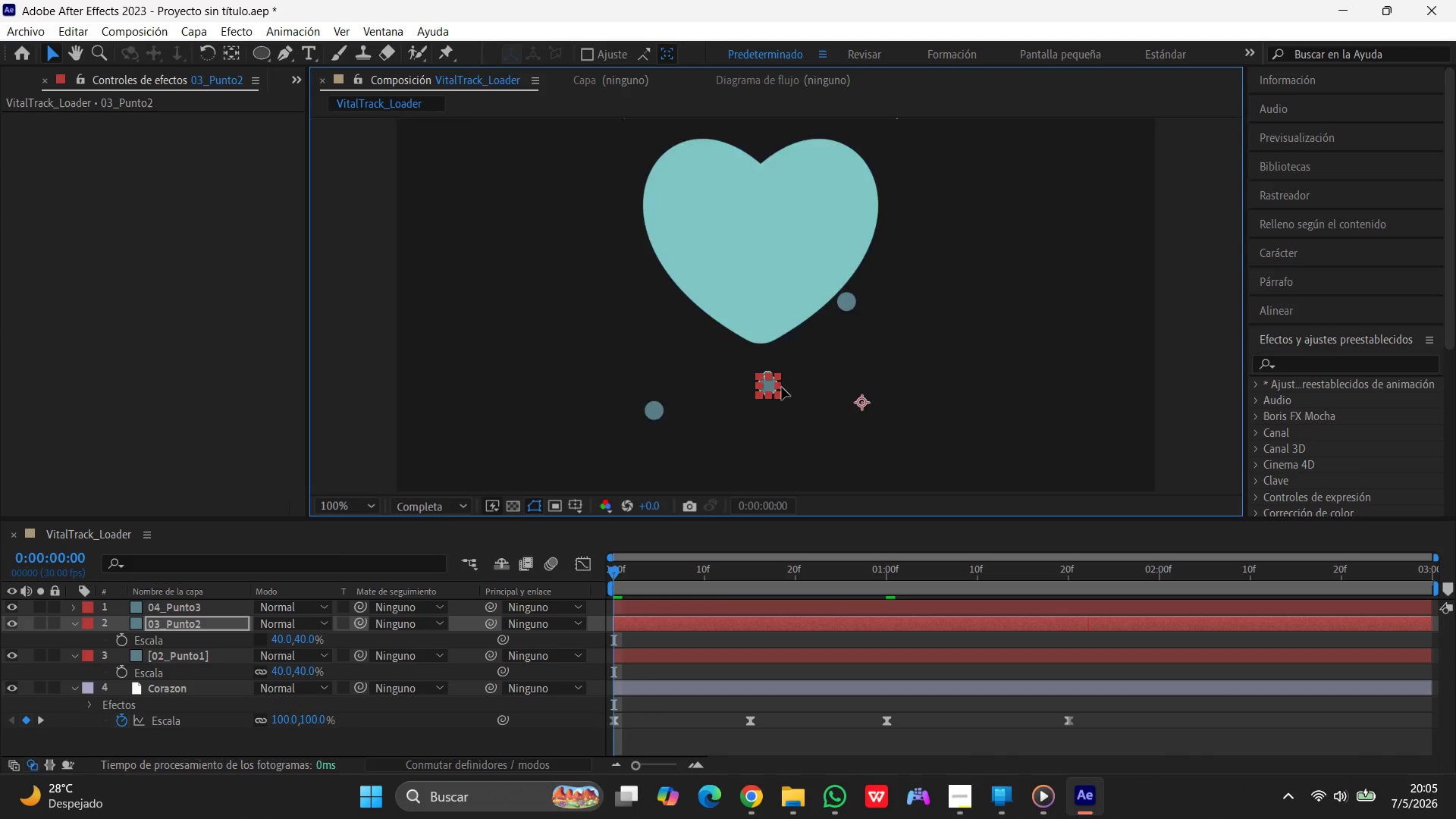 
scroll: coordinate [784, 392], scroll_direction: up, amount: 1.0
 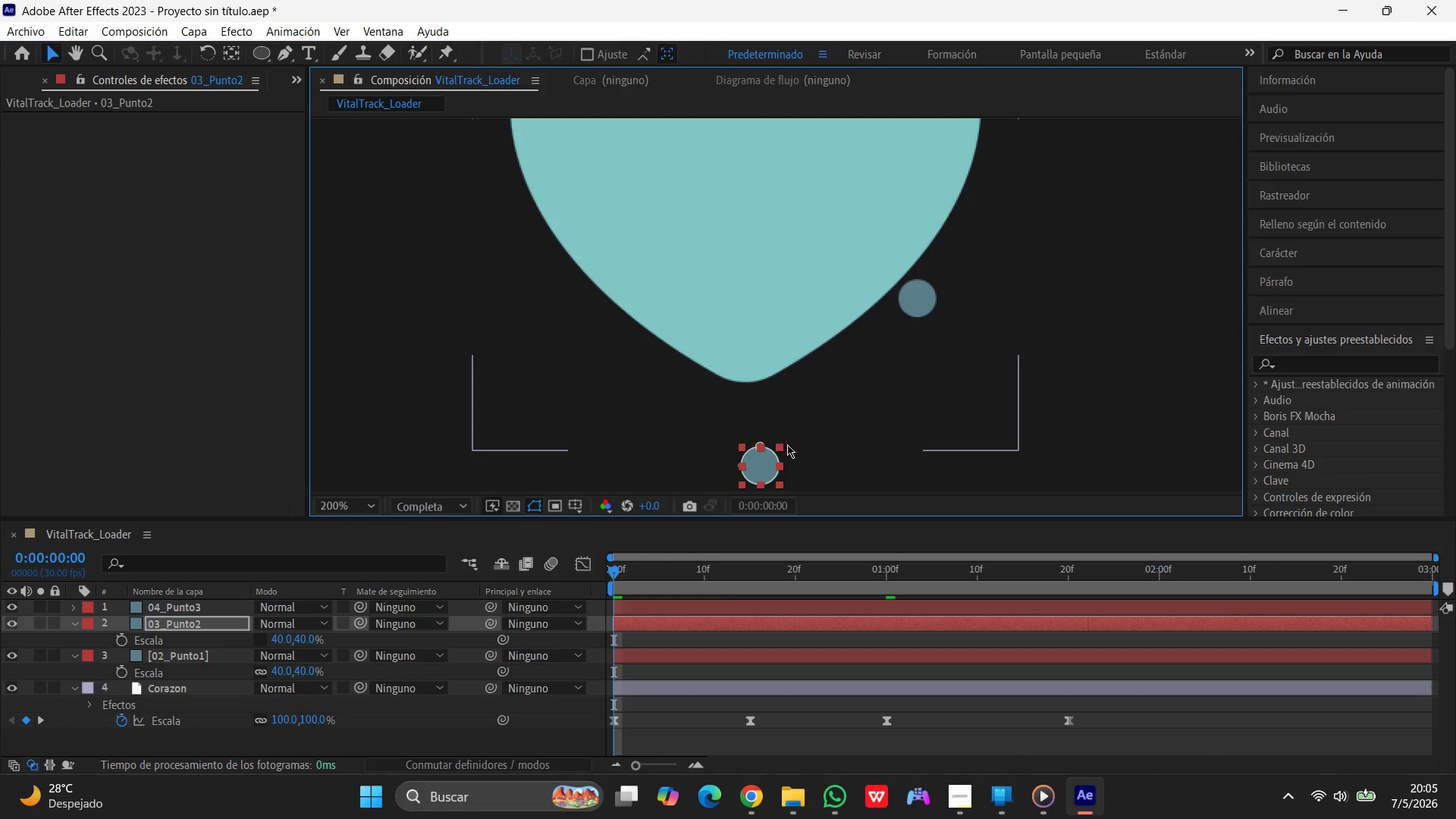 
scroll: coordinate [789, 436], scroll_direction: down, amount: 1.0
 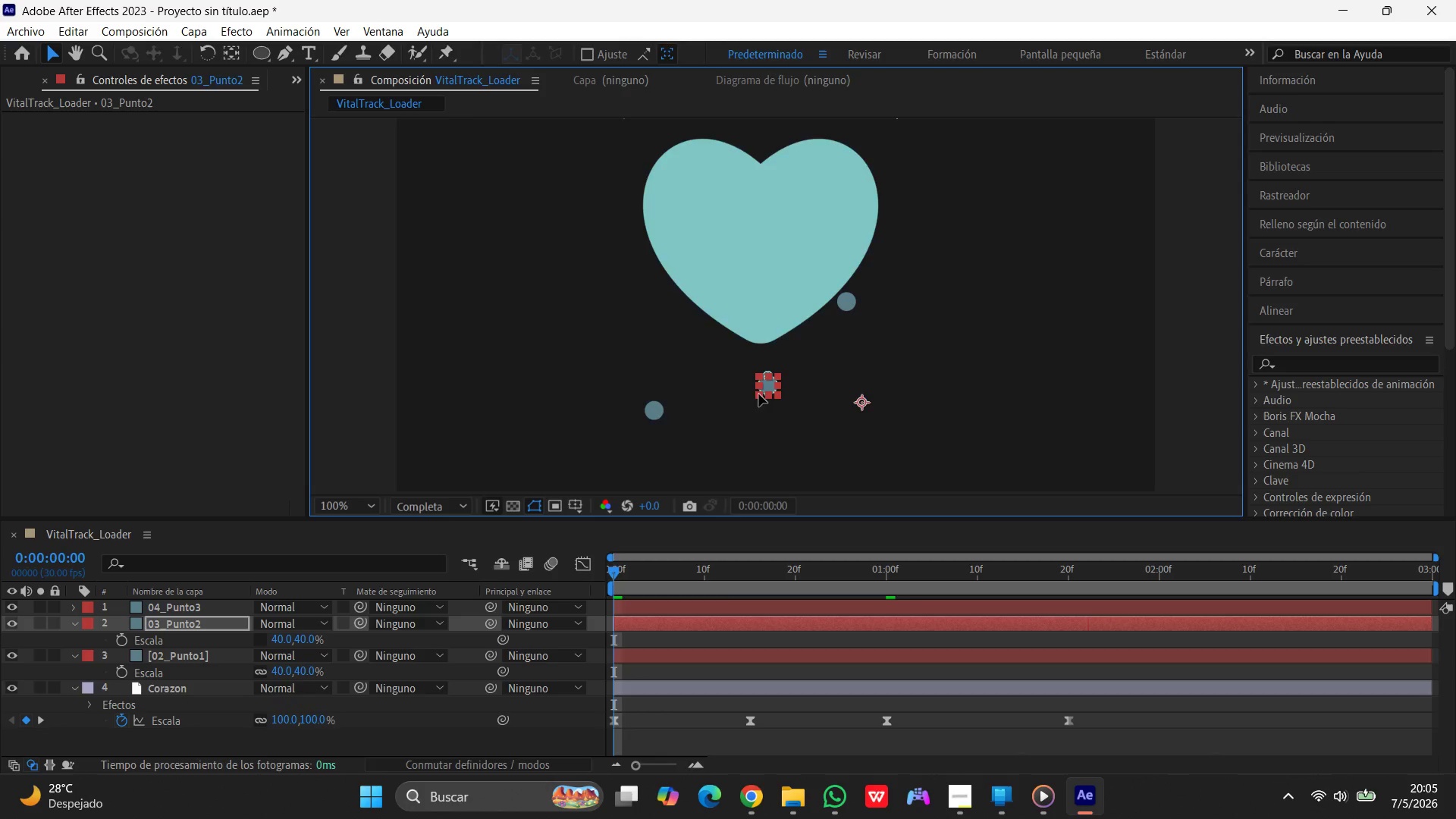 
scroll: coordinate [781, 433], scroll_direction: up, amount: 3.0
 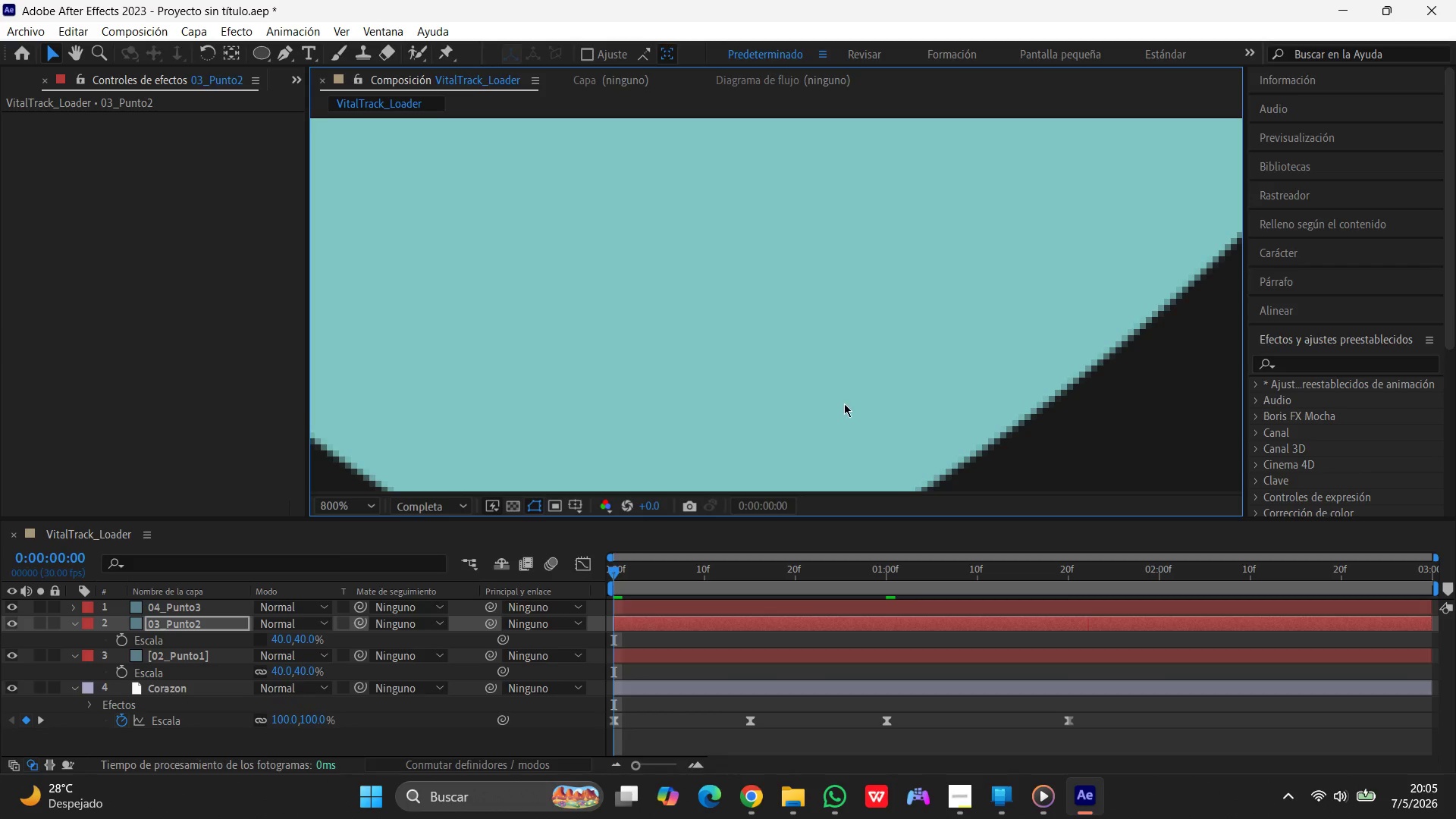 
left_click([848, 409])
 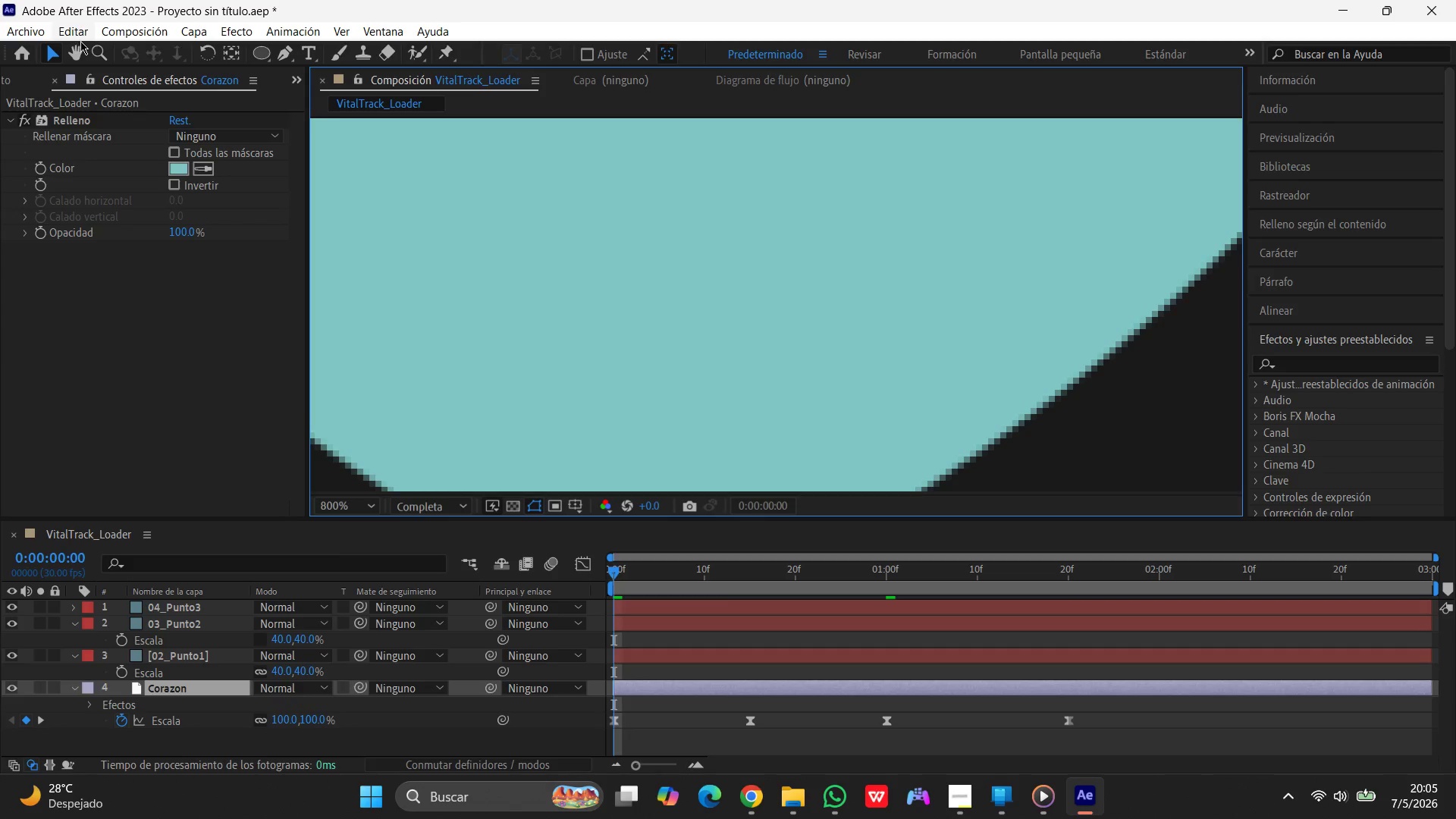 
left_click([76, 52])
 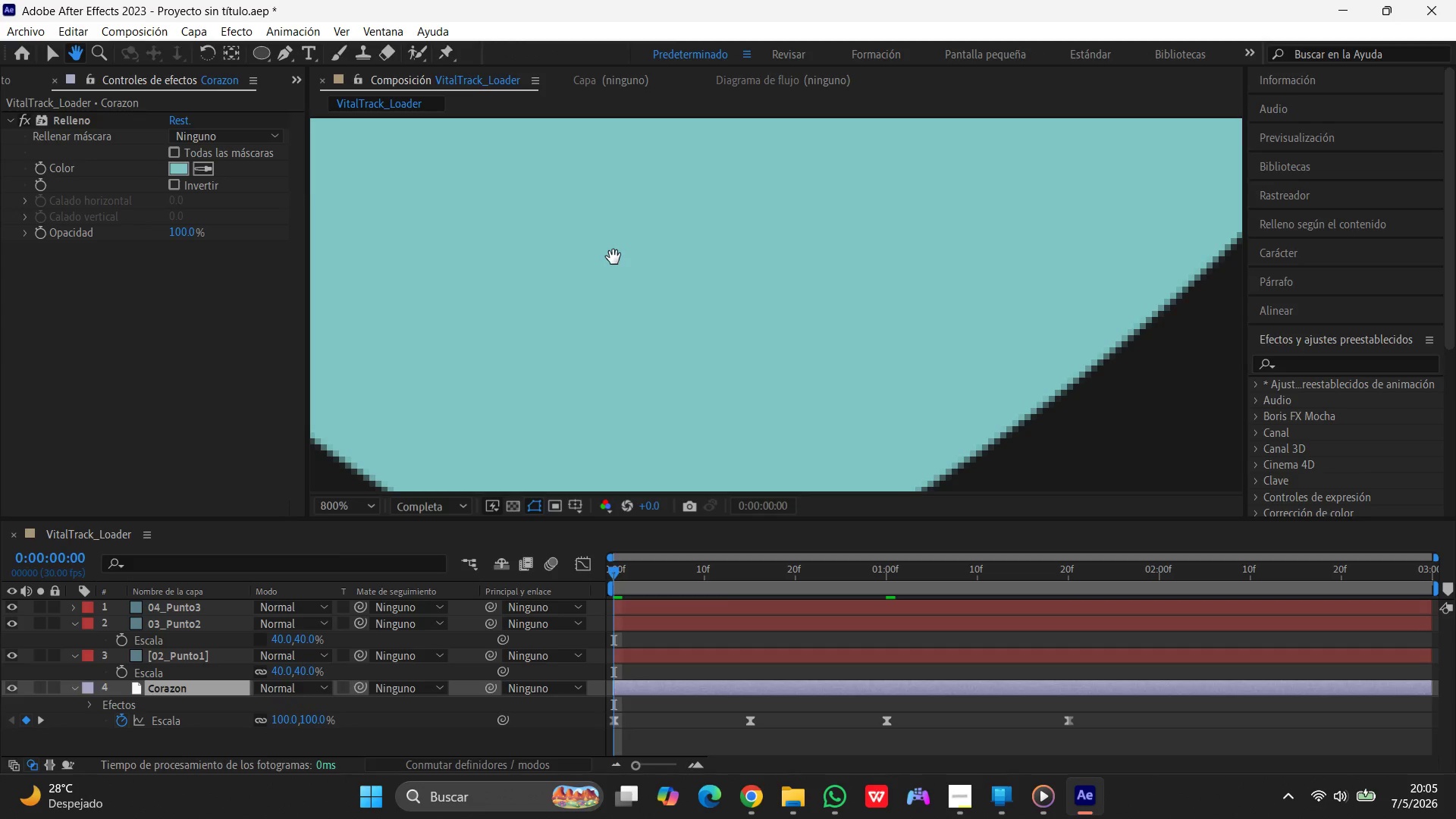 
scroll: coordinate [616, 254], scroll_direction: down, amount: 2.0
 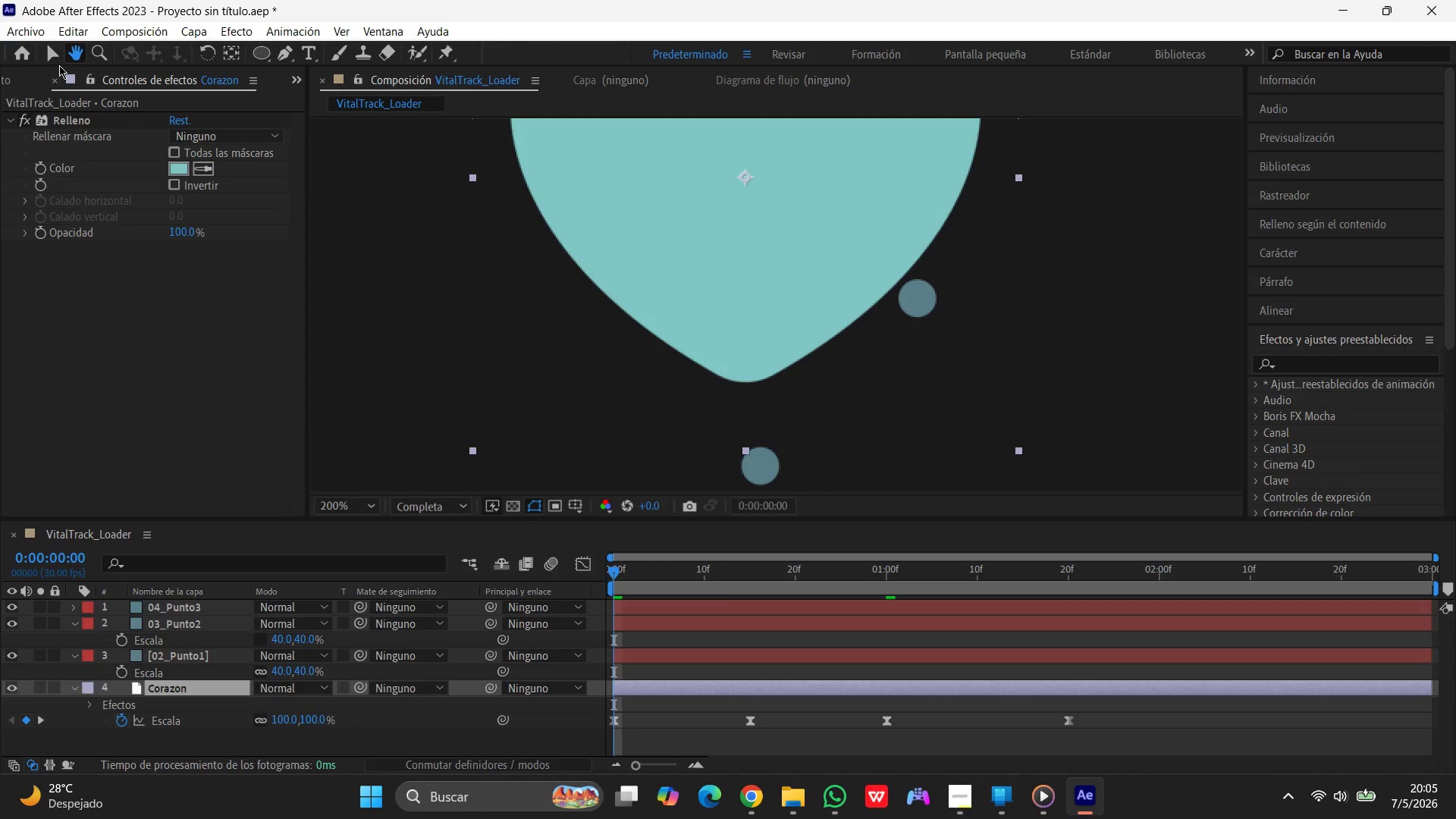 
left_click([46, 53])
 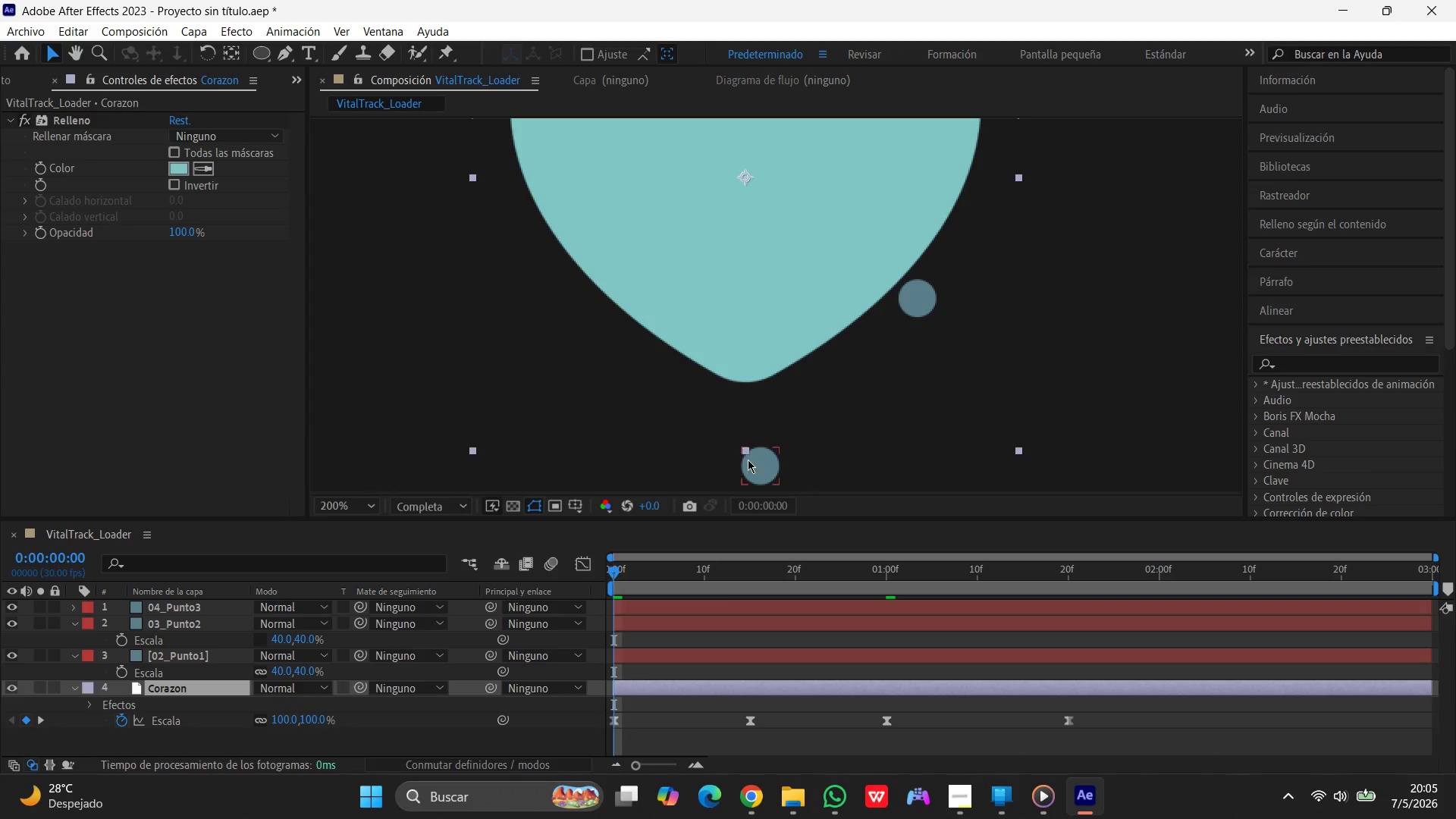 
left_click([758, 462])
 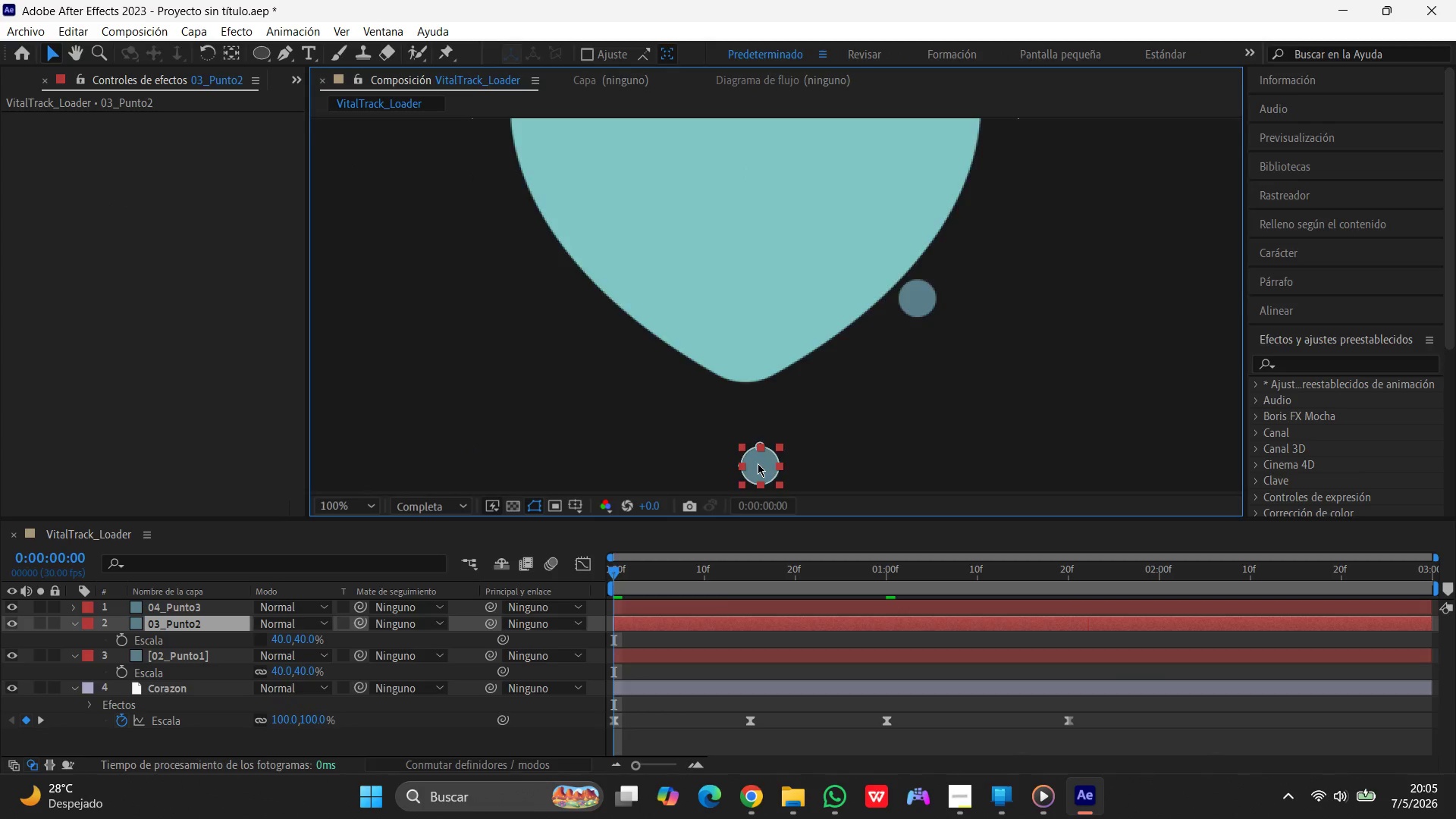 
scroll: coordinate [758, 463], scroll_direction: down, amount: 2.0
 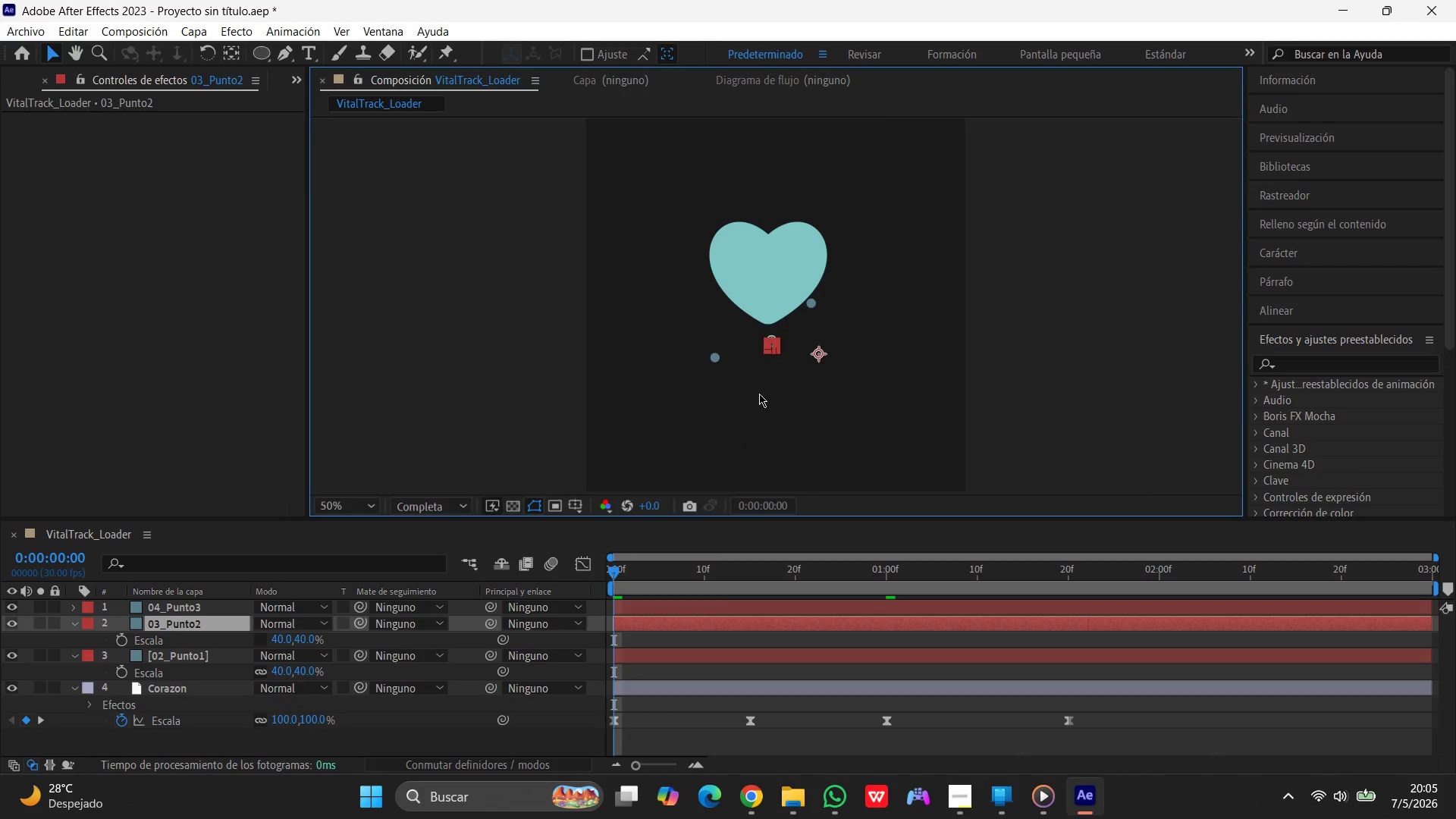 
scroll: coordinate [759, 394], scroll_direction: up, amount: 2.0
 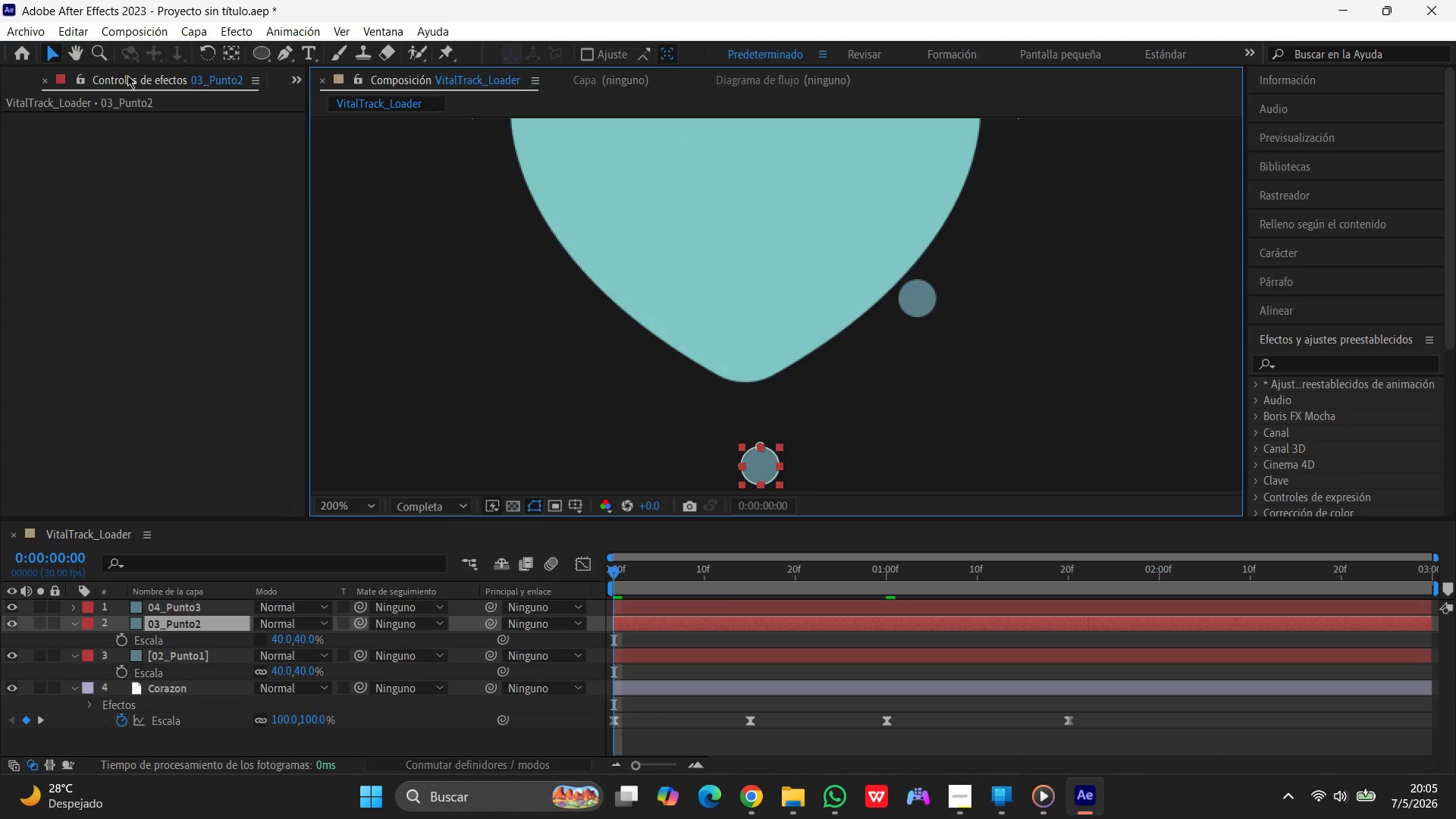 
left_click([79, 56])
 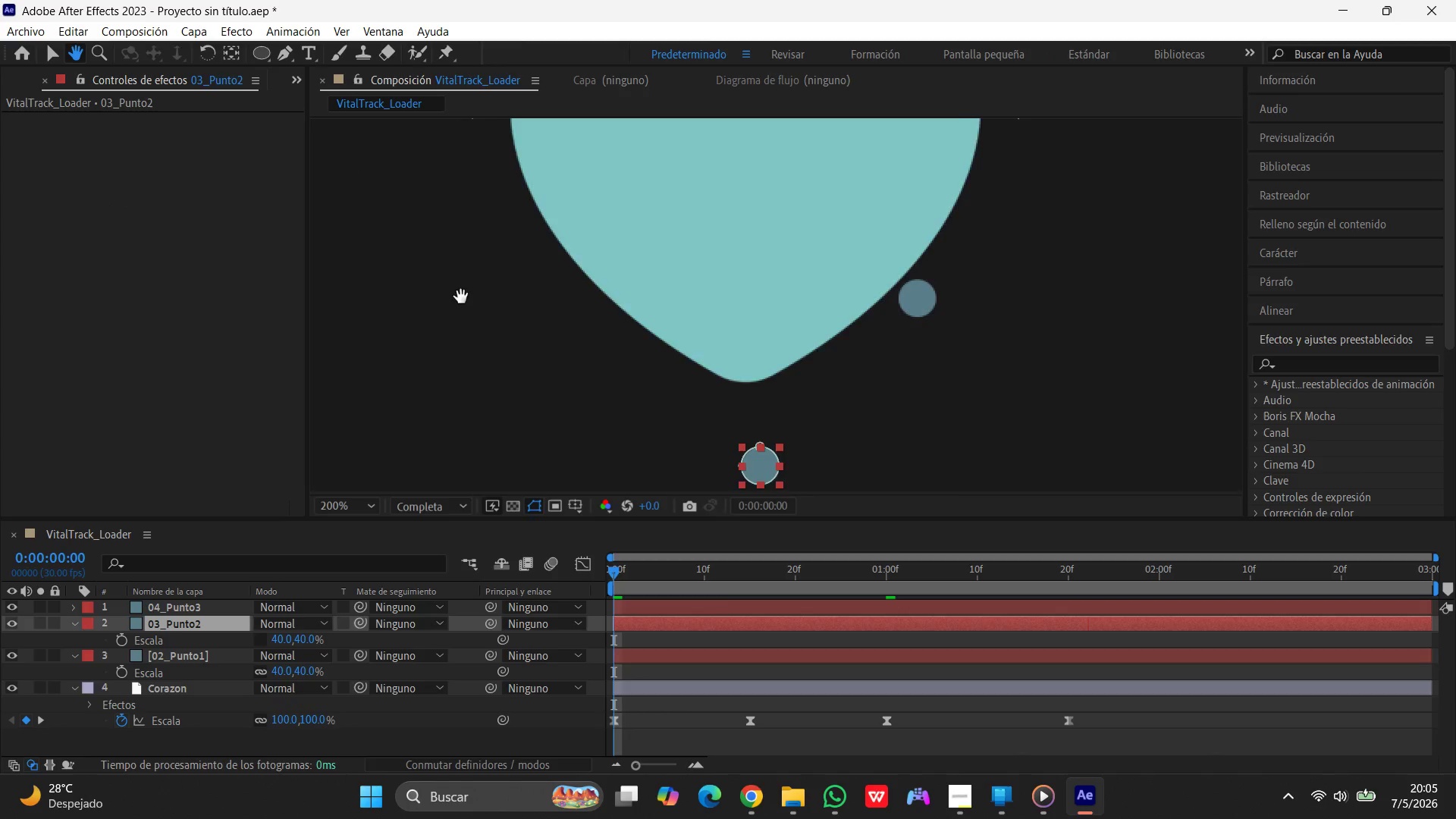 
left_click_drag(start_coordinate=[461, 297], to_coordinate=[485, 158])
 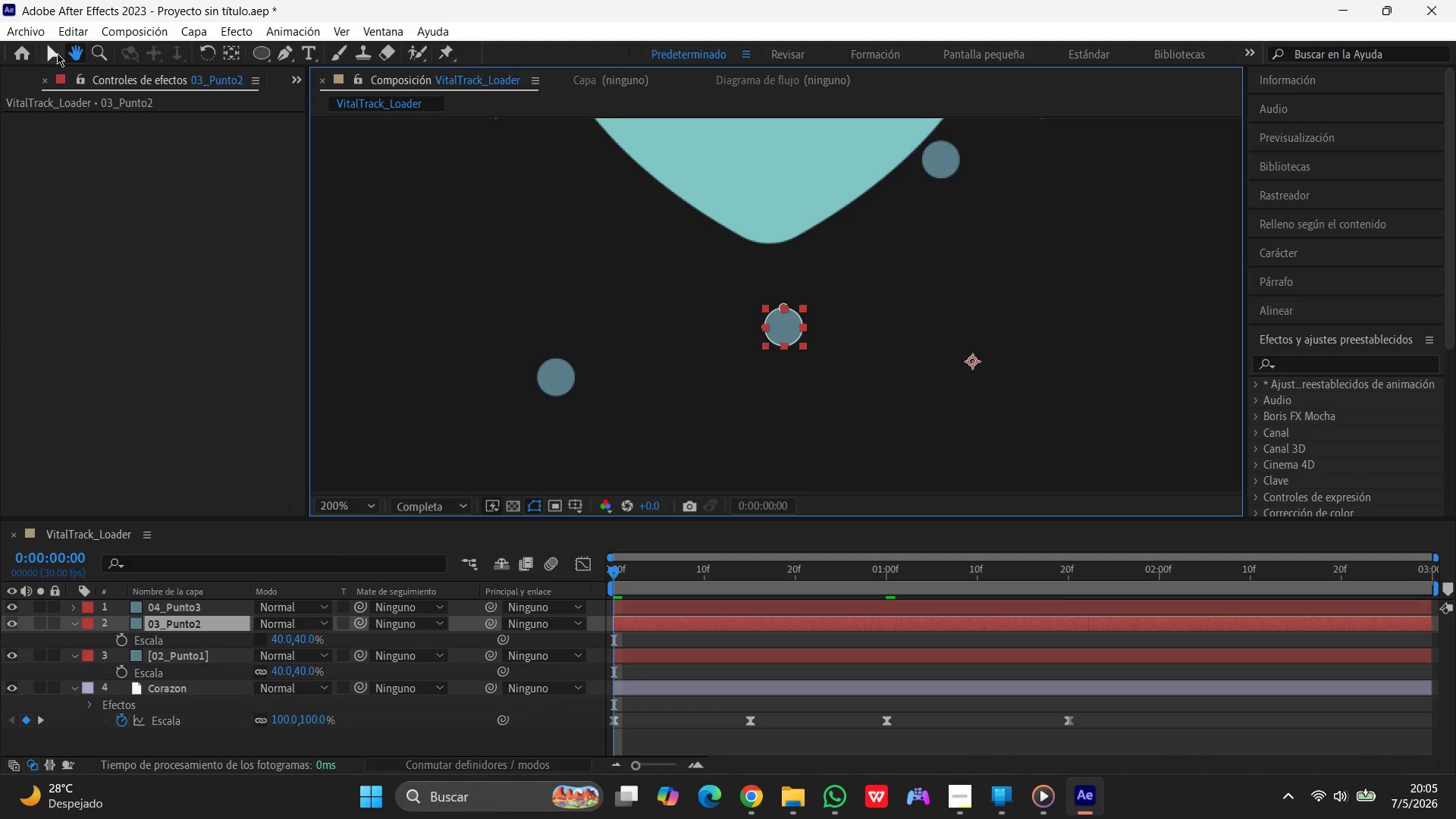 
left_click([55, 50])
 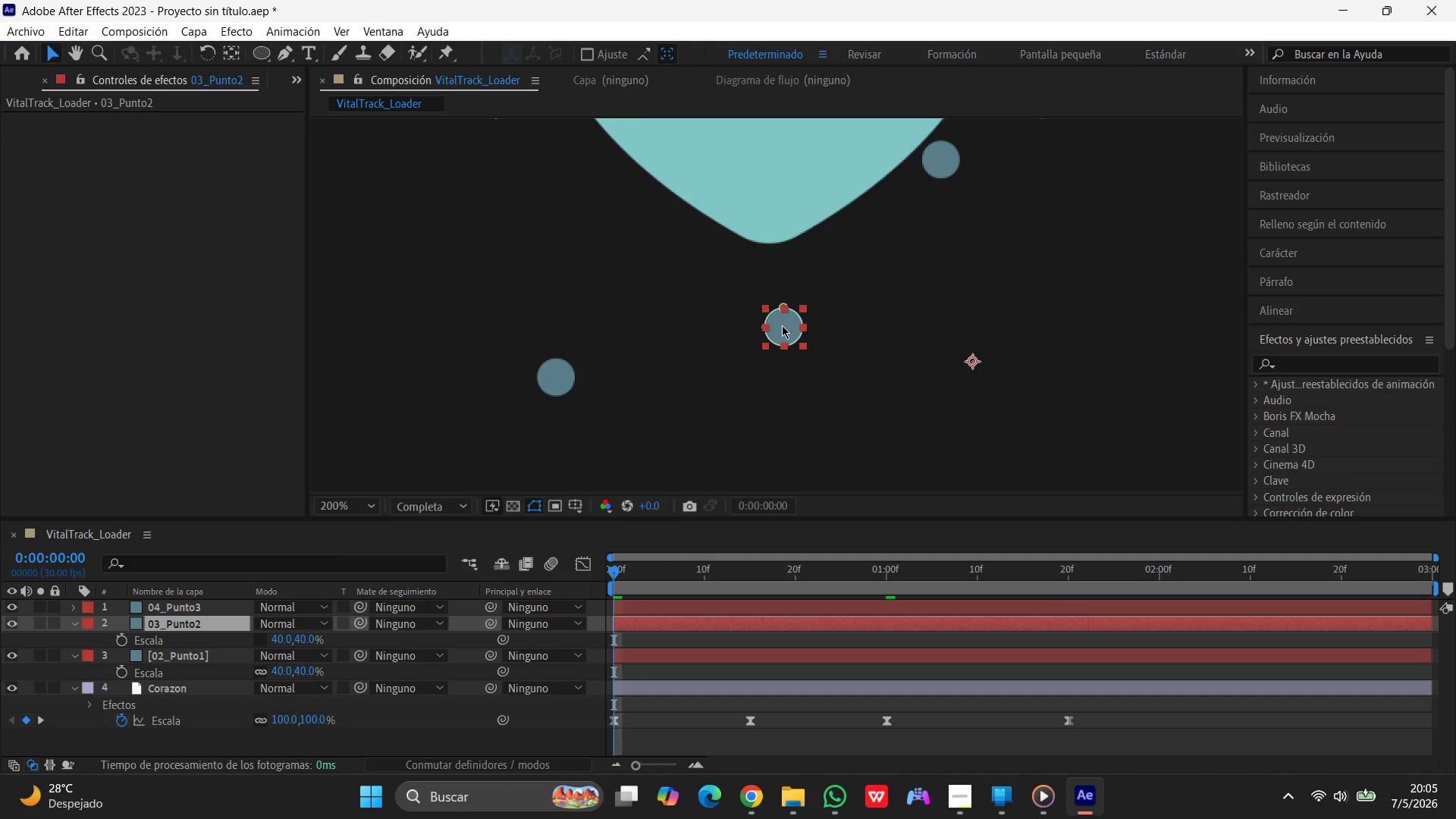 
left_click_drag(start_coordinate=[784, 325], to_coordinate=[783, 376])
 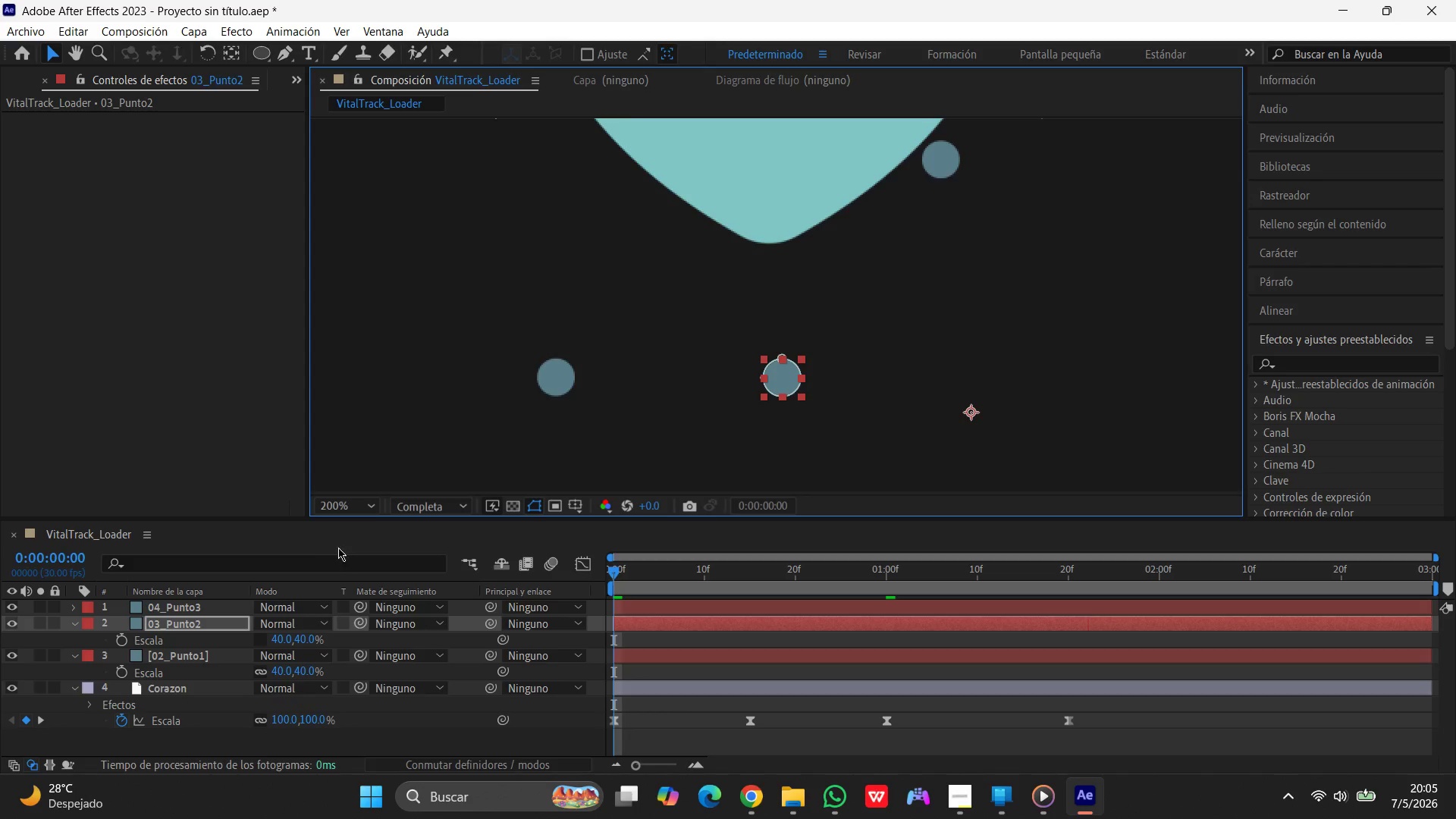 
left_click([200, 606])
 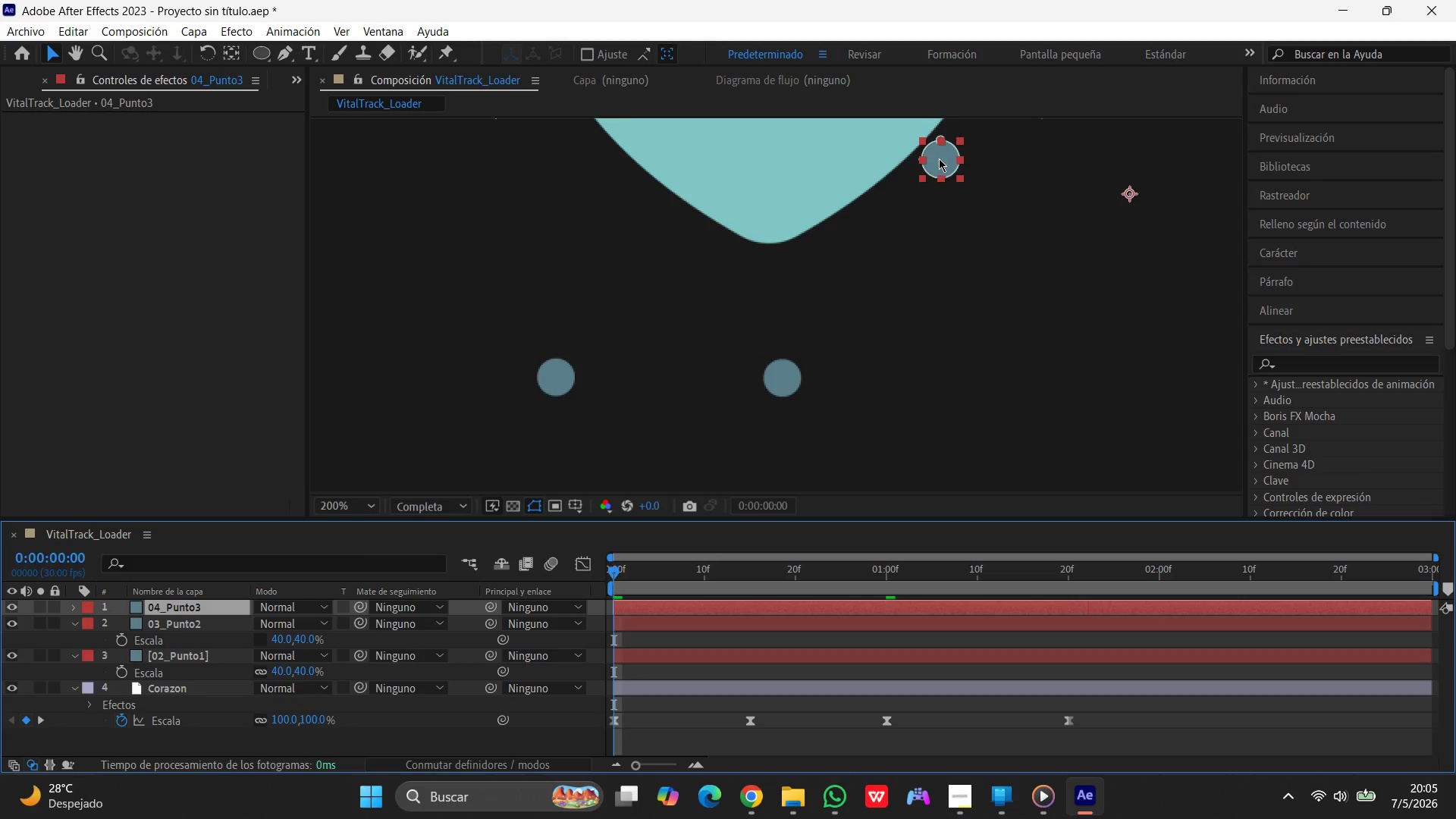 
left_click_drag(start_coordinate=[940, 158], to_coordinate=[997, 372])
 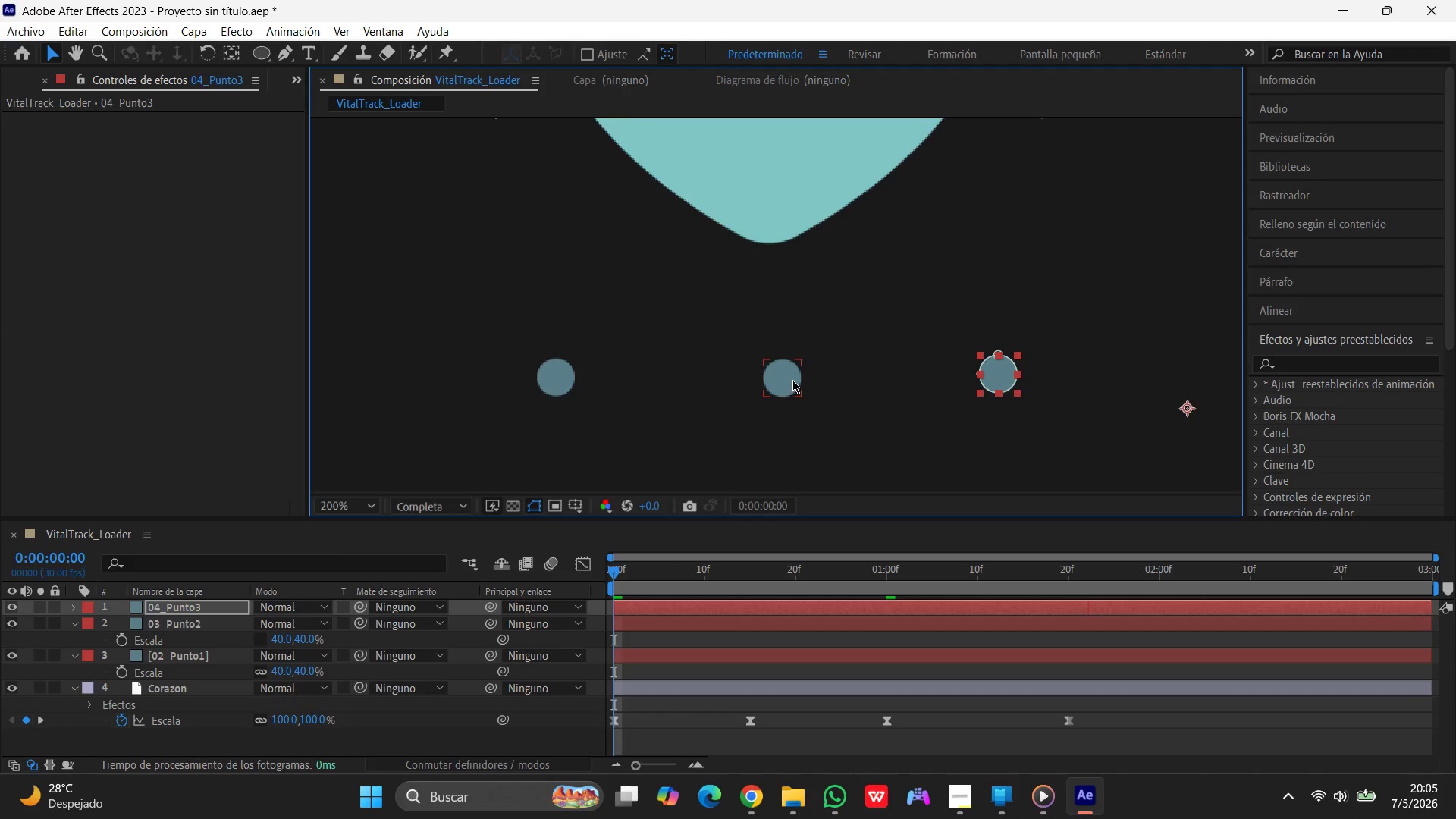 
left_click_drag(start_coordinate=[782, 380], to_coordinate=[777, 376])
 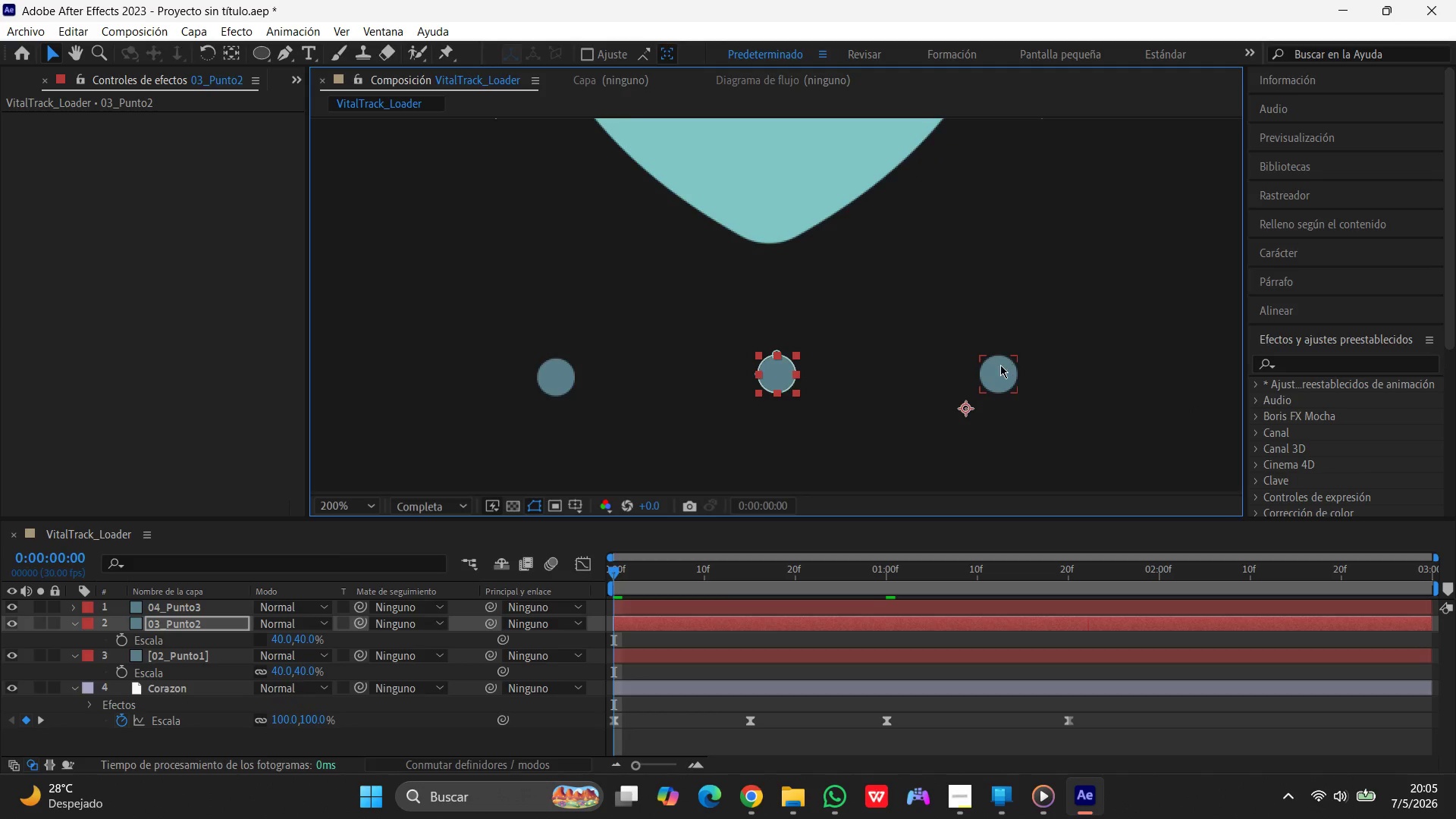 
left_click_drag(start_coordinate=[998, 366], to_coordinate=[992, 365])
 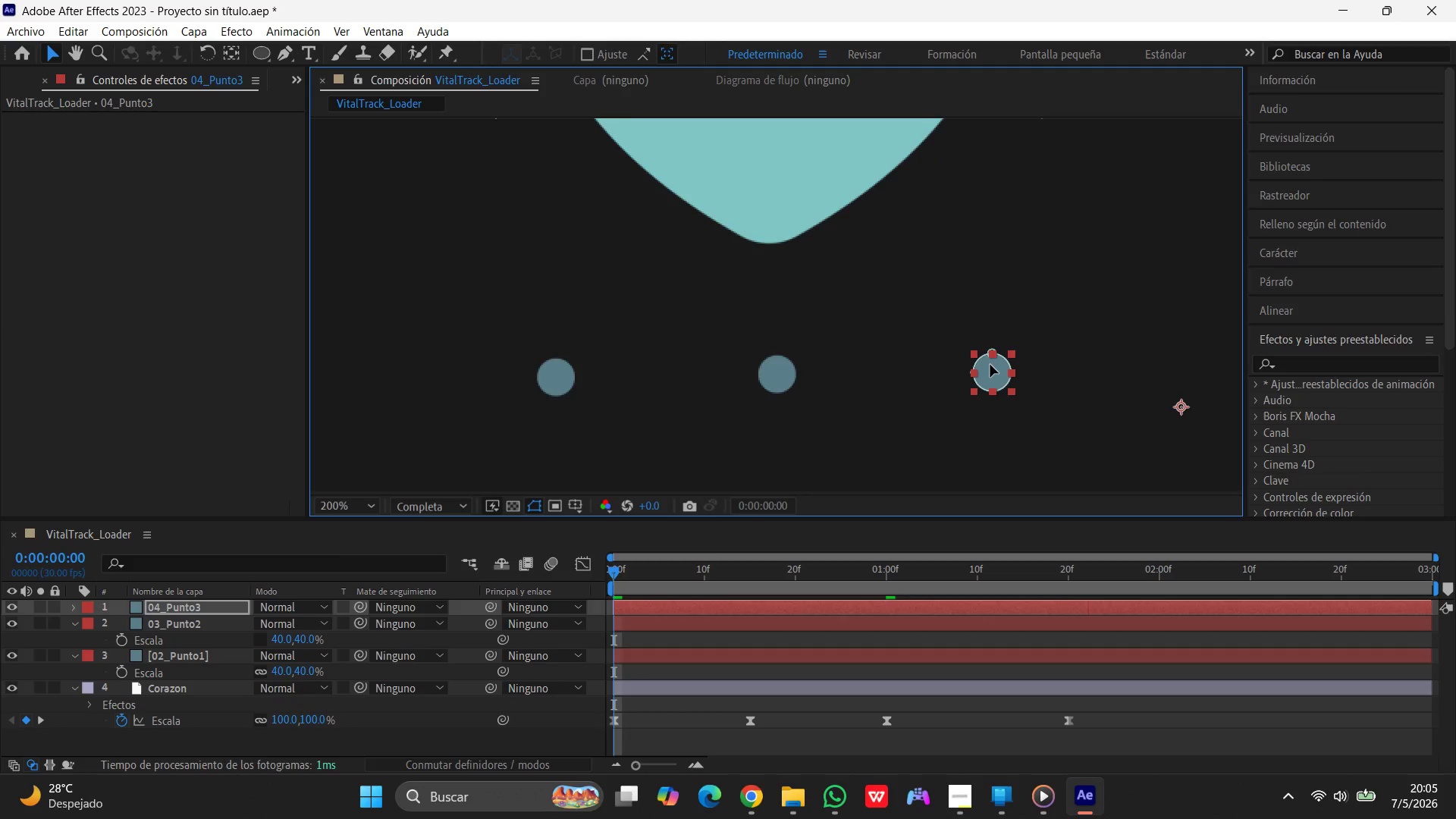 
left_click_drag(start_coordinate=[990, 365], to_coordinate=[977, 365])
 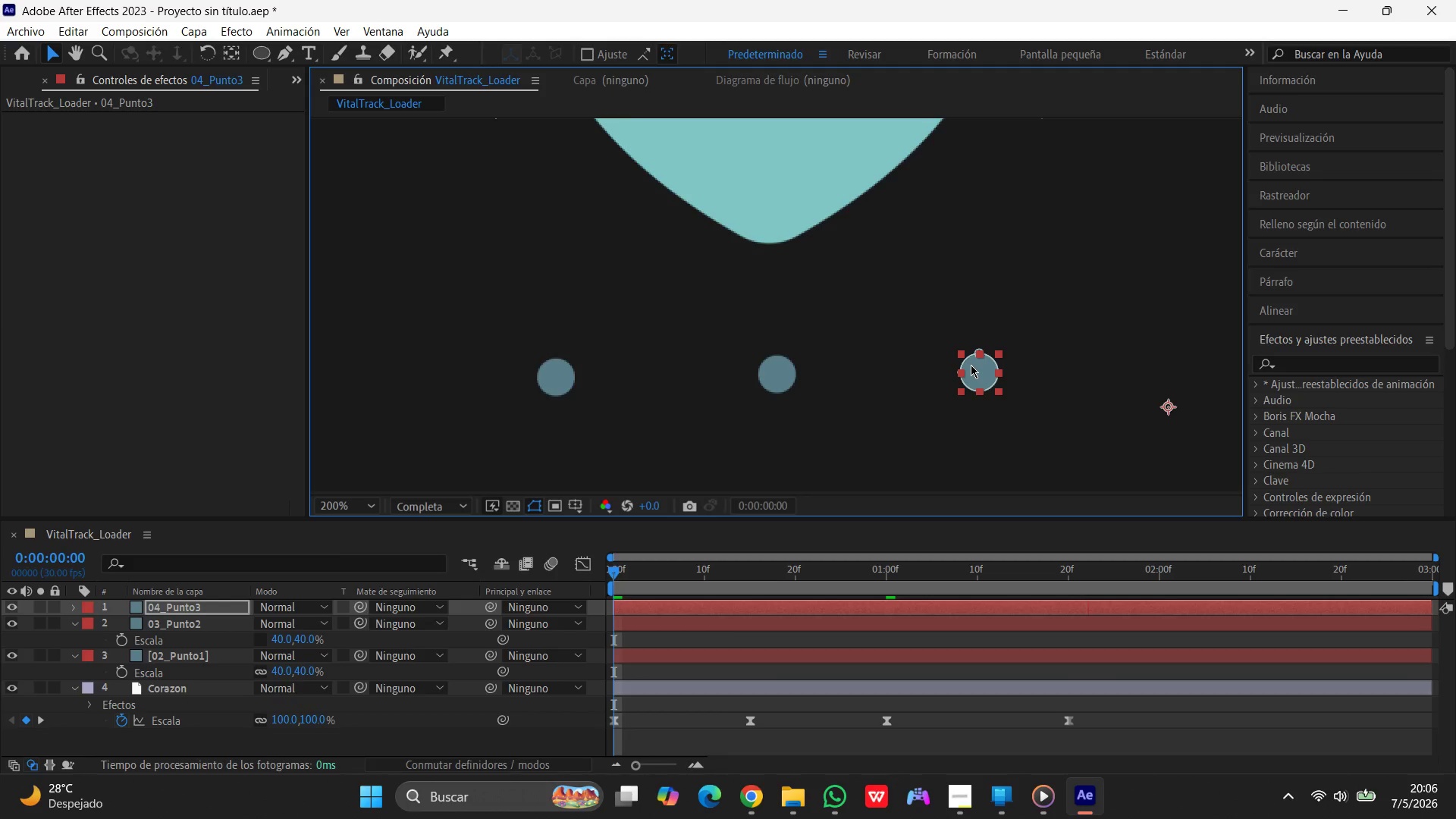 
wait(7.44)
 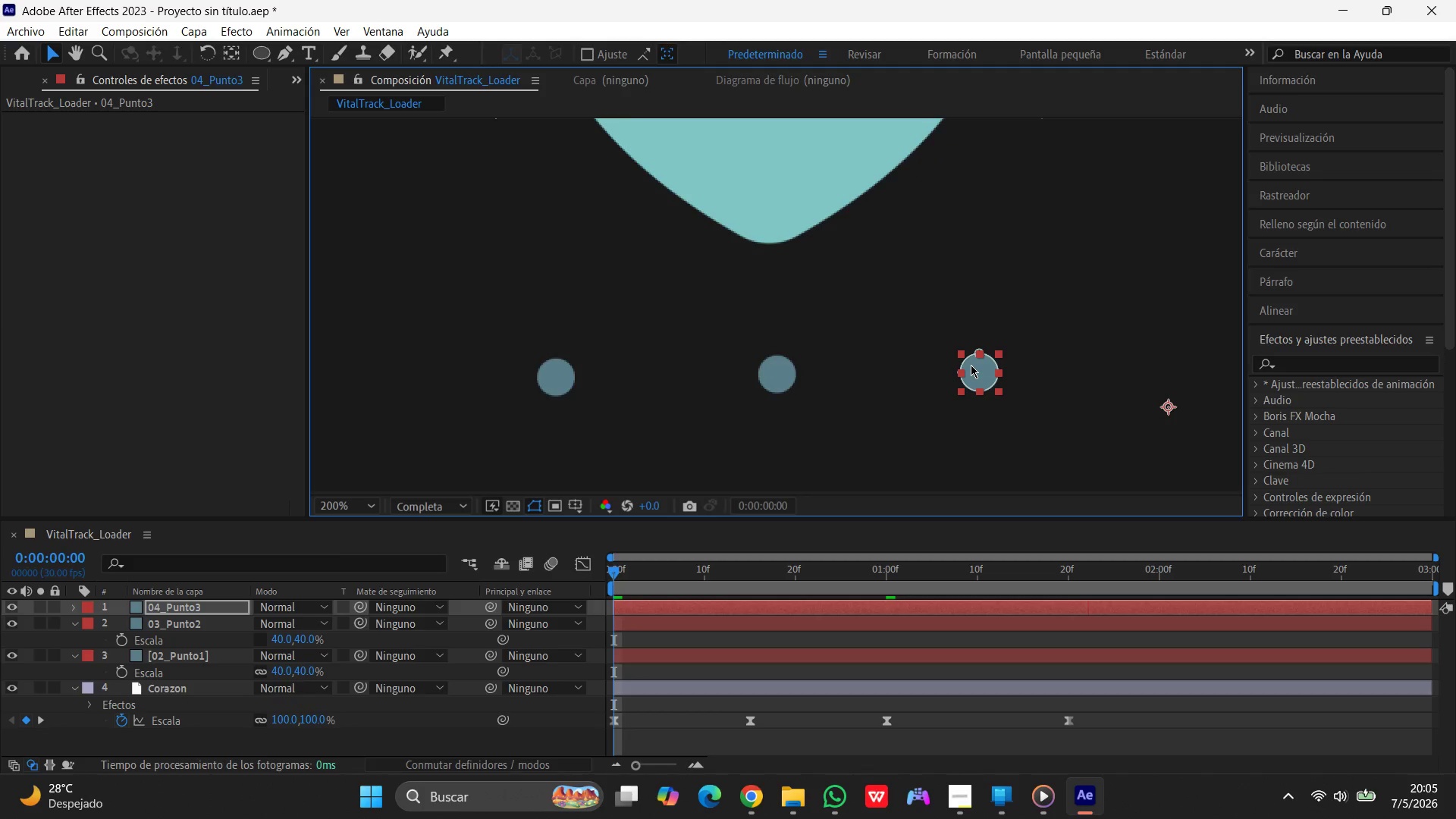 
left_click_drag(start_coordinate=[550, 375], to_coordinate=[558, 374])
 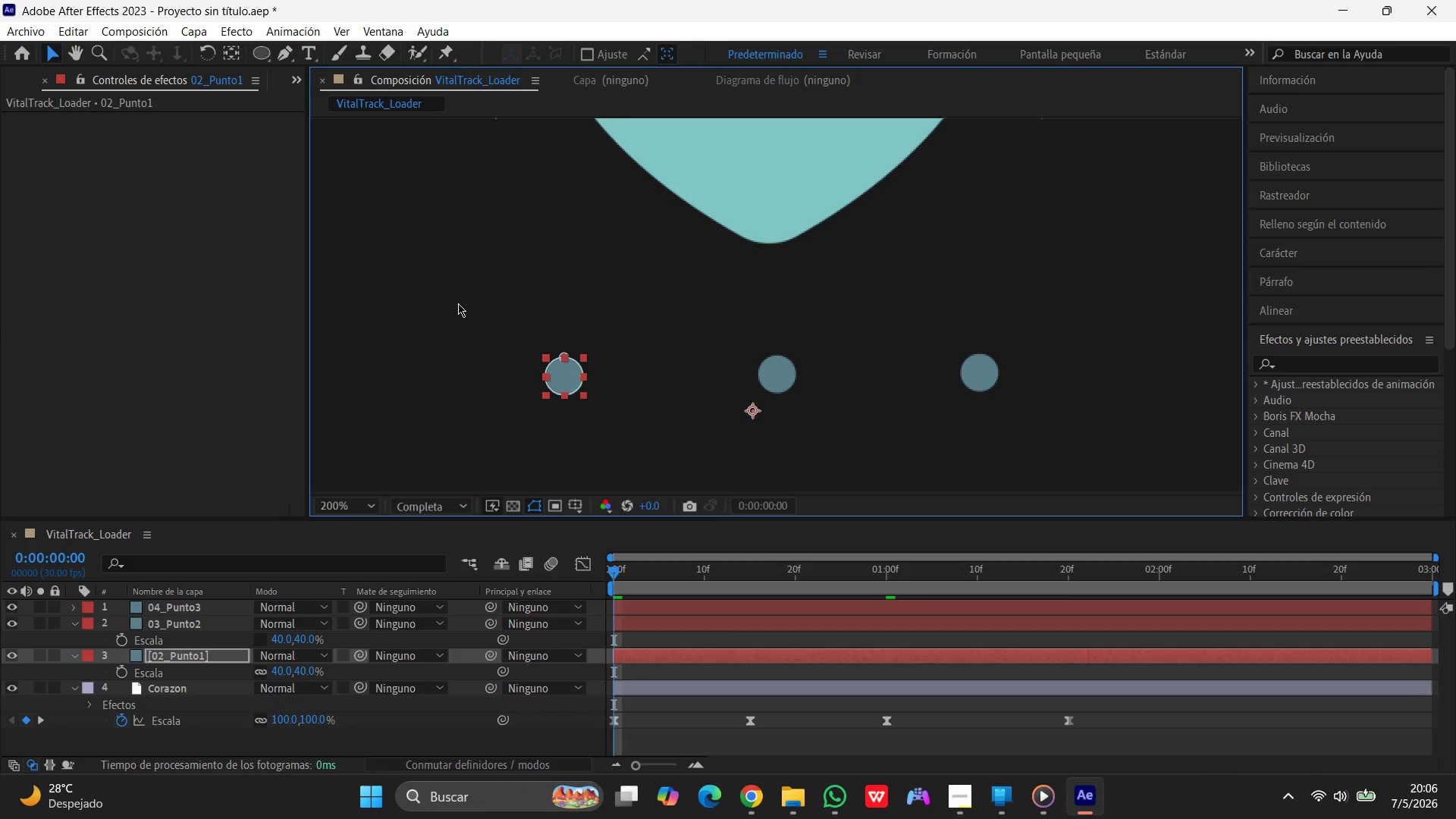 
left_click([51, 46])
 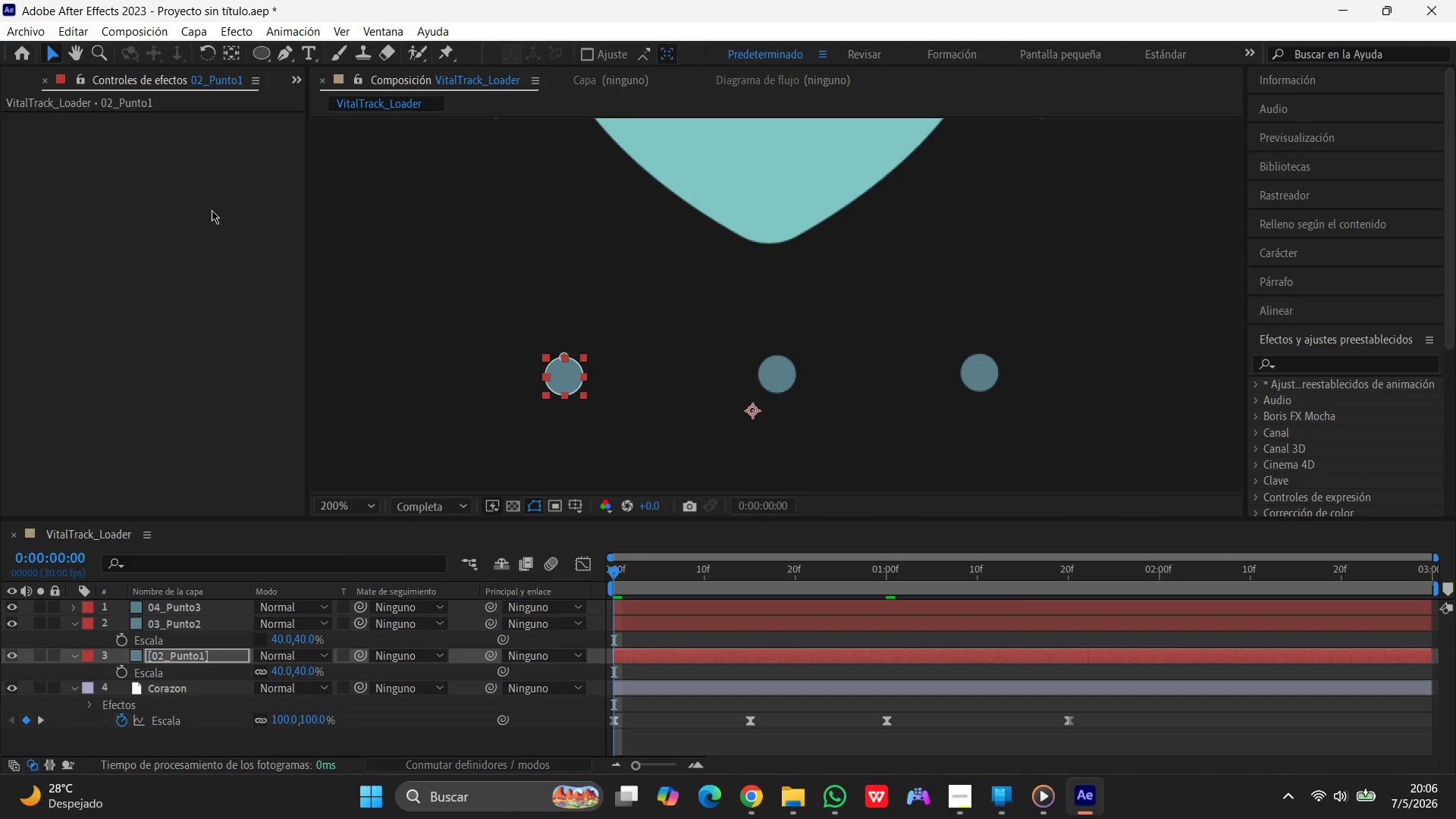 
left_click([201, 209])
 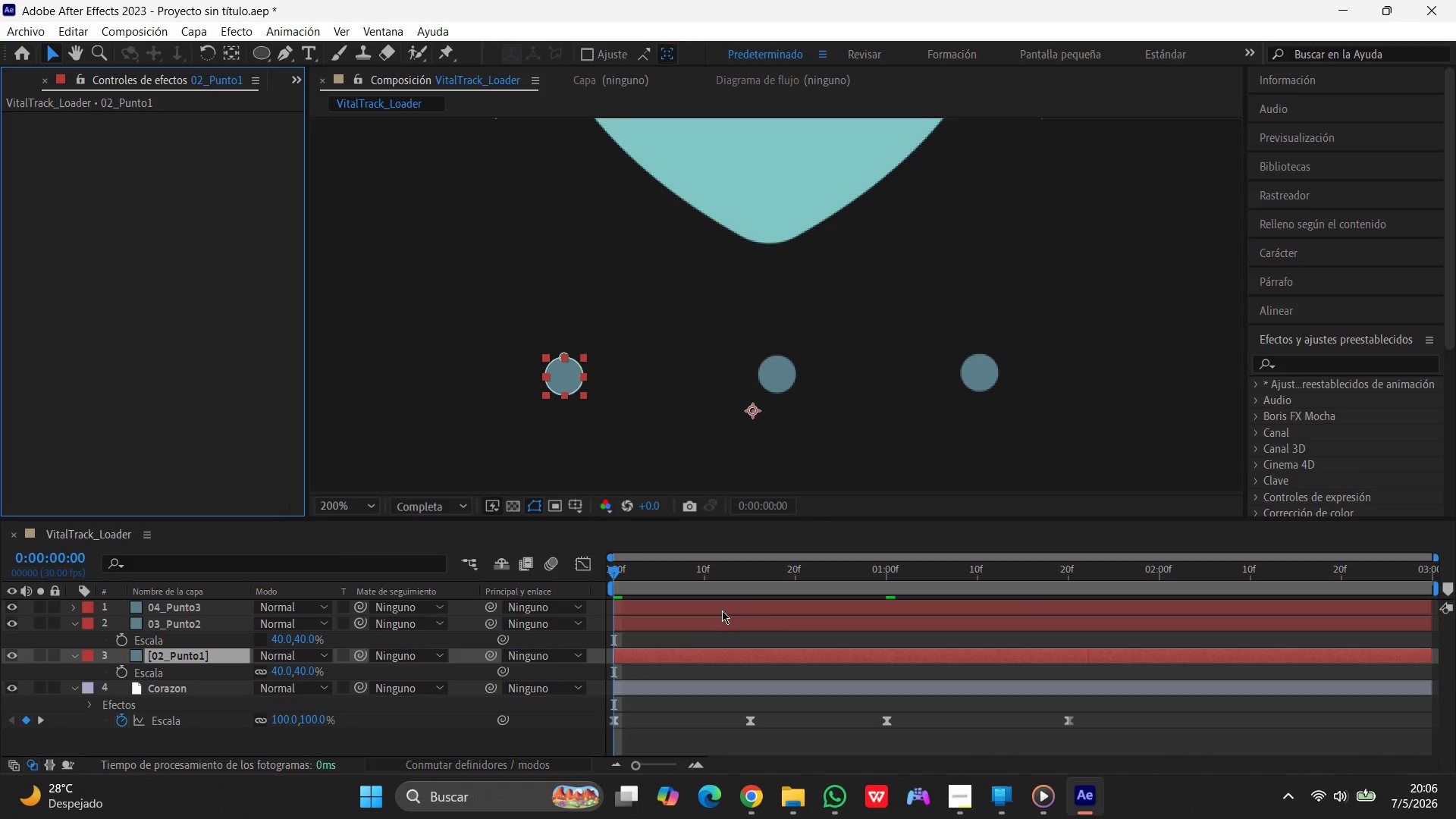 
left_click([726, 623])
 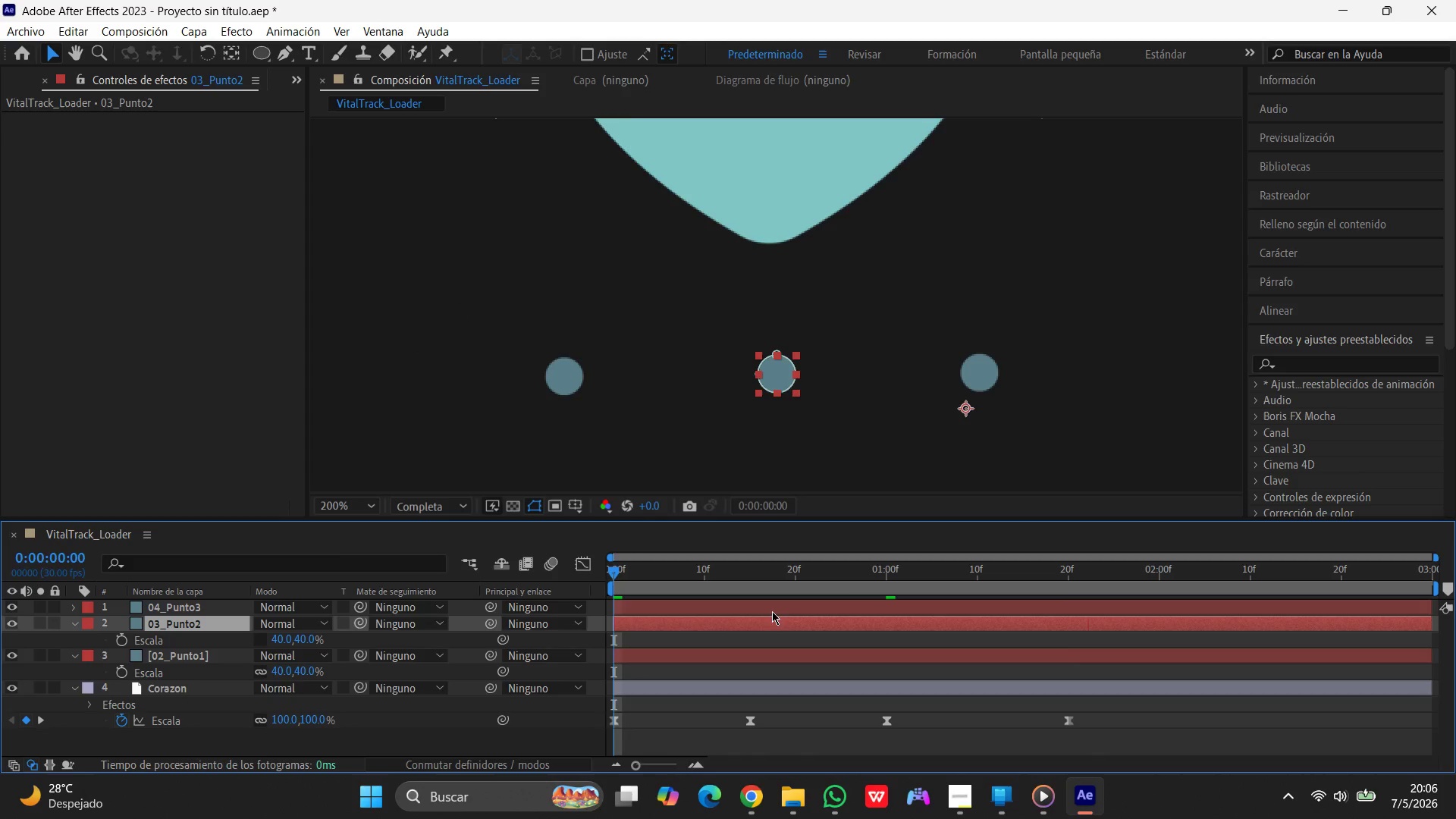 
left_click([180, 613])
 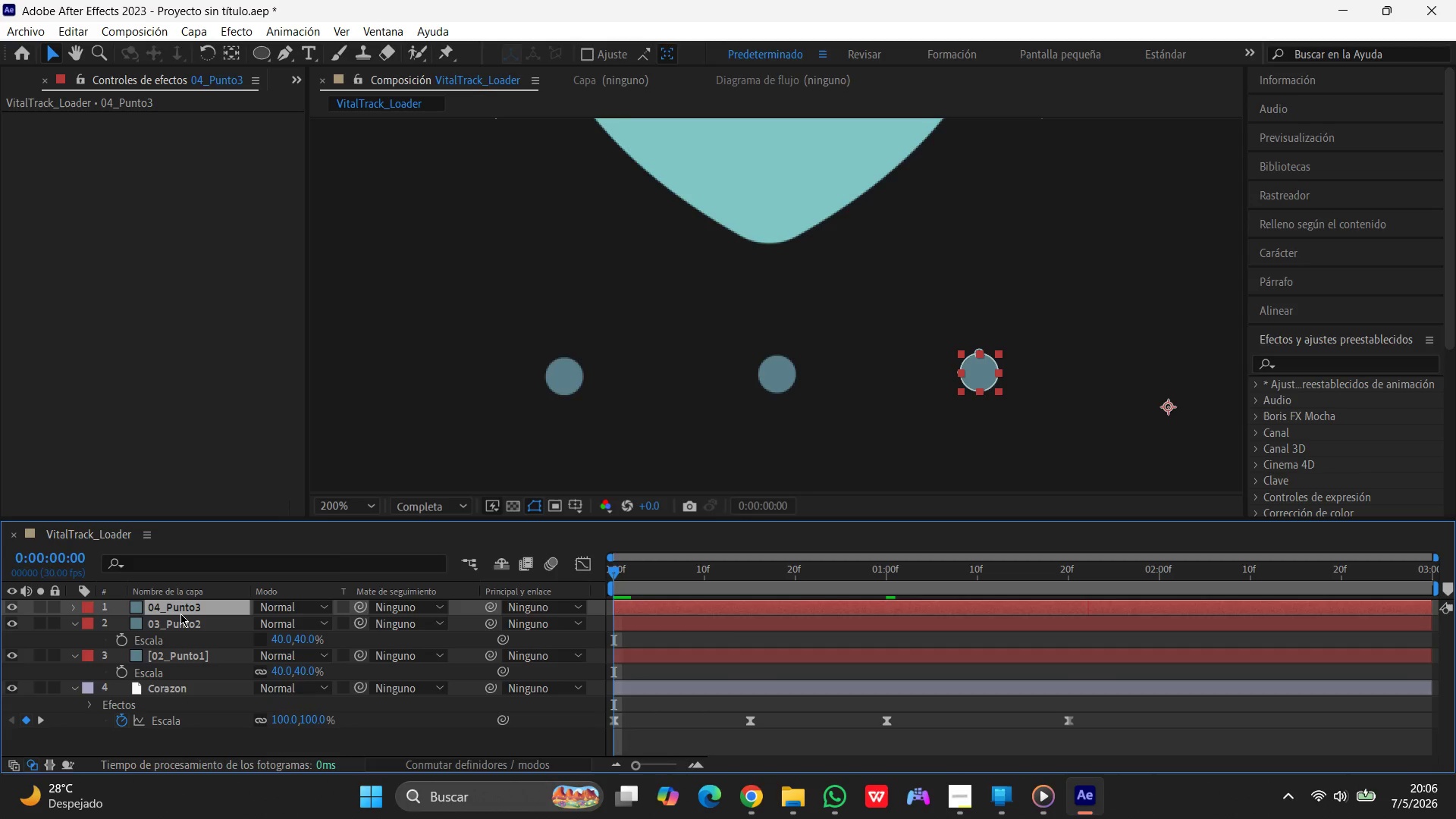 
hold_key(key=ShiftLeft, duration=1.52)
left_click([200, 621])
 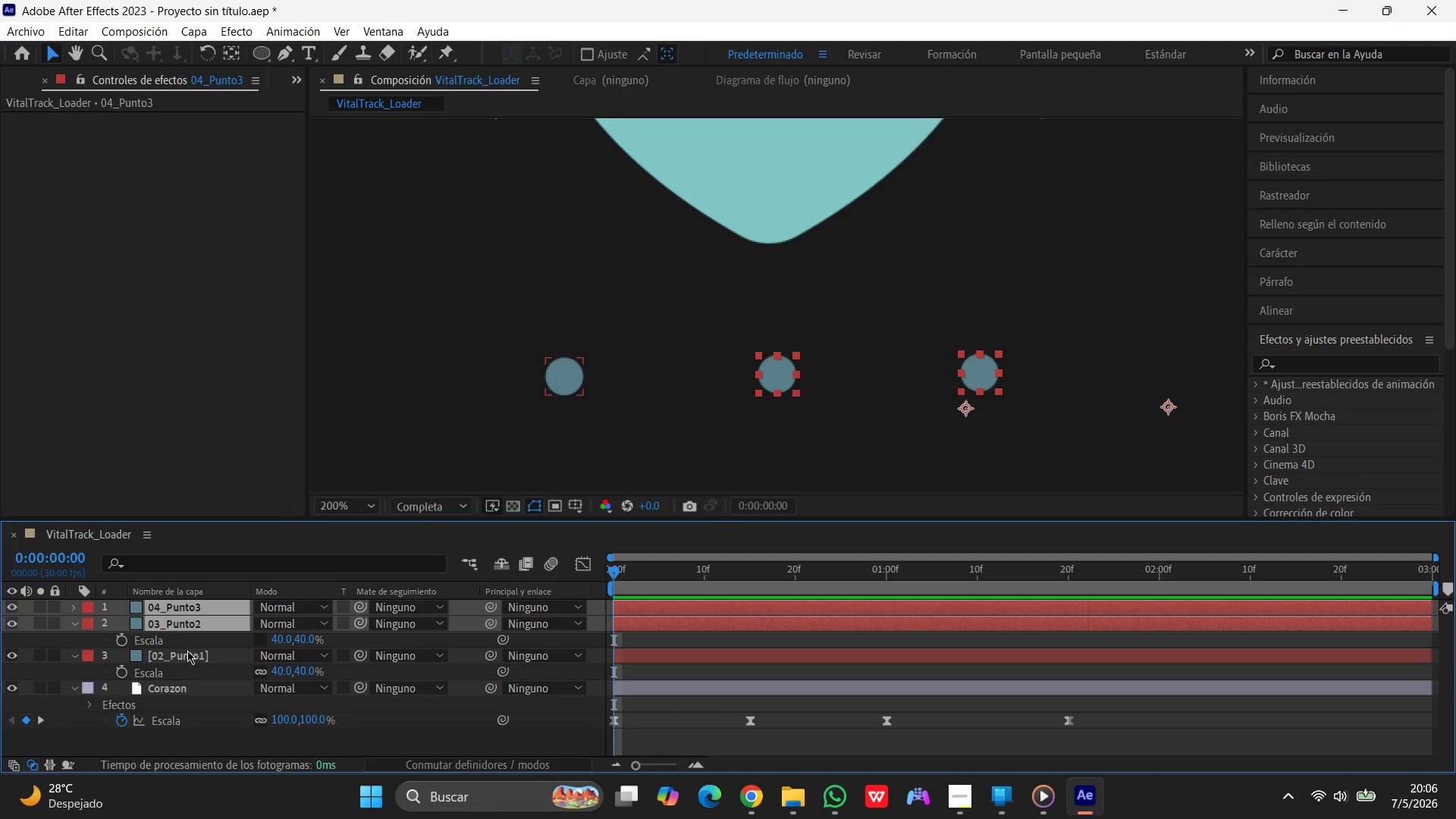 
left_click([186, 654])
 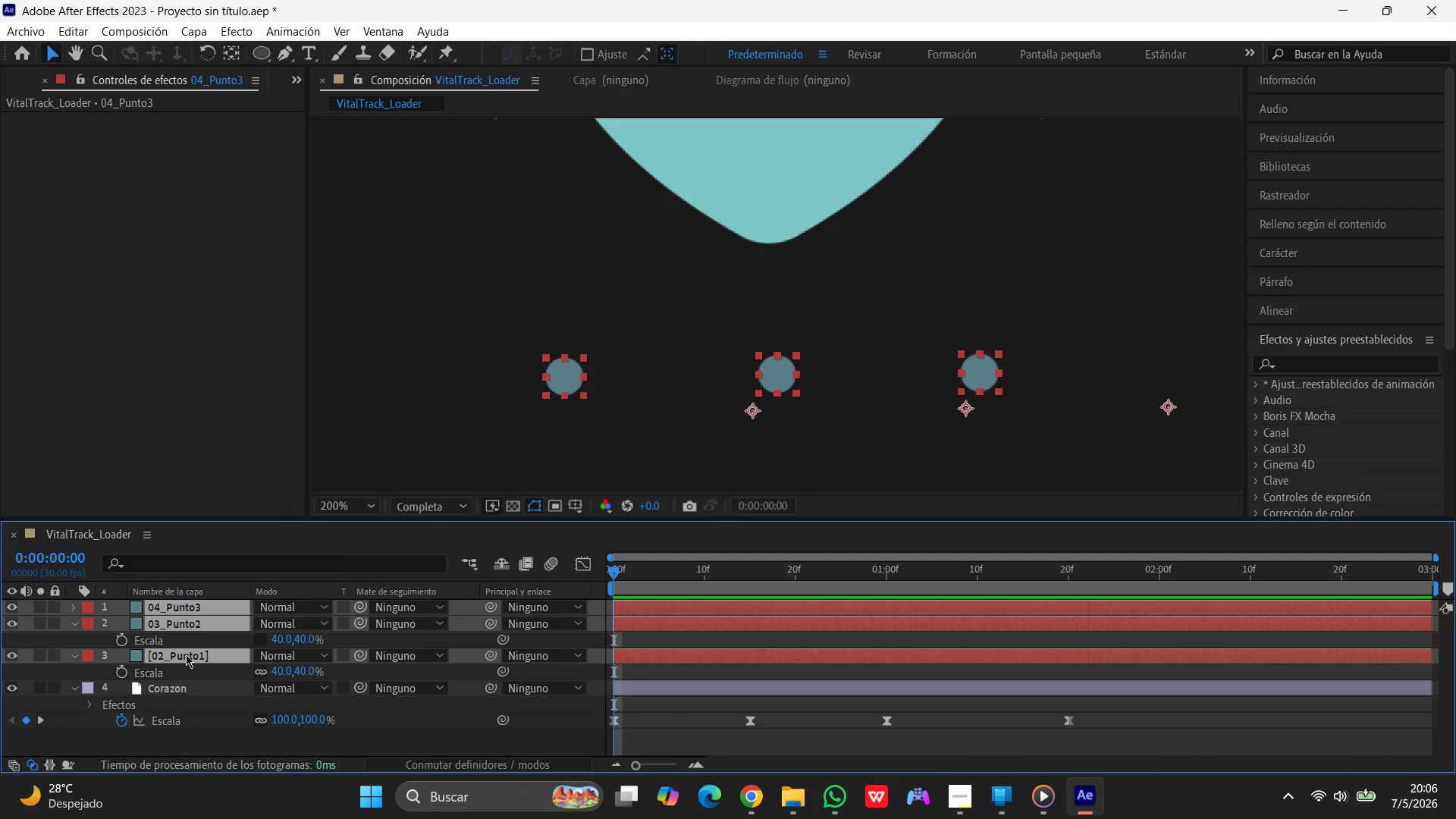 
key(Shift+ShiftLeft)
 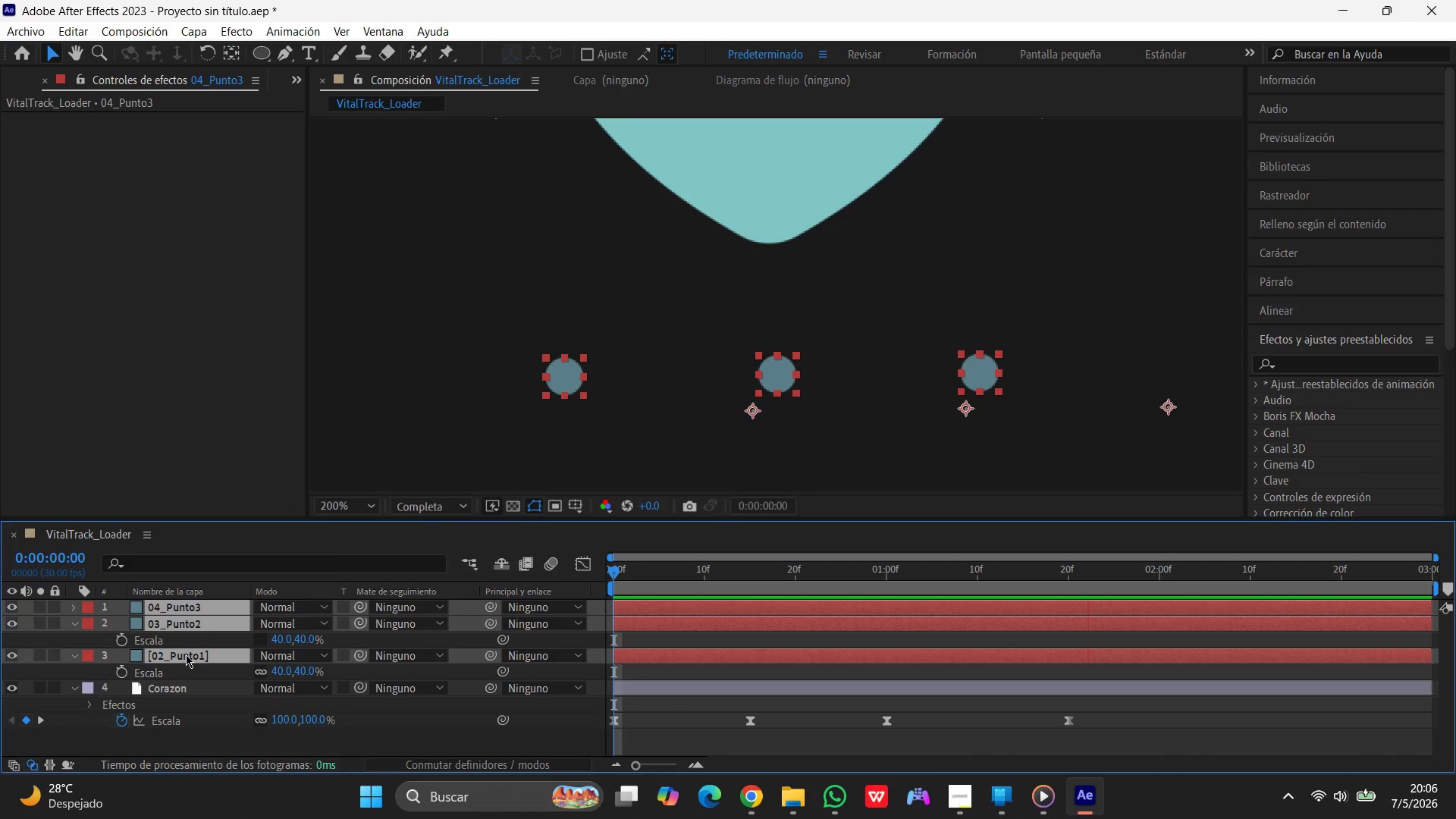 
key(Shift+ShiftLeft)
 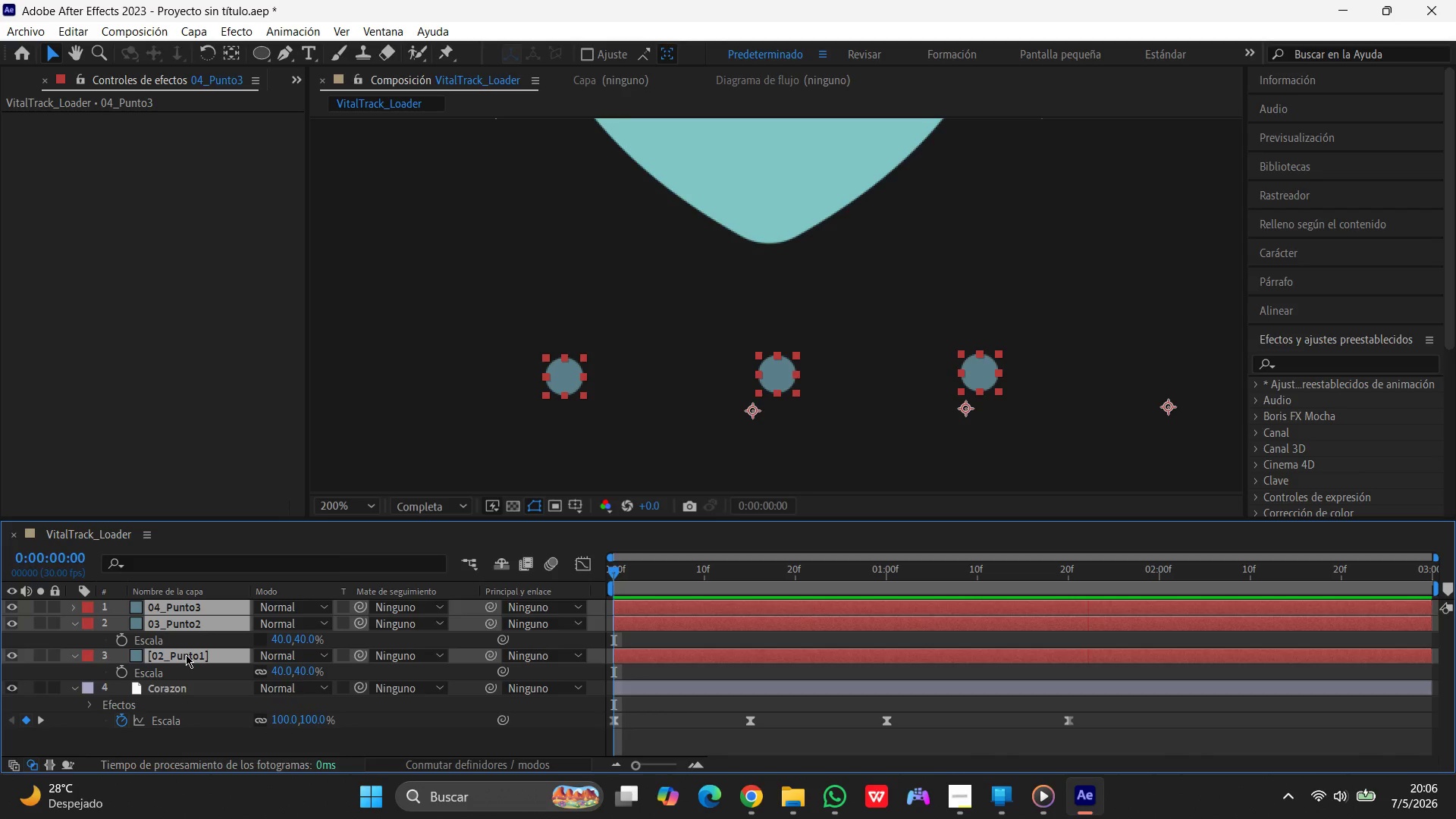 
key(Shift+ShiftLeft)
 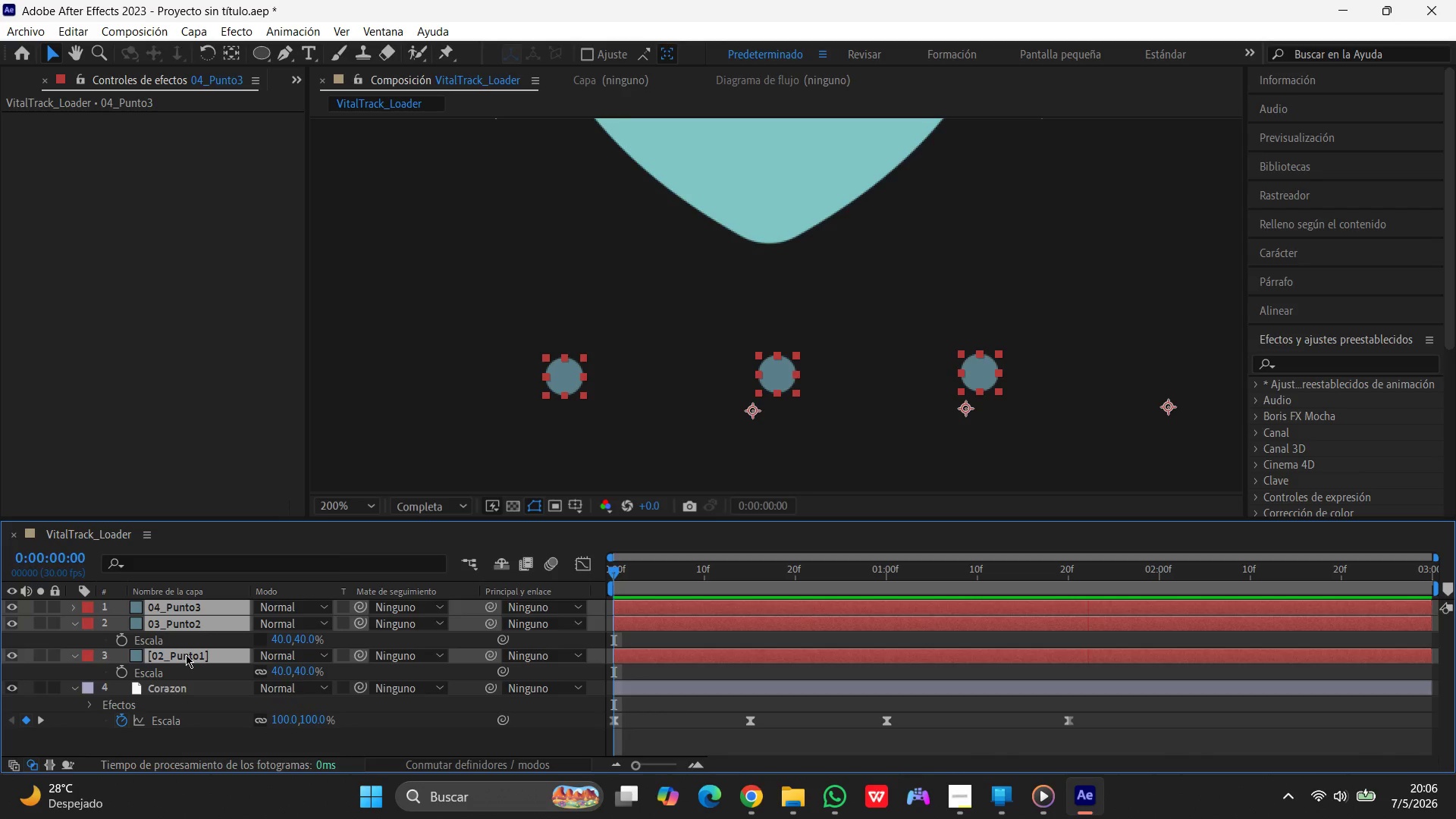 
key(Shift+ShiftLeft)
 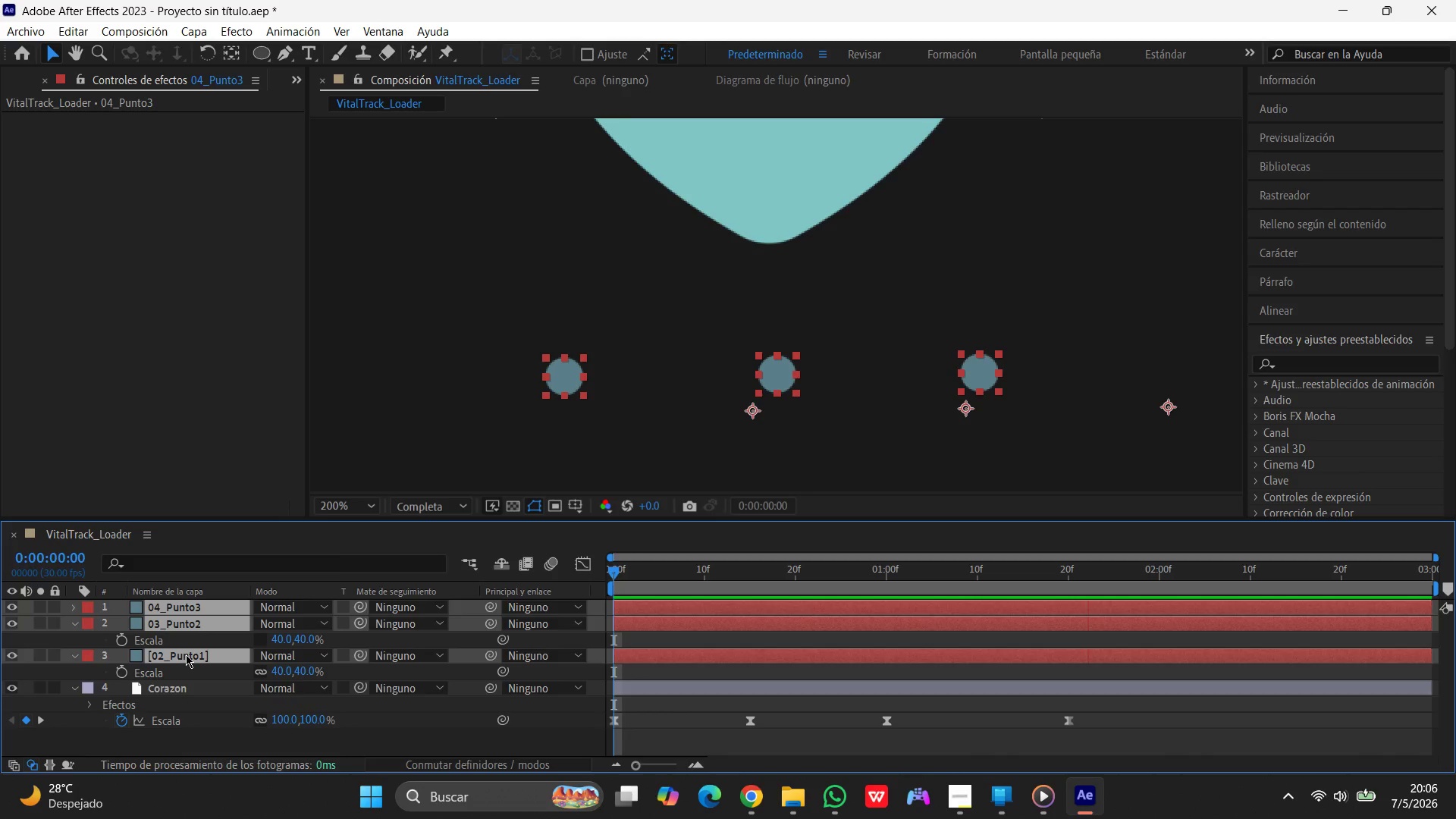 
key(Shift+ShiftLeft)
 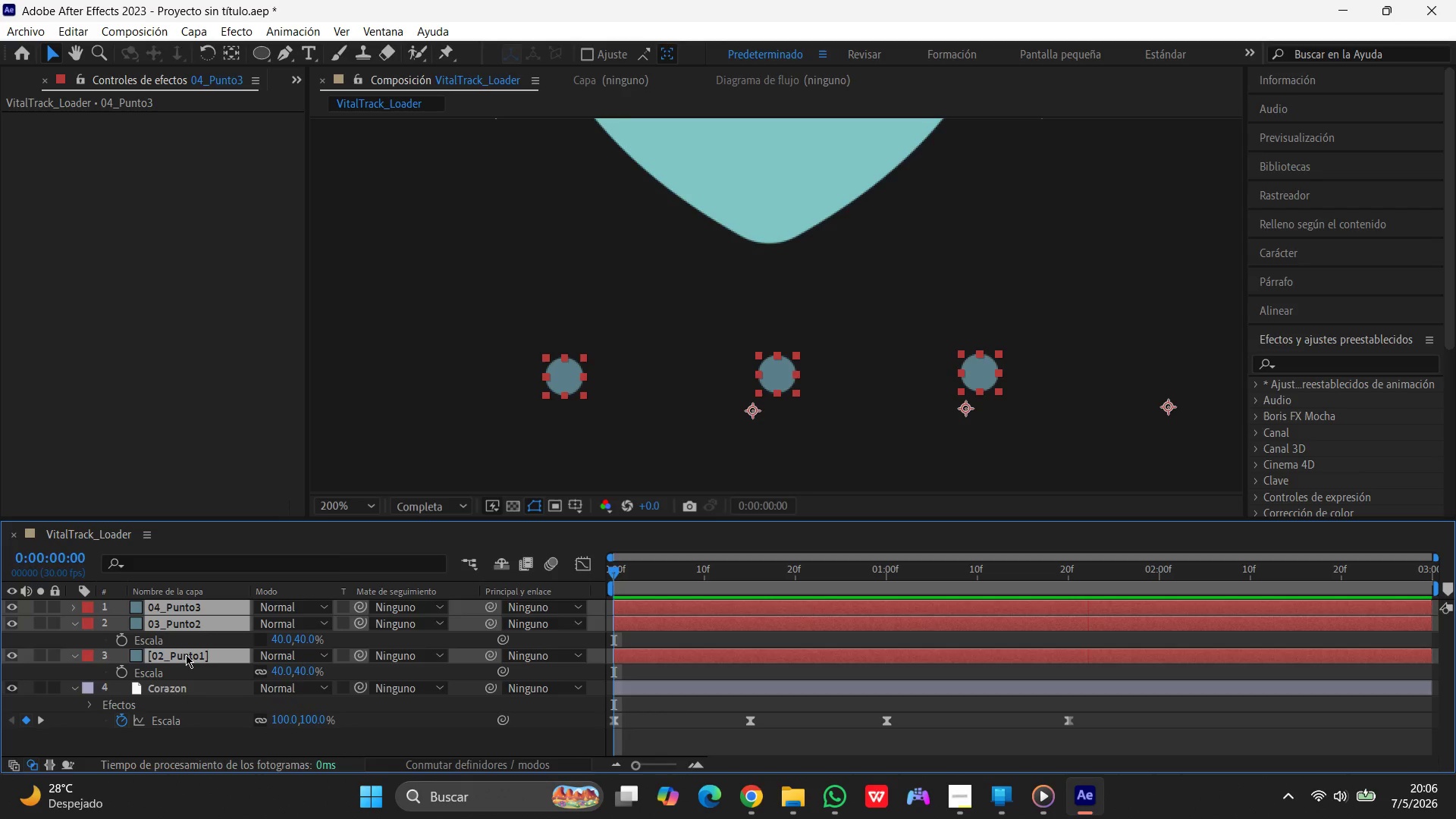 
key(Shift+ShiftLeft)
 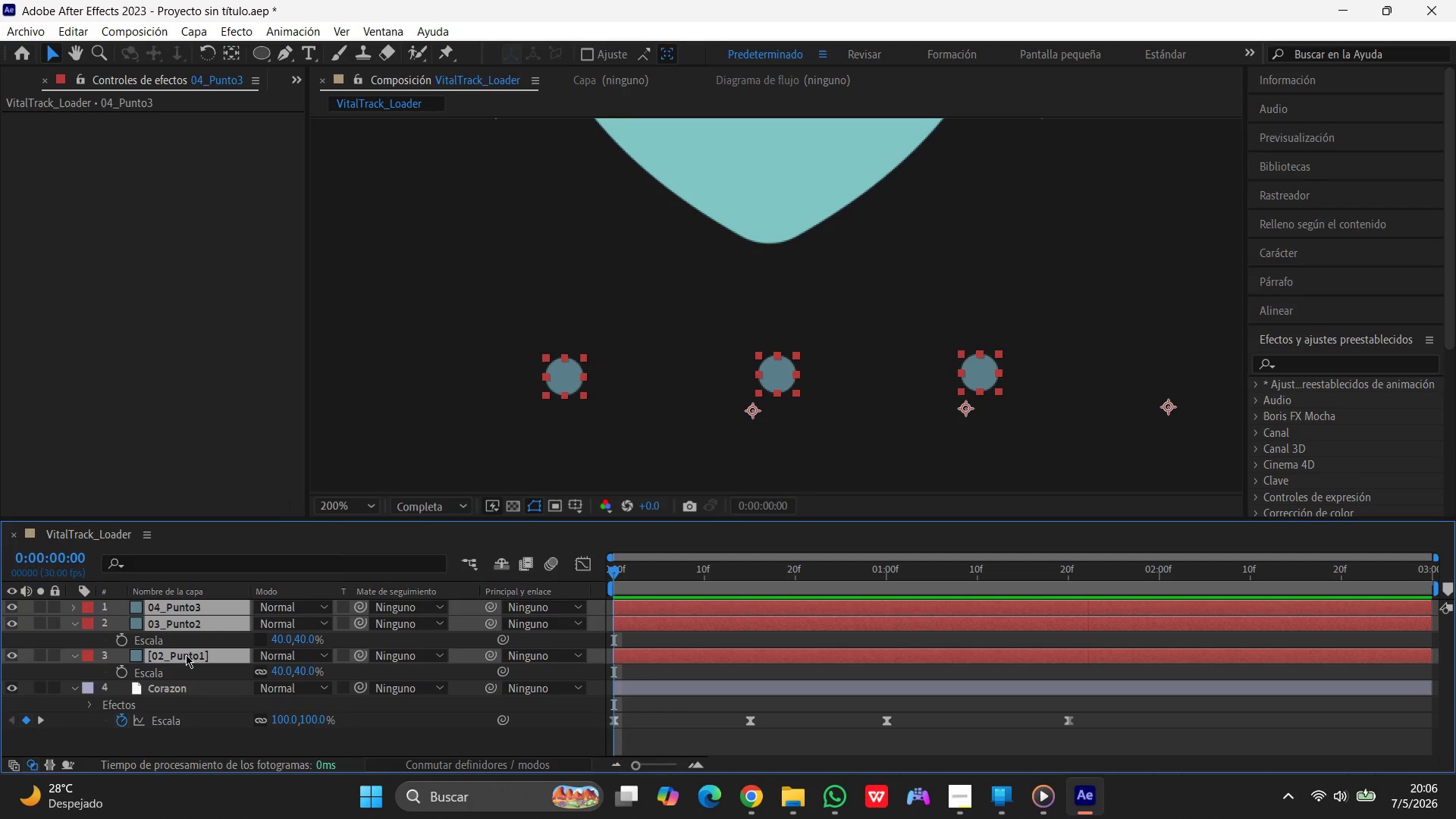 
wait(8.42)
 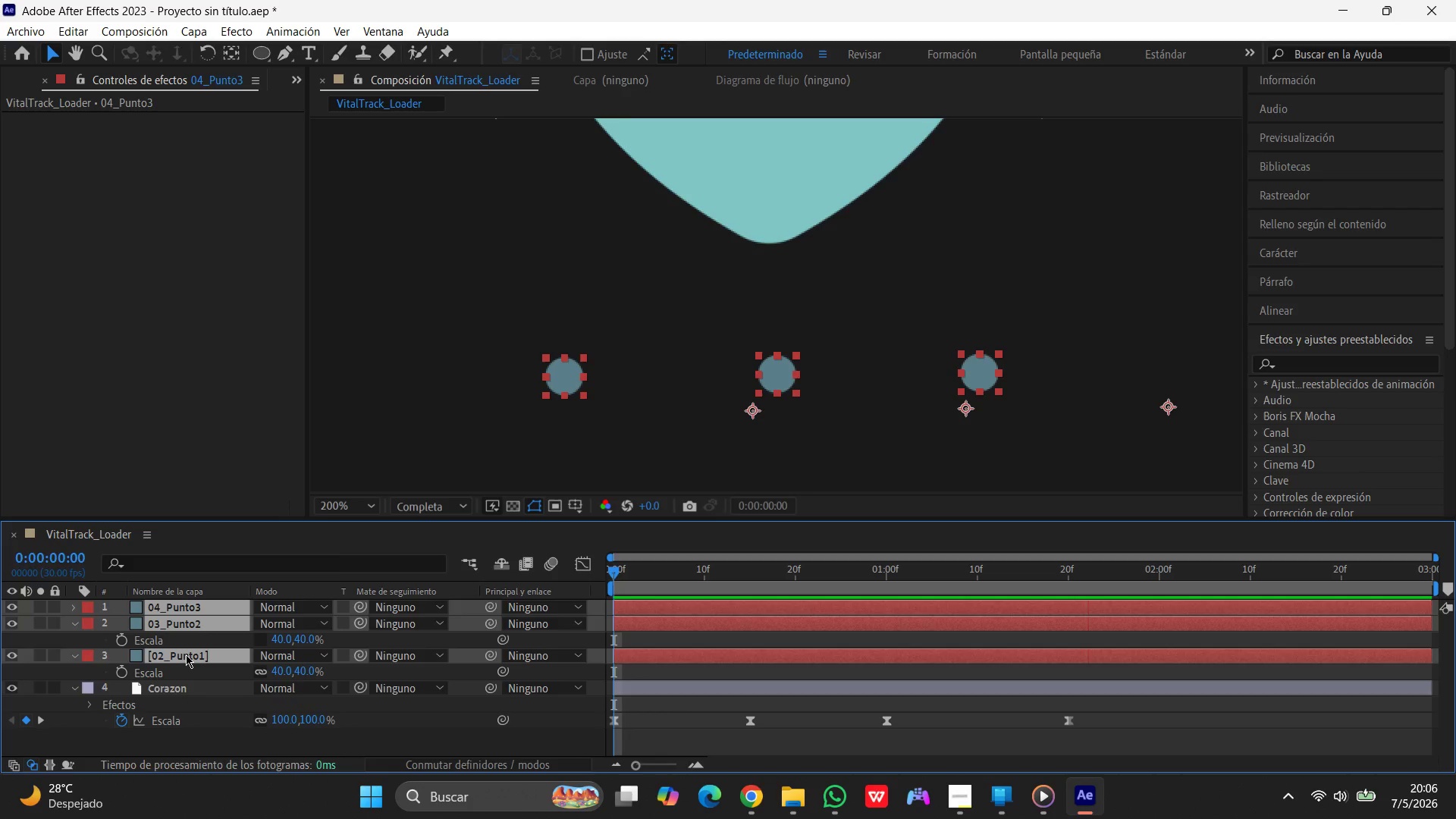 
left_click([394, 31])
 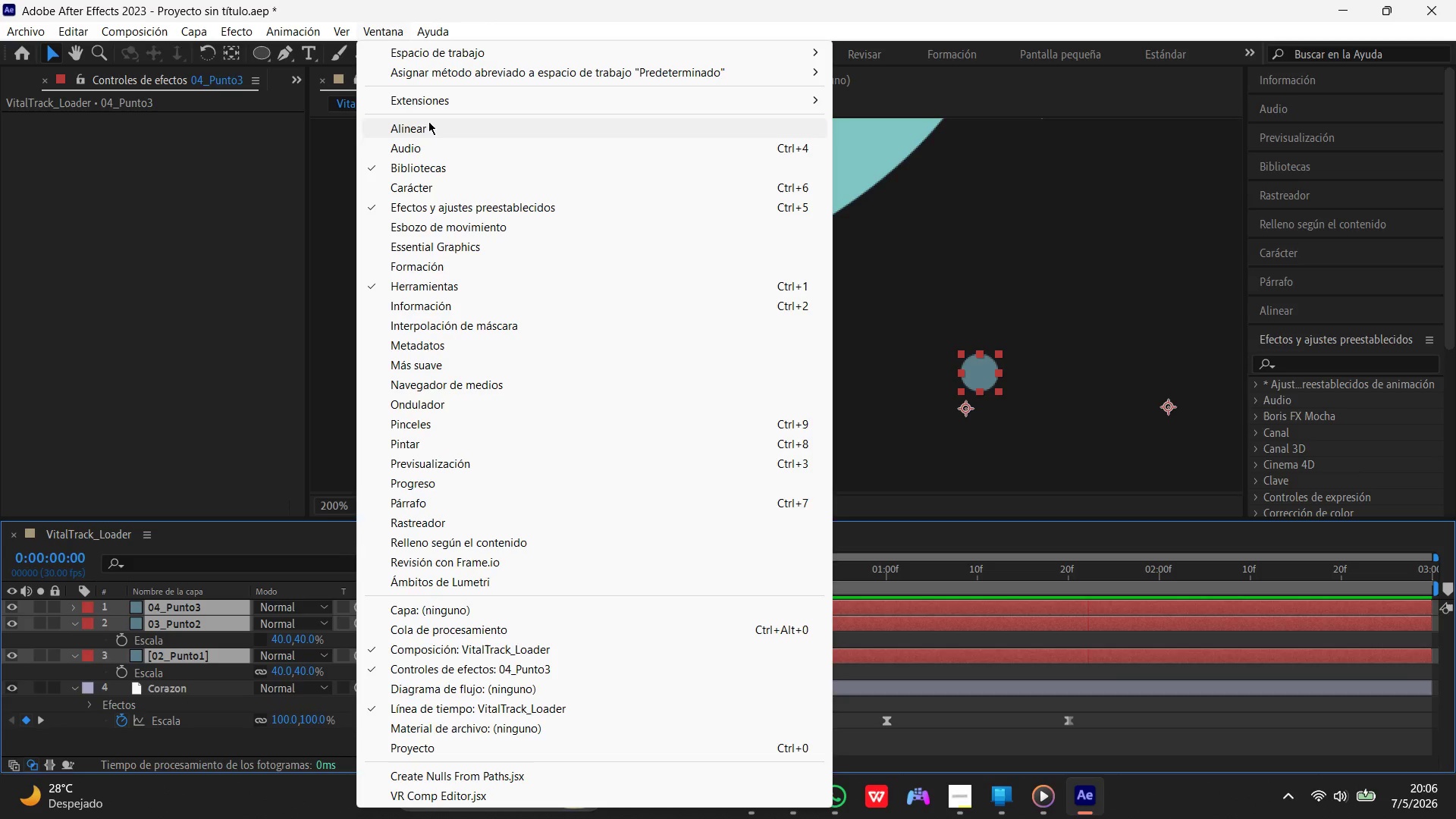 
left_click([422, 130])
 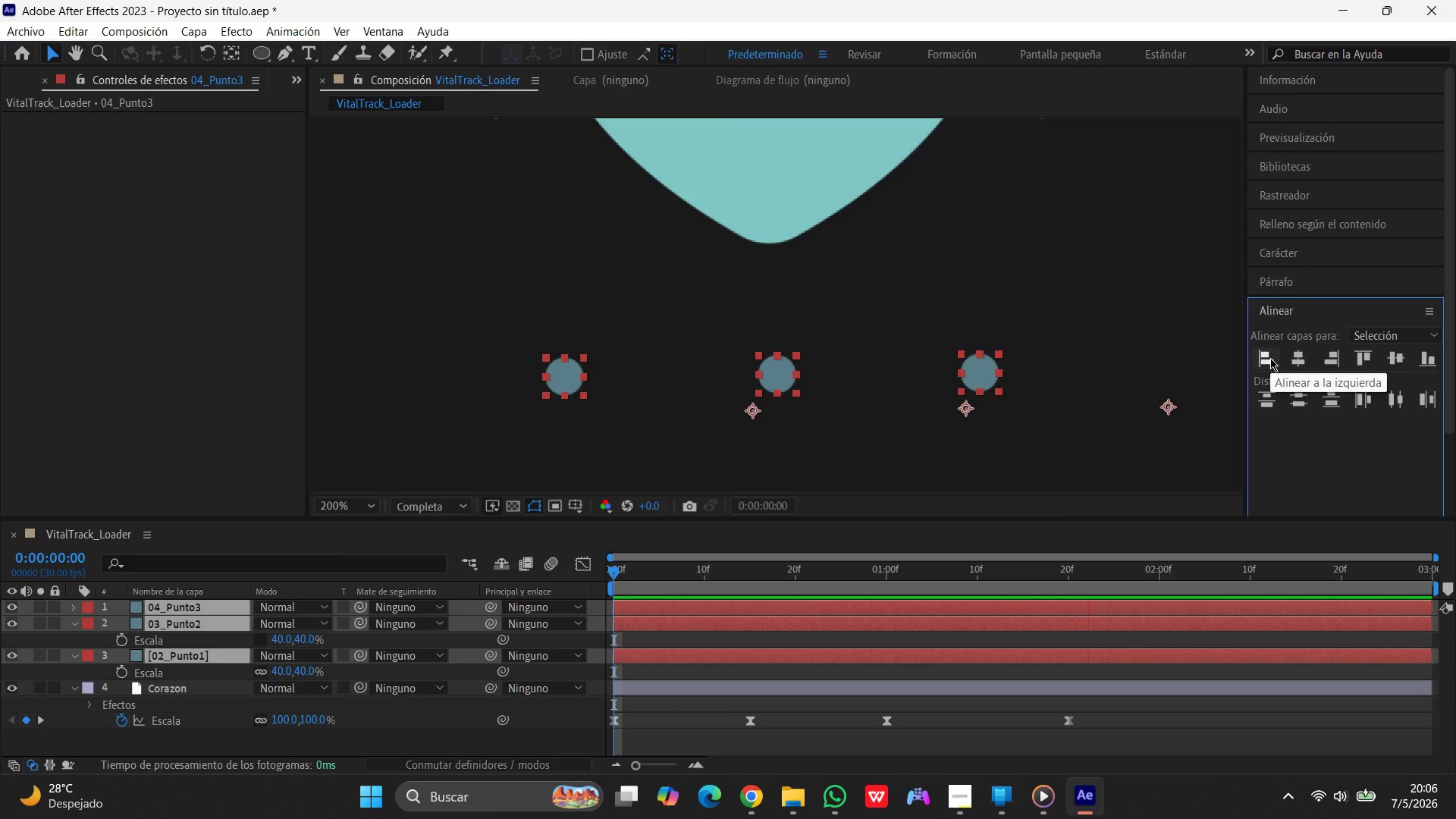 
wait(7.94)
 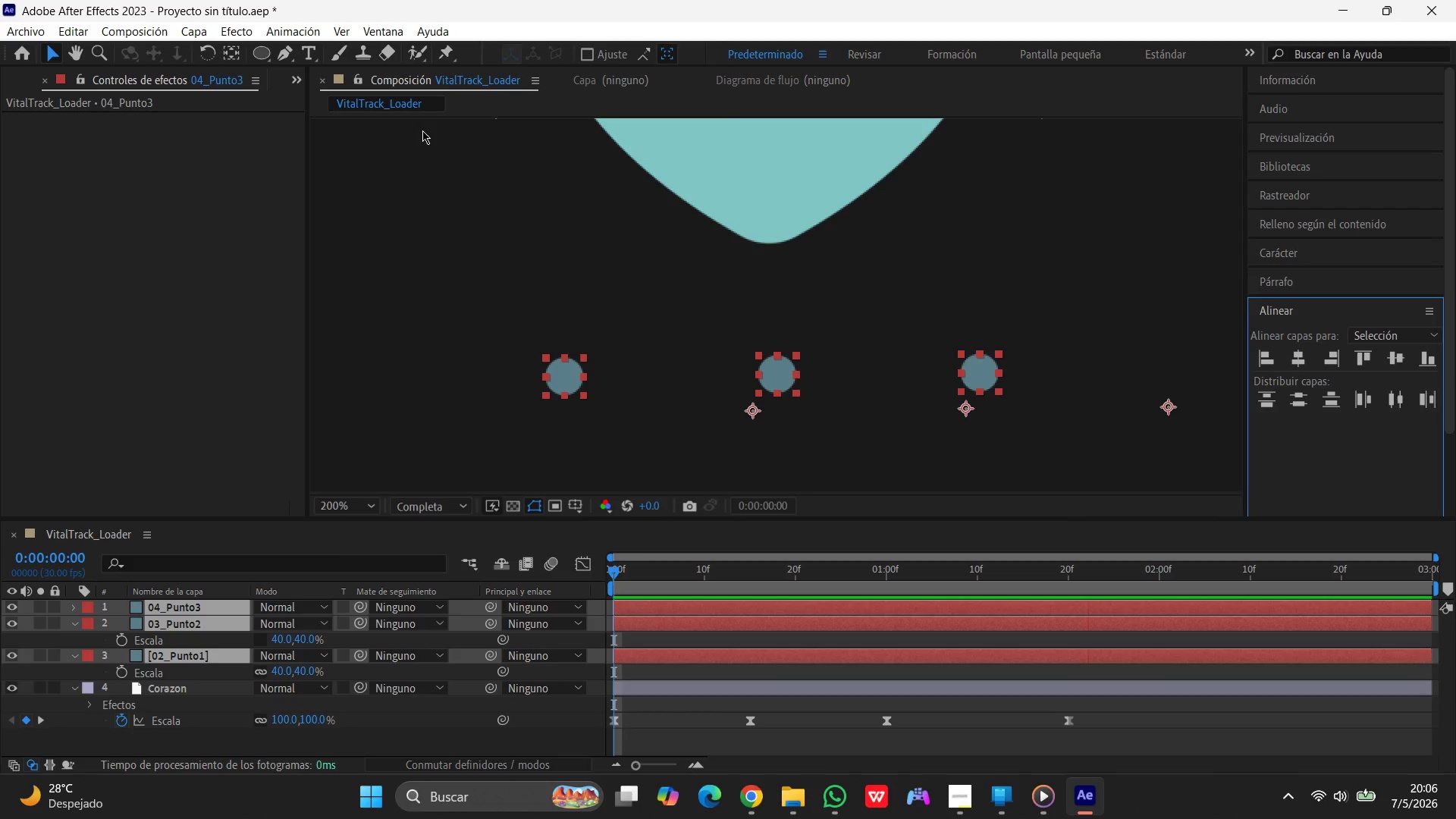 
left_click([1291, 356])
 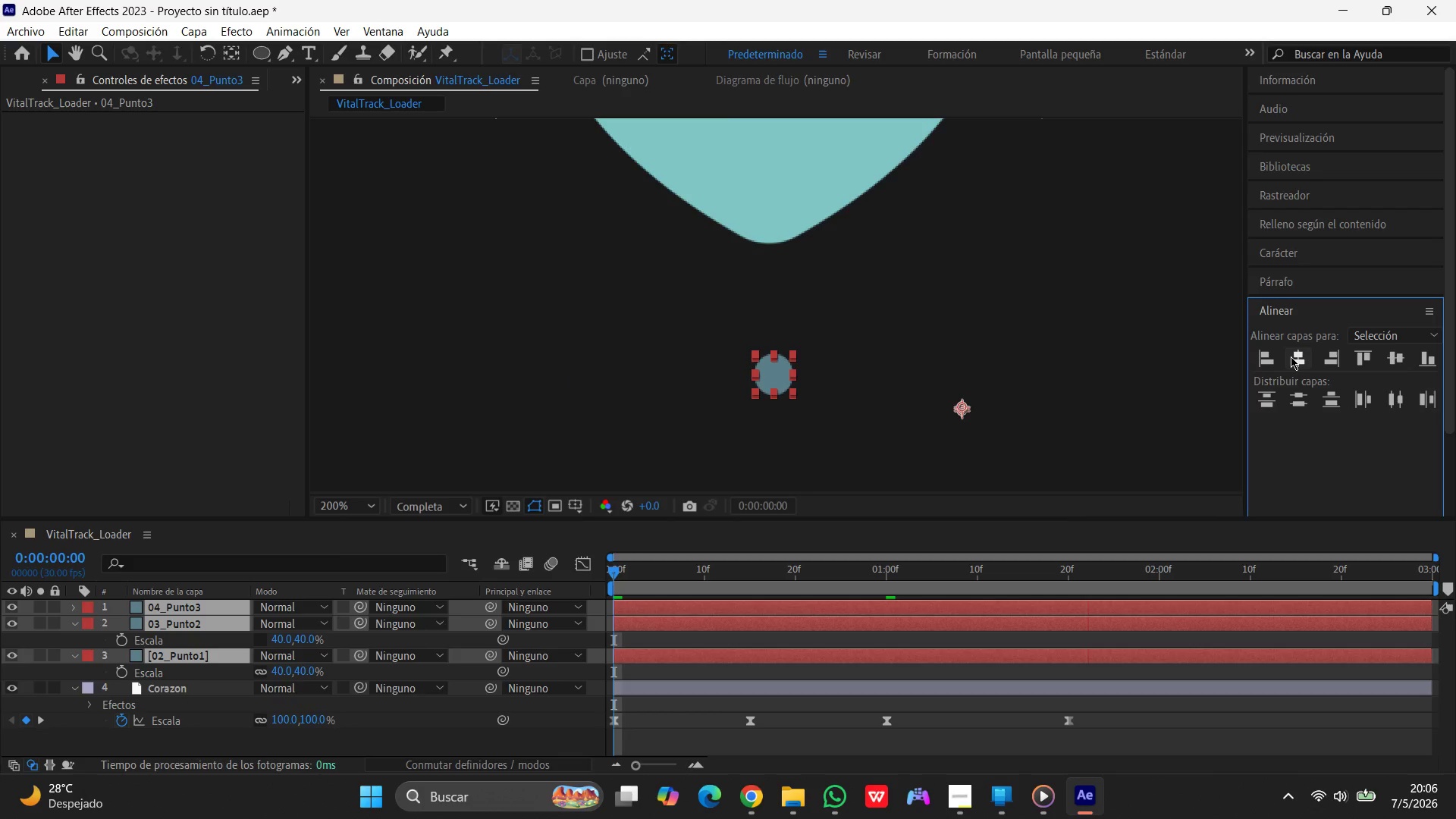 
key(Control+Z)
 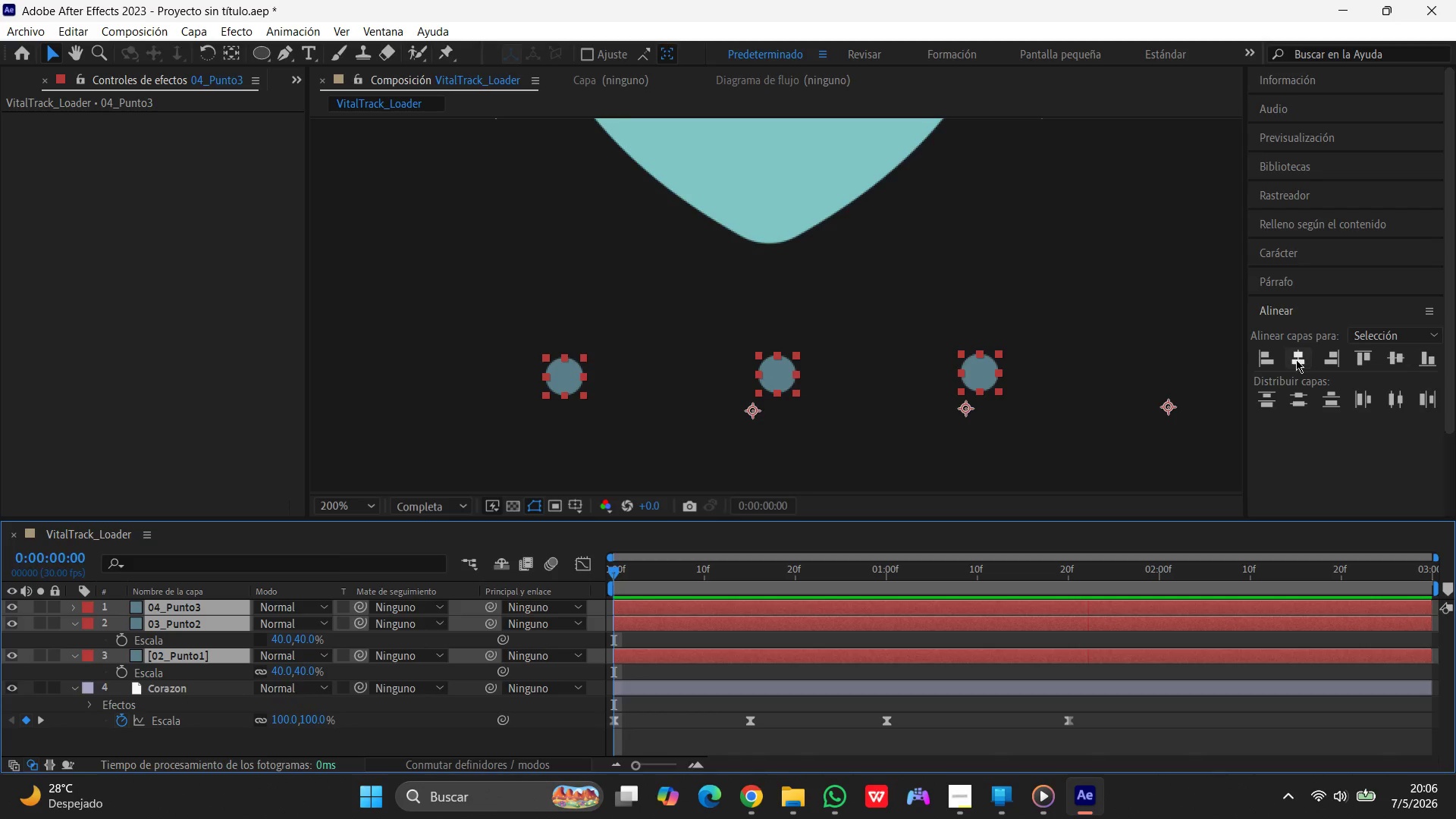 
left_click([1428, 333])
 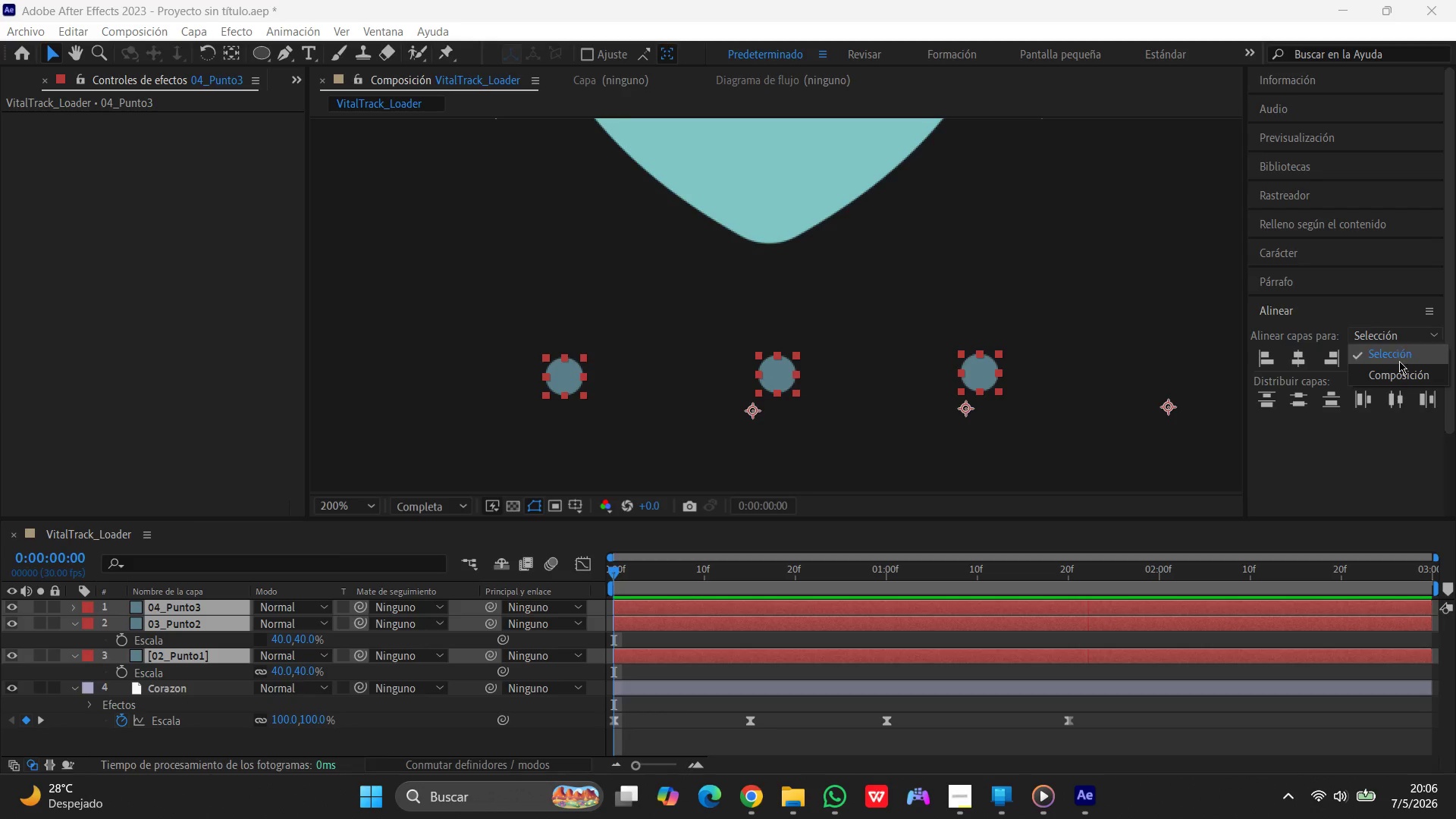 
left_click([1395, 379])
 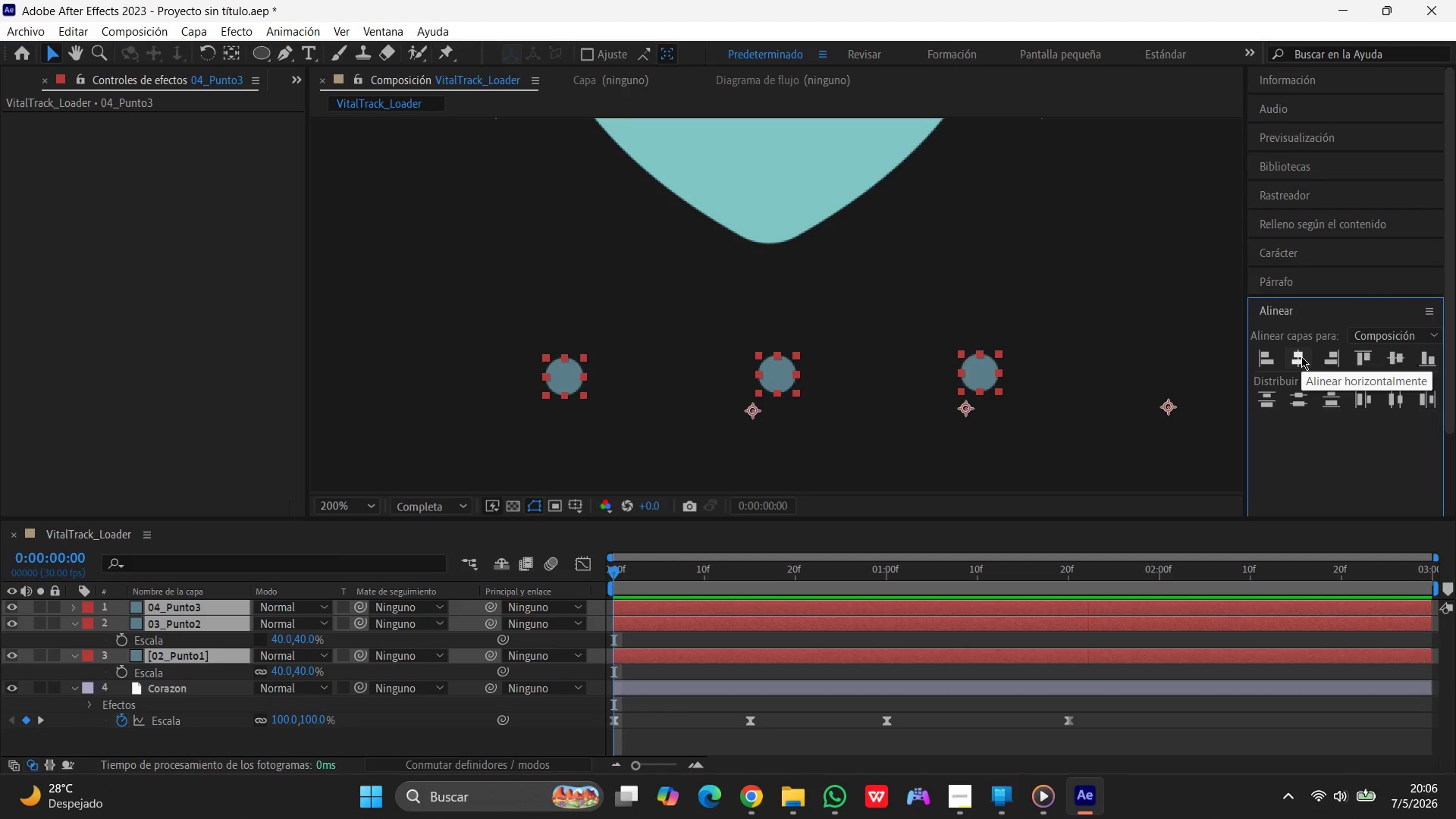 
left_click([1301, 356])
 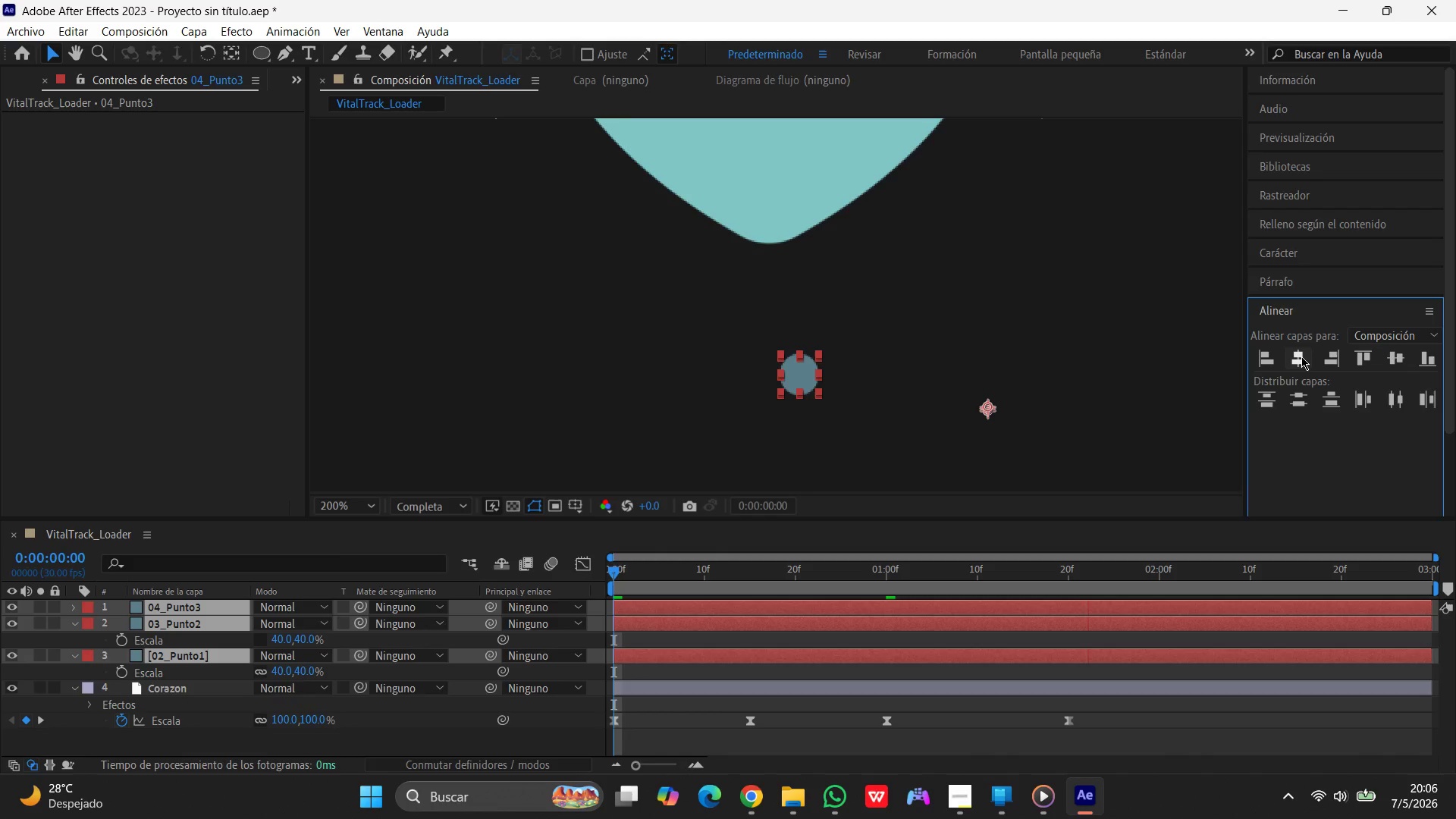 
key(Control+Z)
 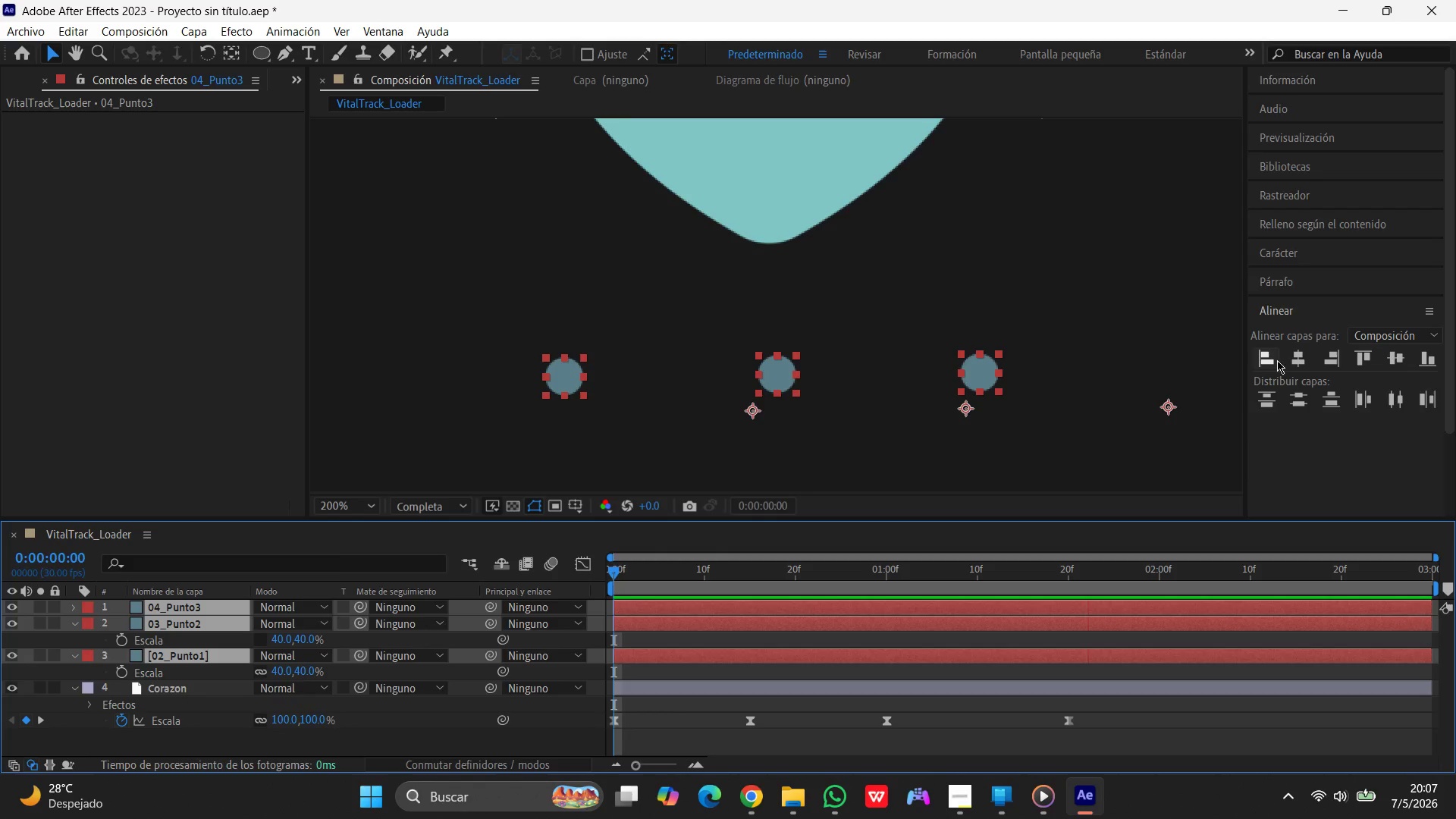 
wait(6.41)
 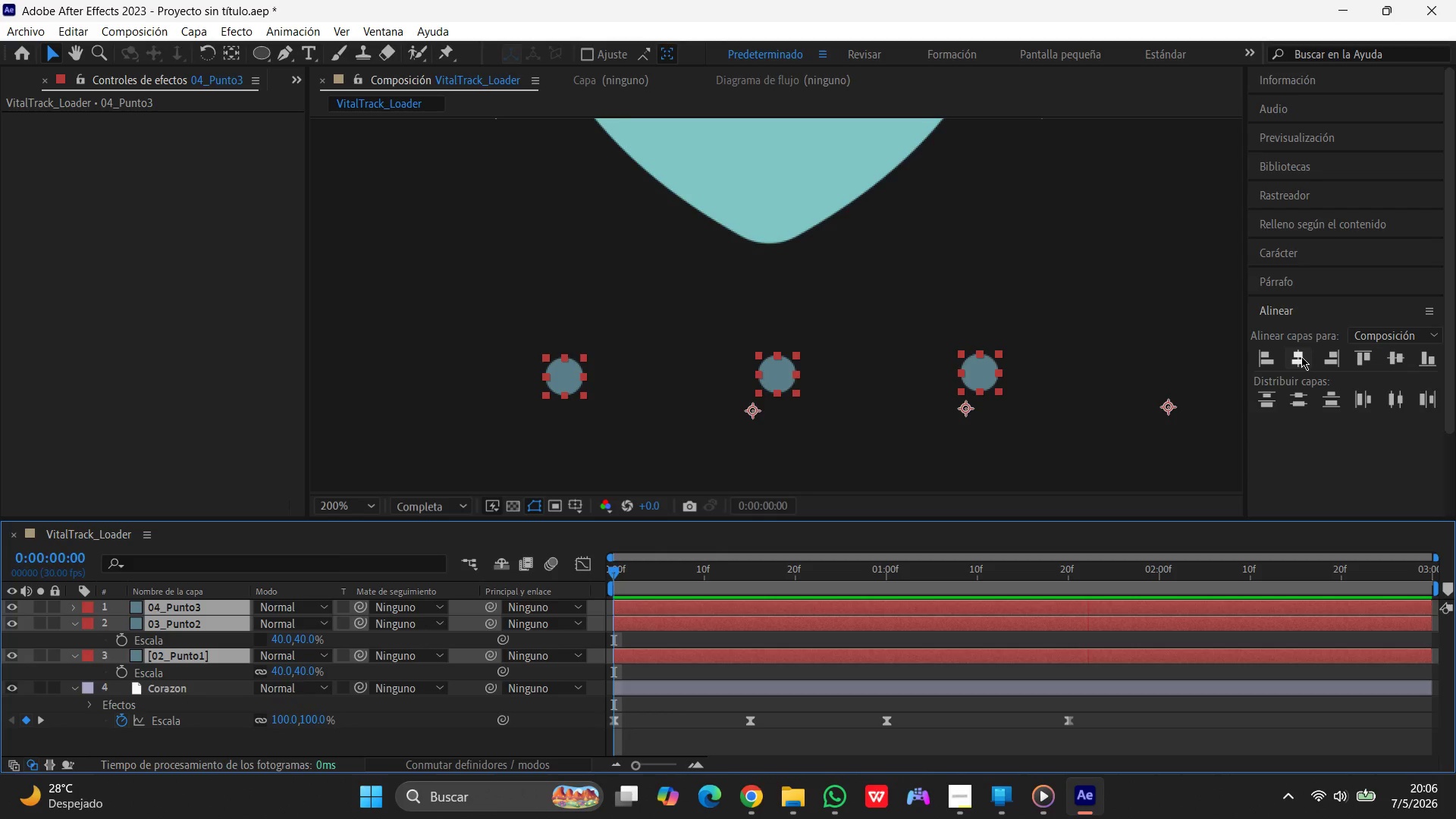 
left_click([1296, 359])
 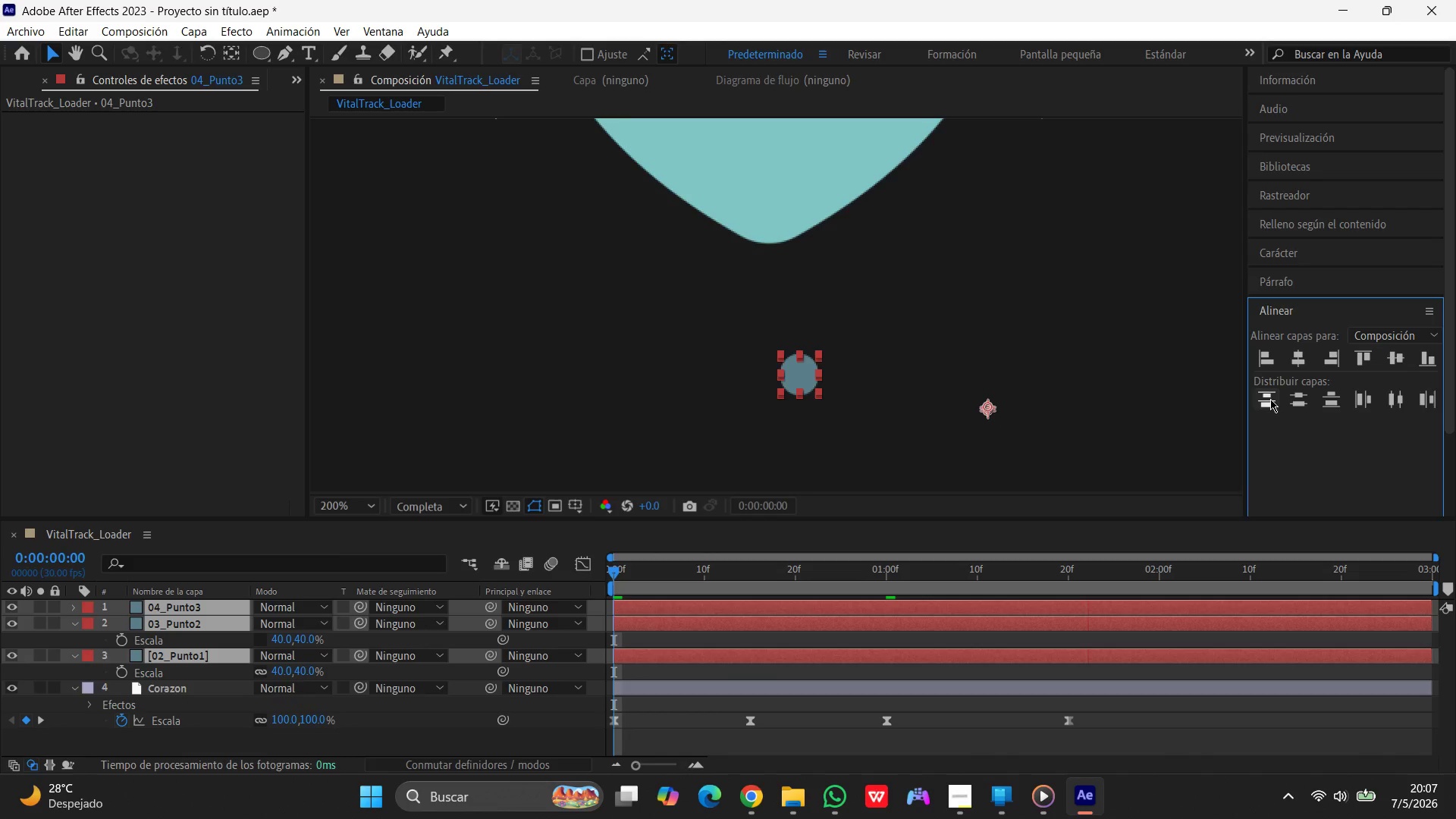 
wait(9.2)
 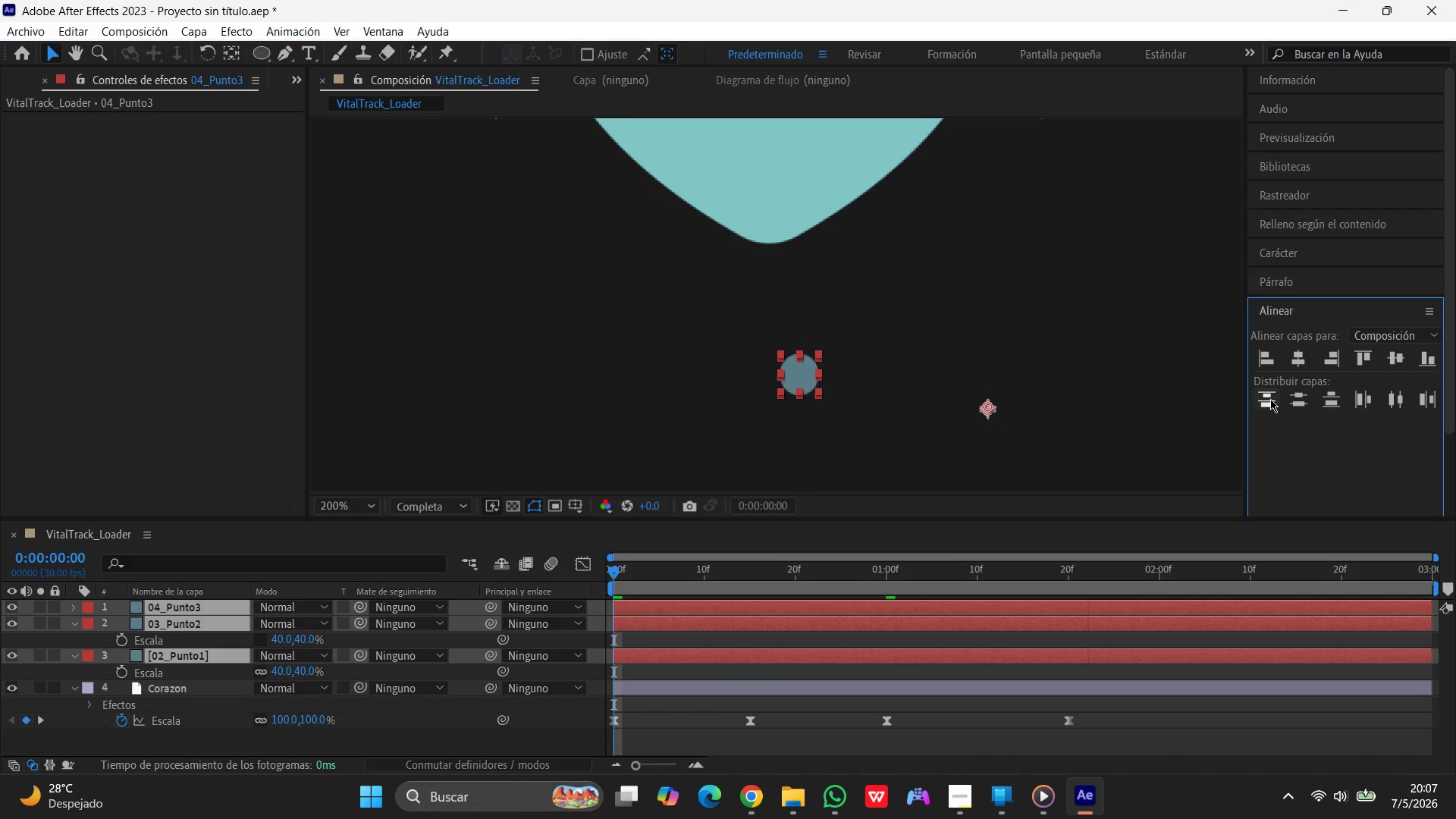 
left_click([1389, 403])
 